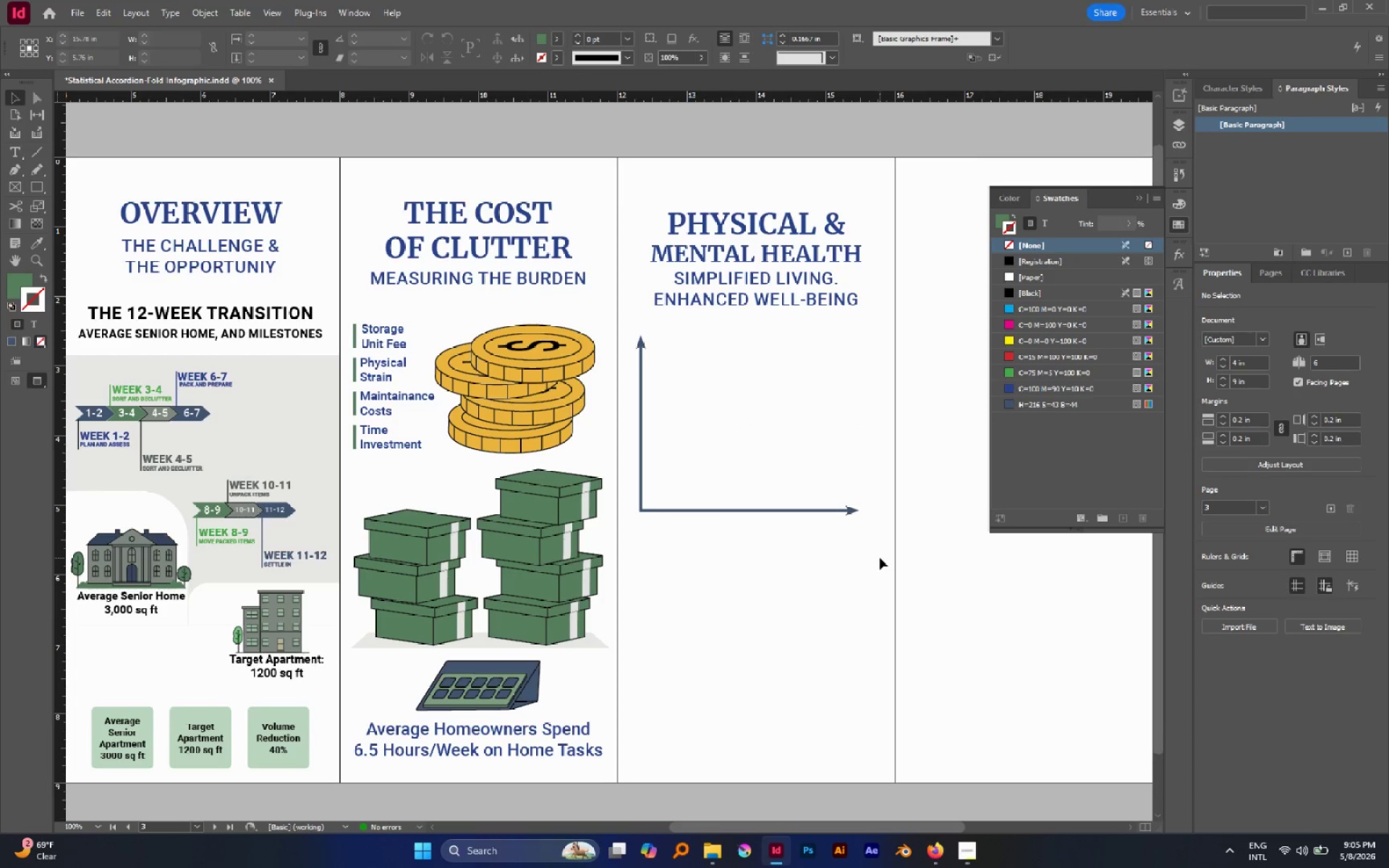 
left_click_drag(start_coordinate=[878, 558], to_coordinate=[747, 455])
 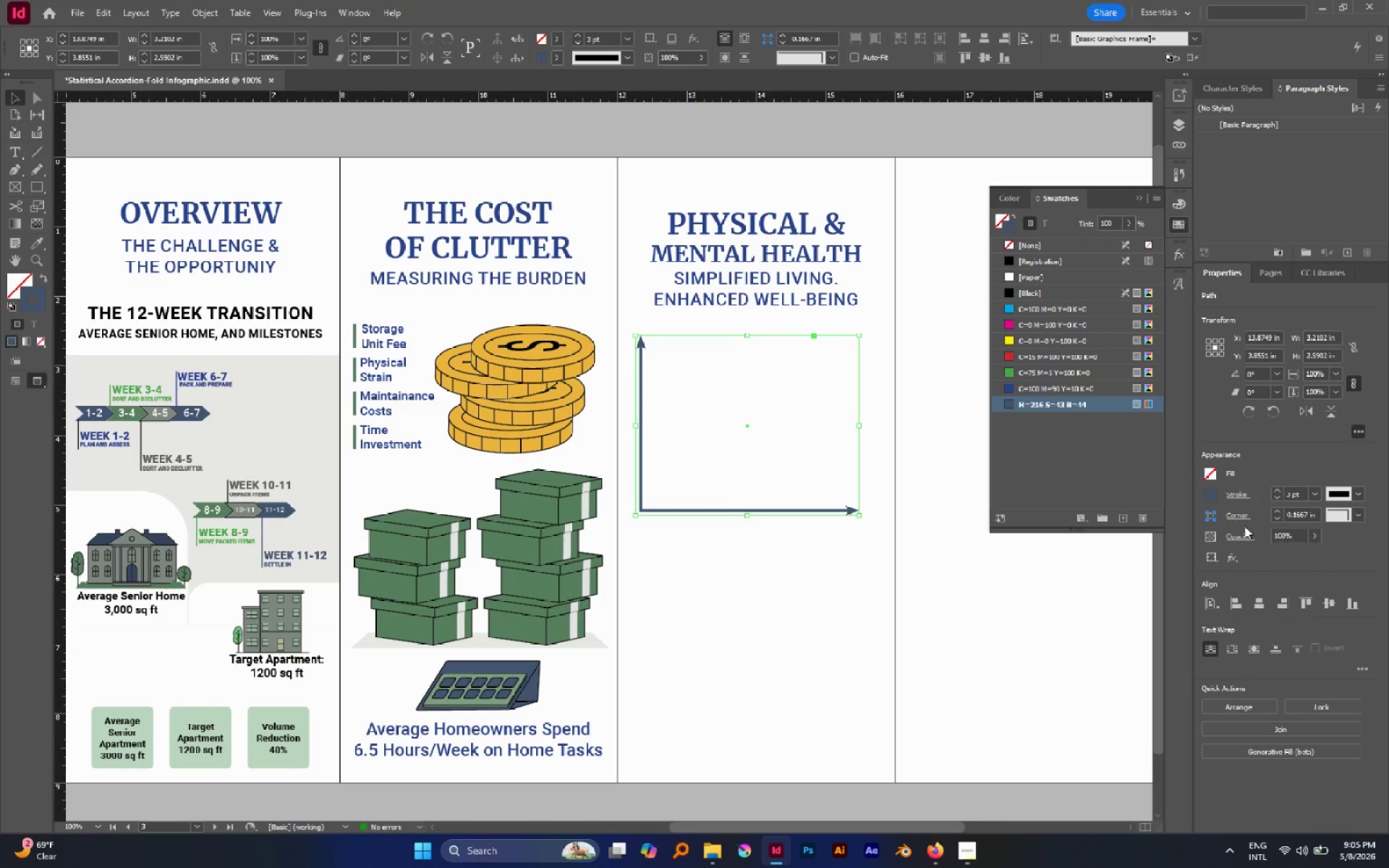 
left_click([1237, 498])
 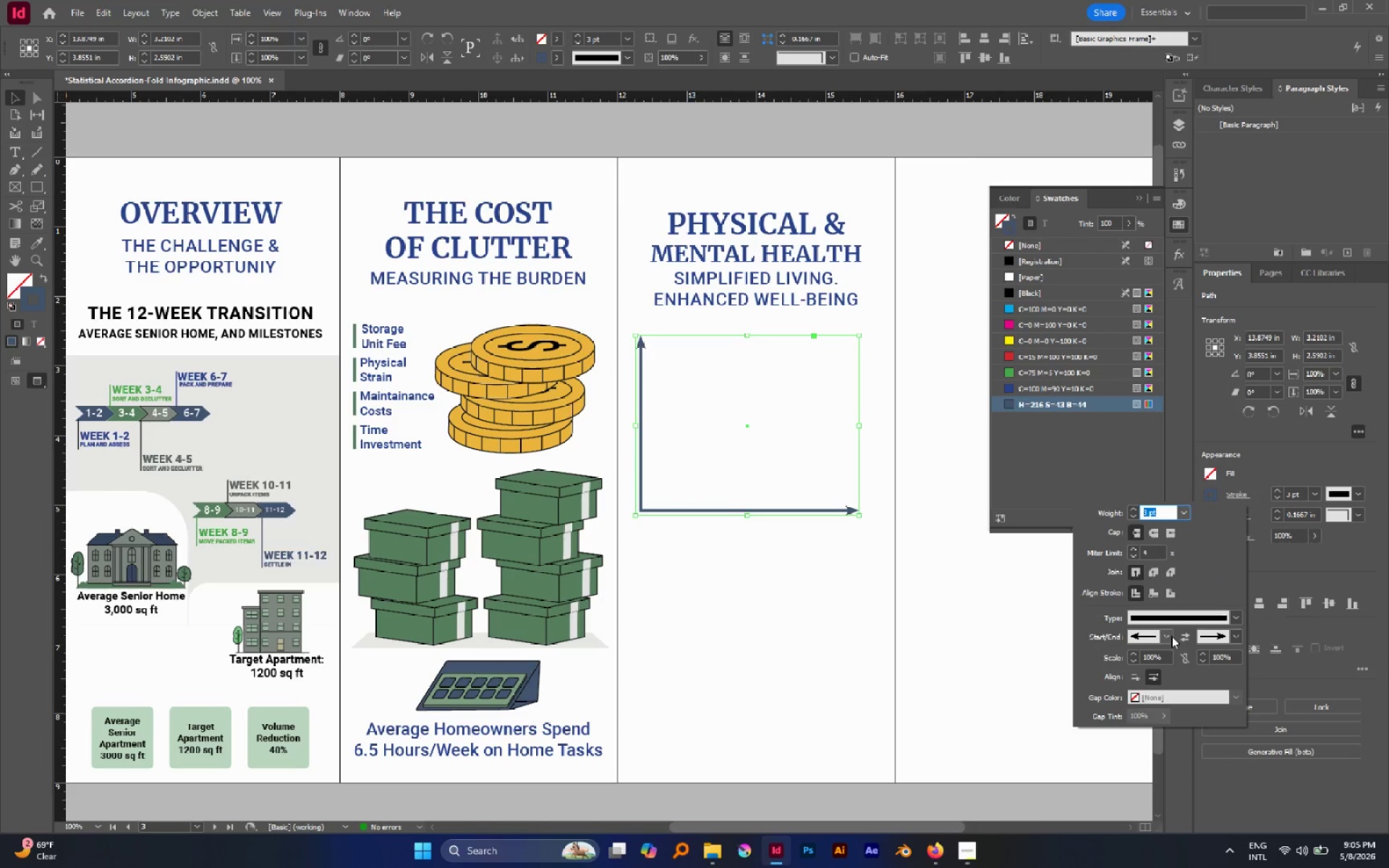 
left_click([1171, 636])
 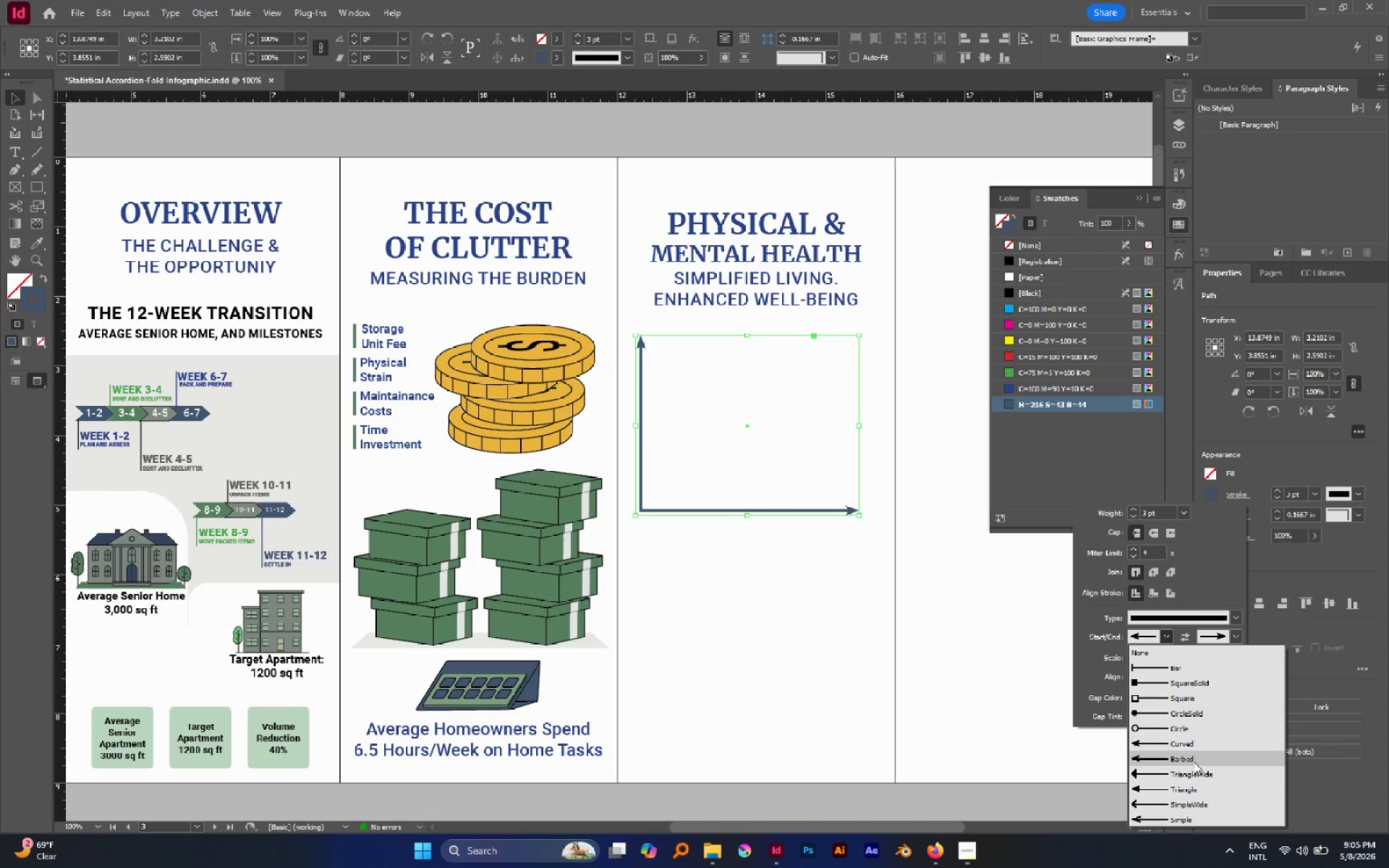 
left_click([1194, 762])
 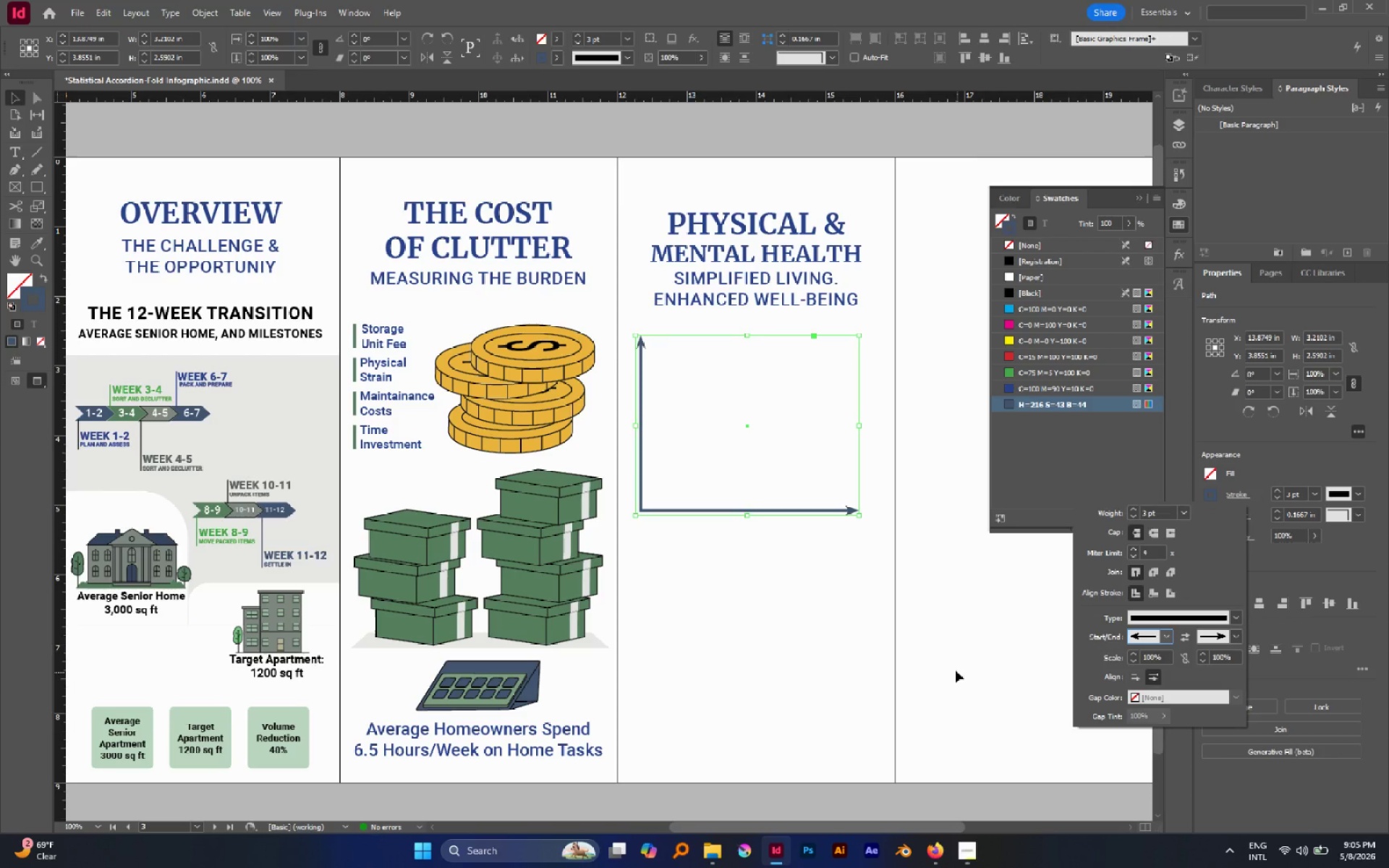 
key(Control+Z)
 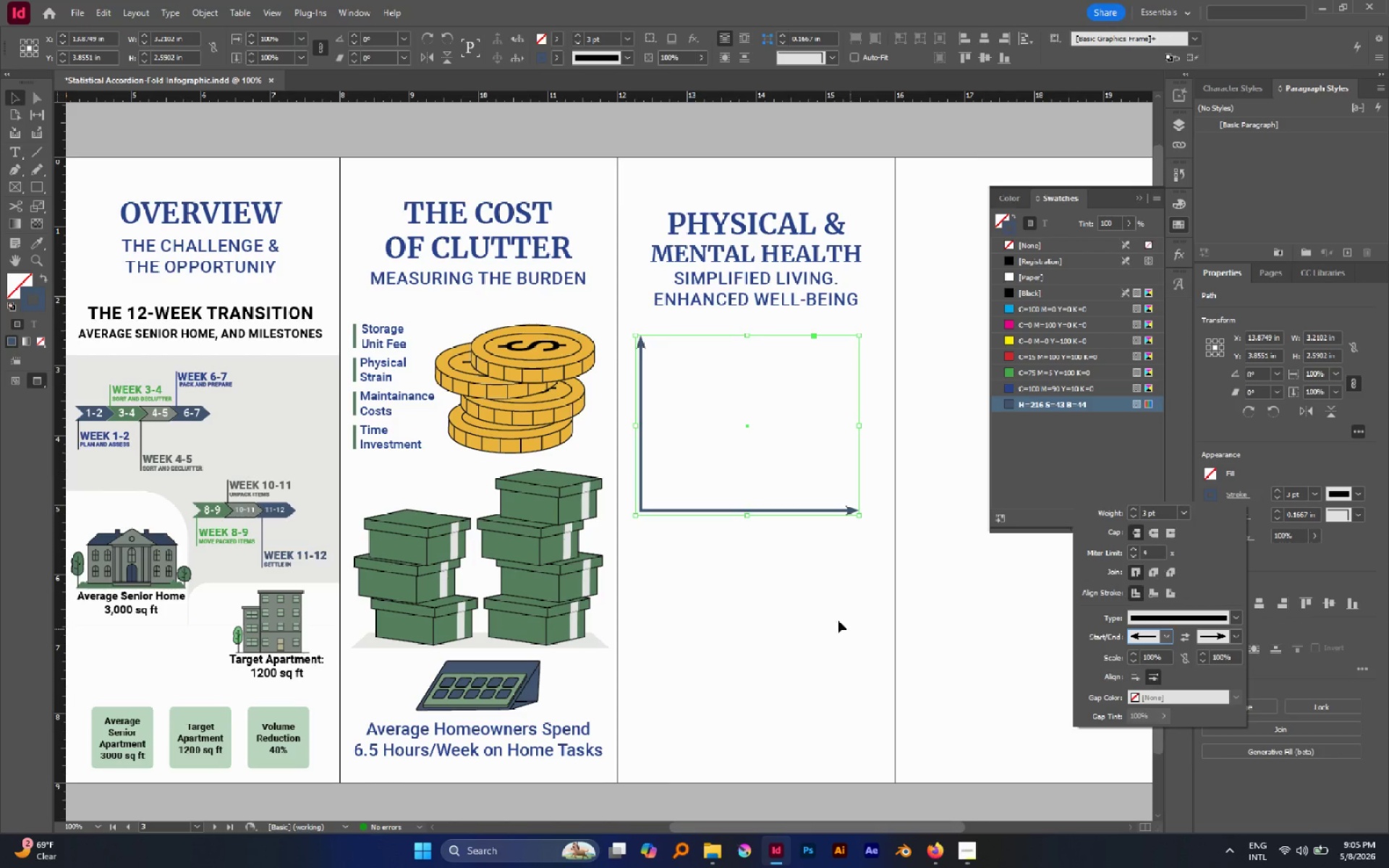 
left_click([830, 616])
 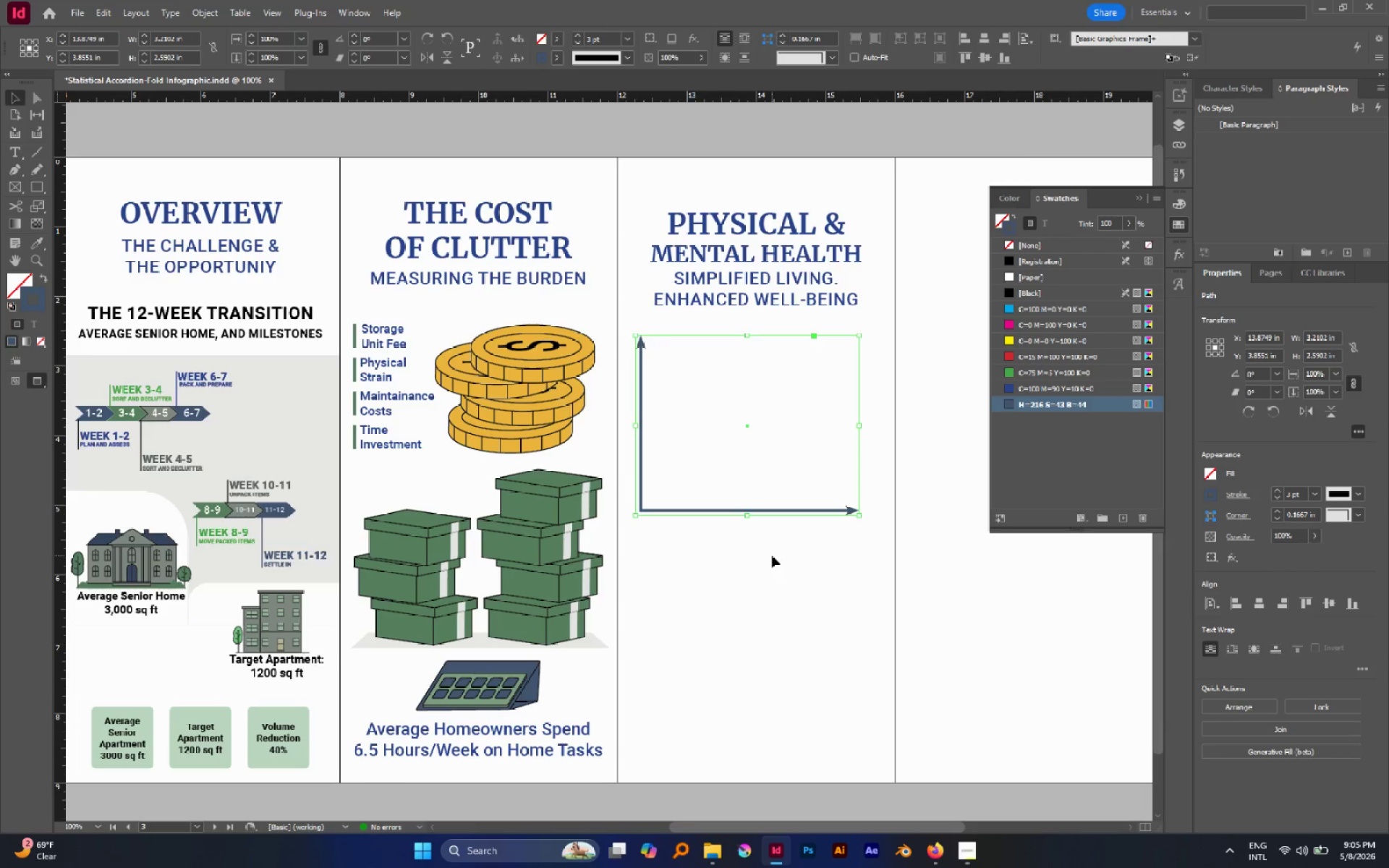 
left_click([772, 556])
 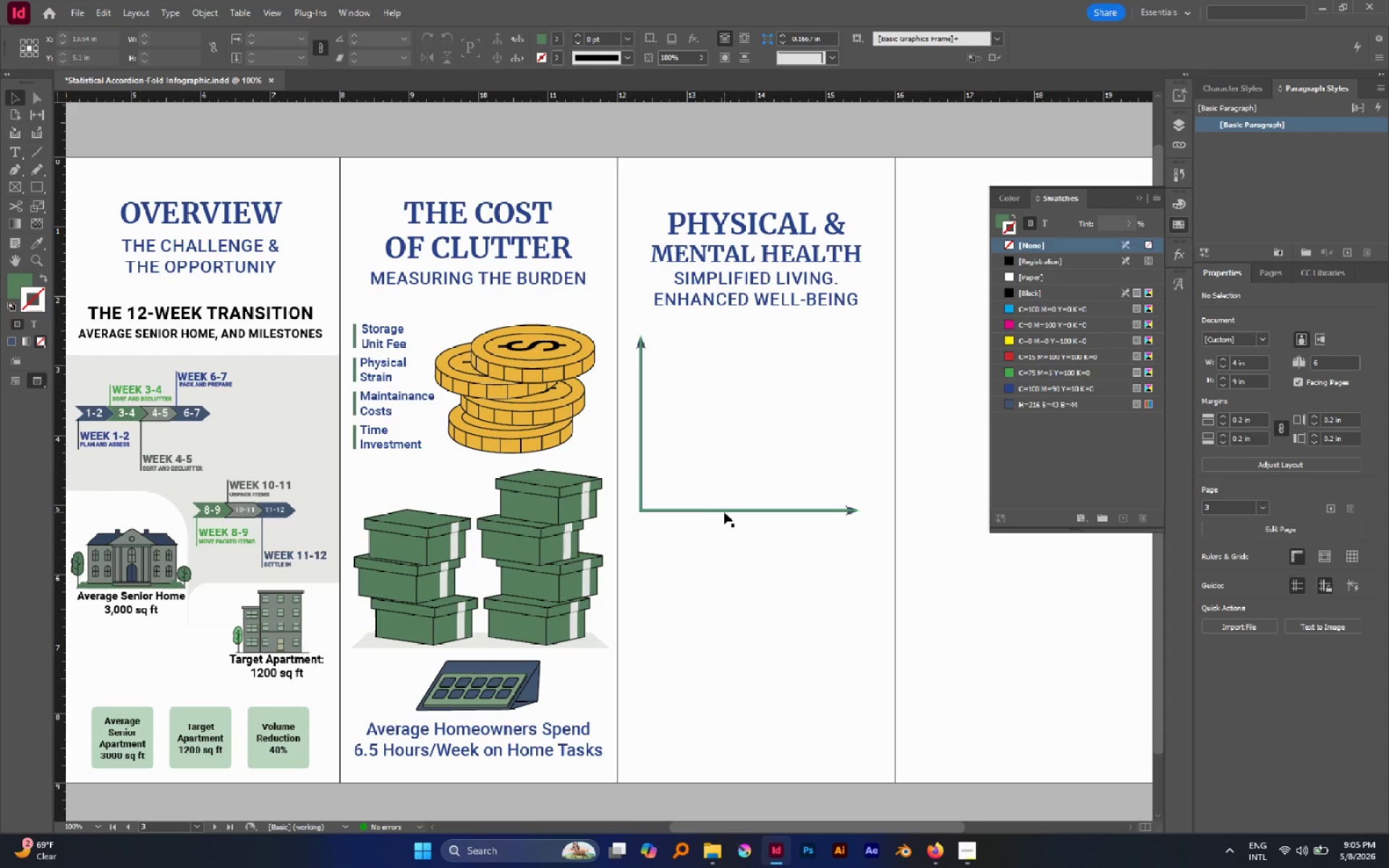 
wait(5.76)
 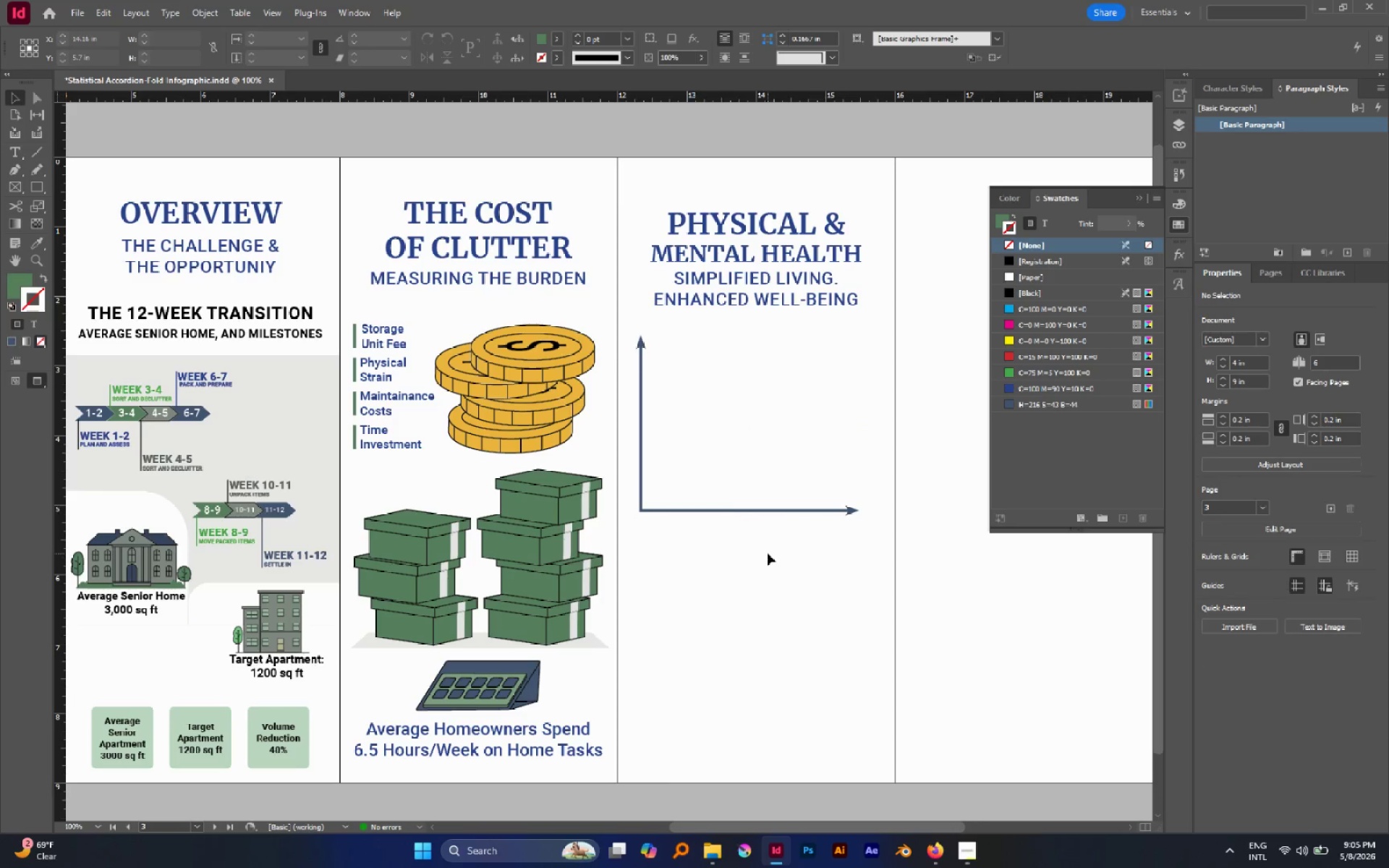 
left_click([722, 508])
 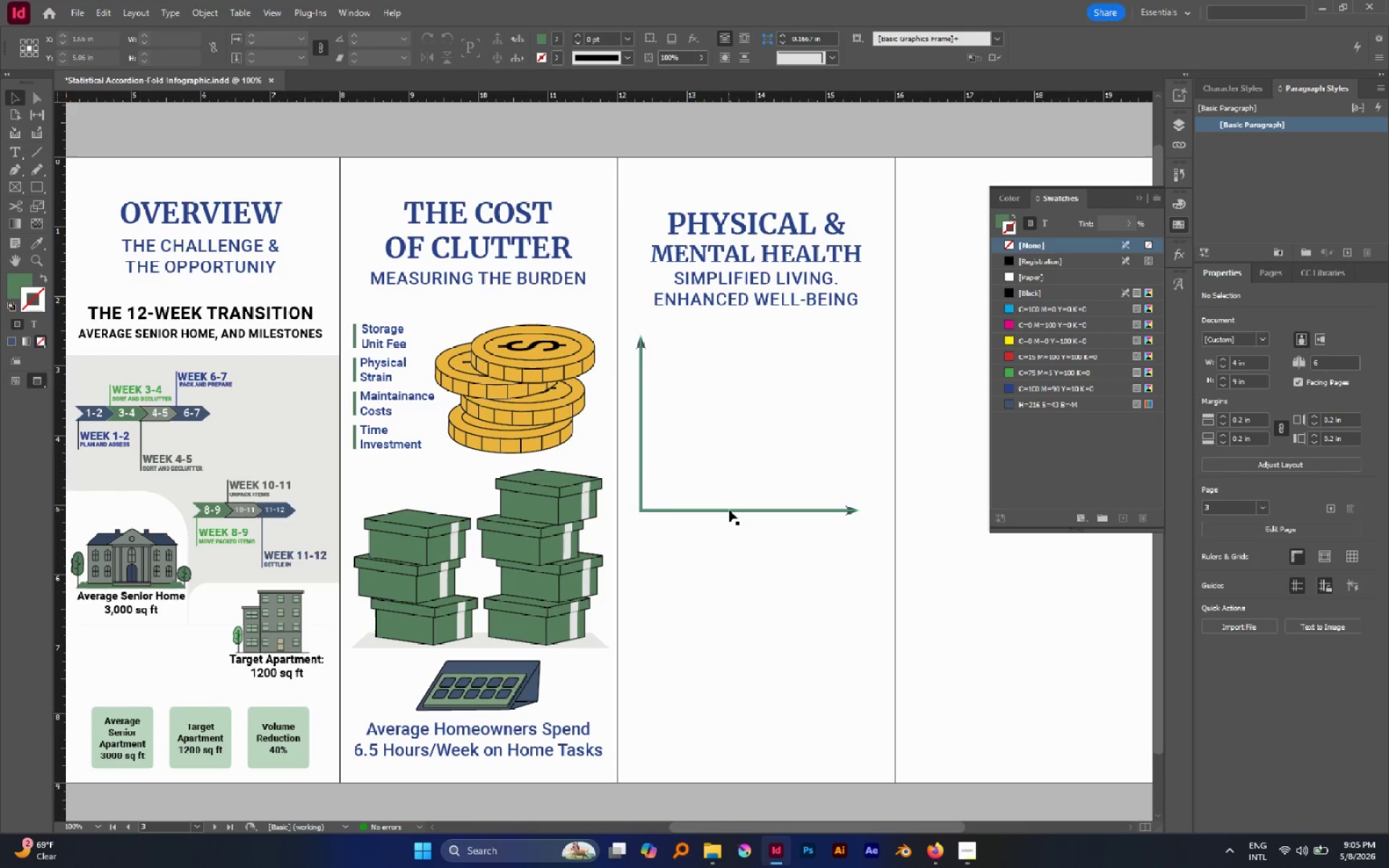 
left_click_drag(start_coordinate=[729, 510], to_coordinate=[738, 512])
 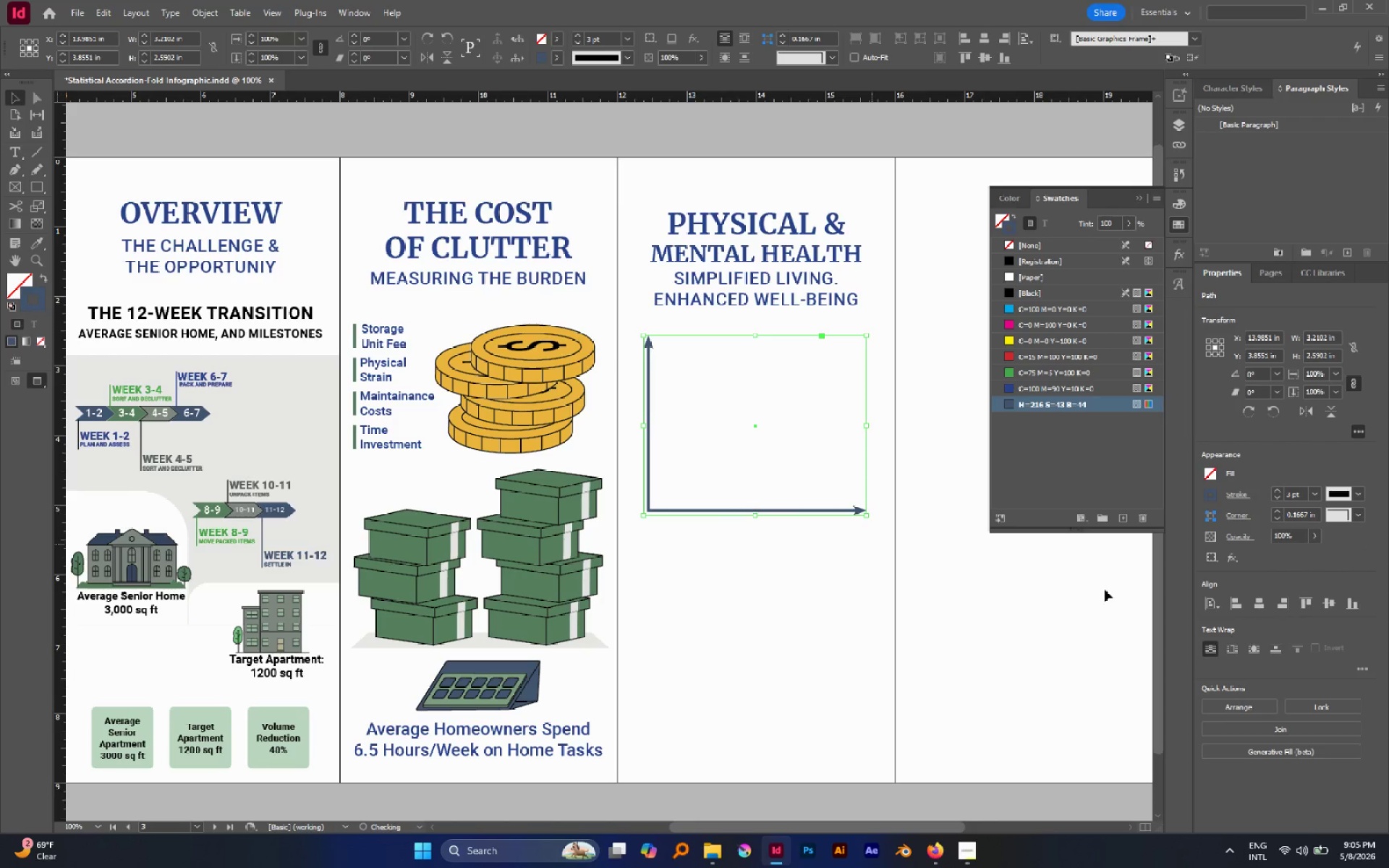 
hold_key(key=ShiftLeft, duration=0.89)
 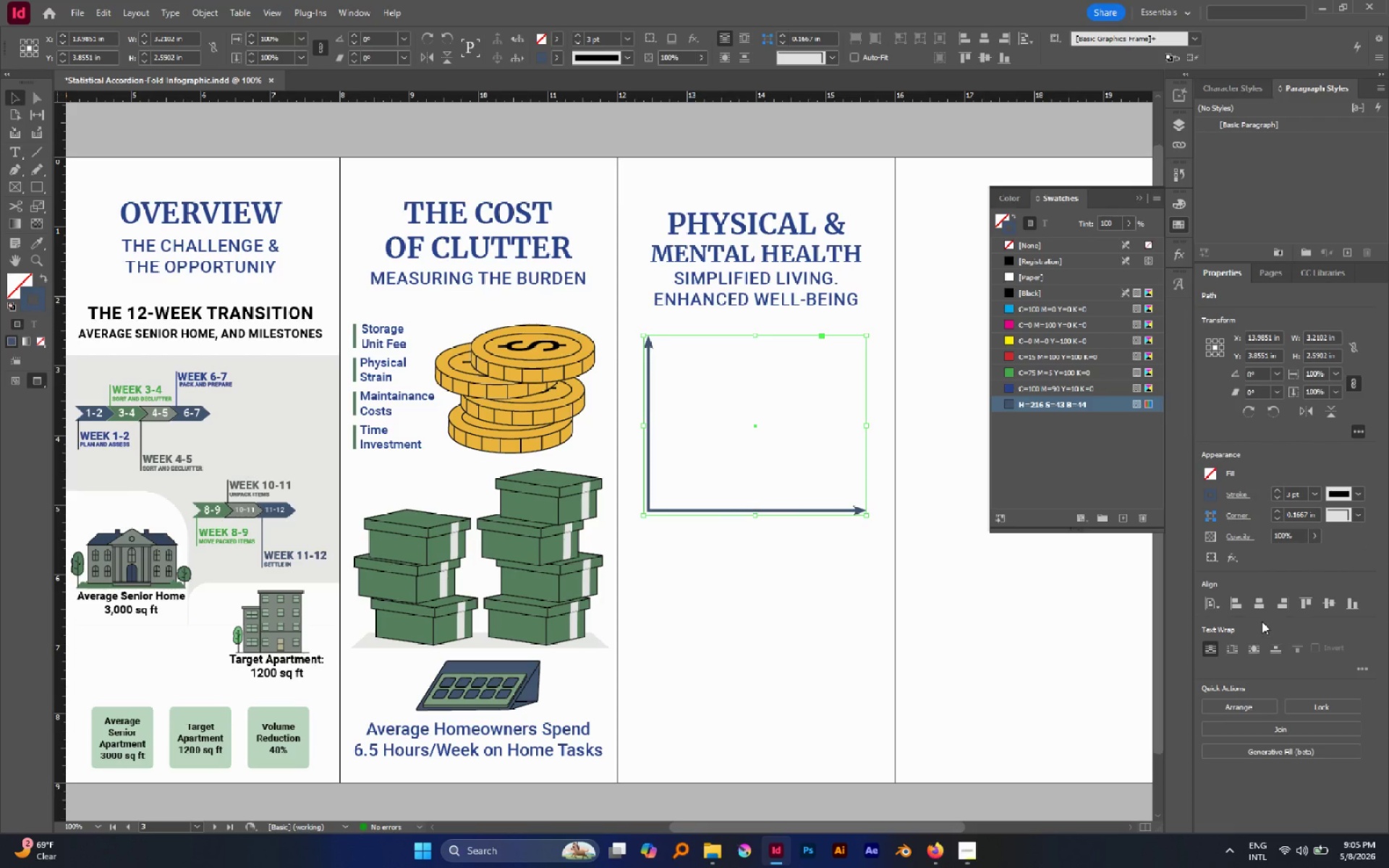 
left_click([1256, 609])
 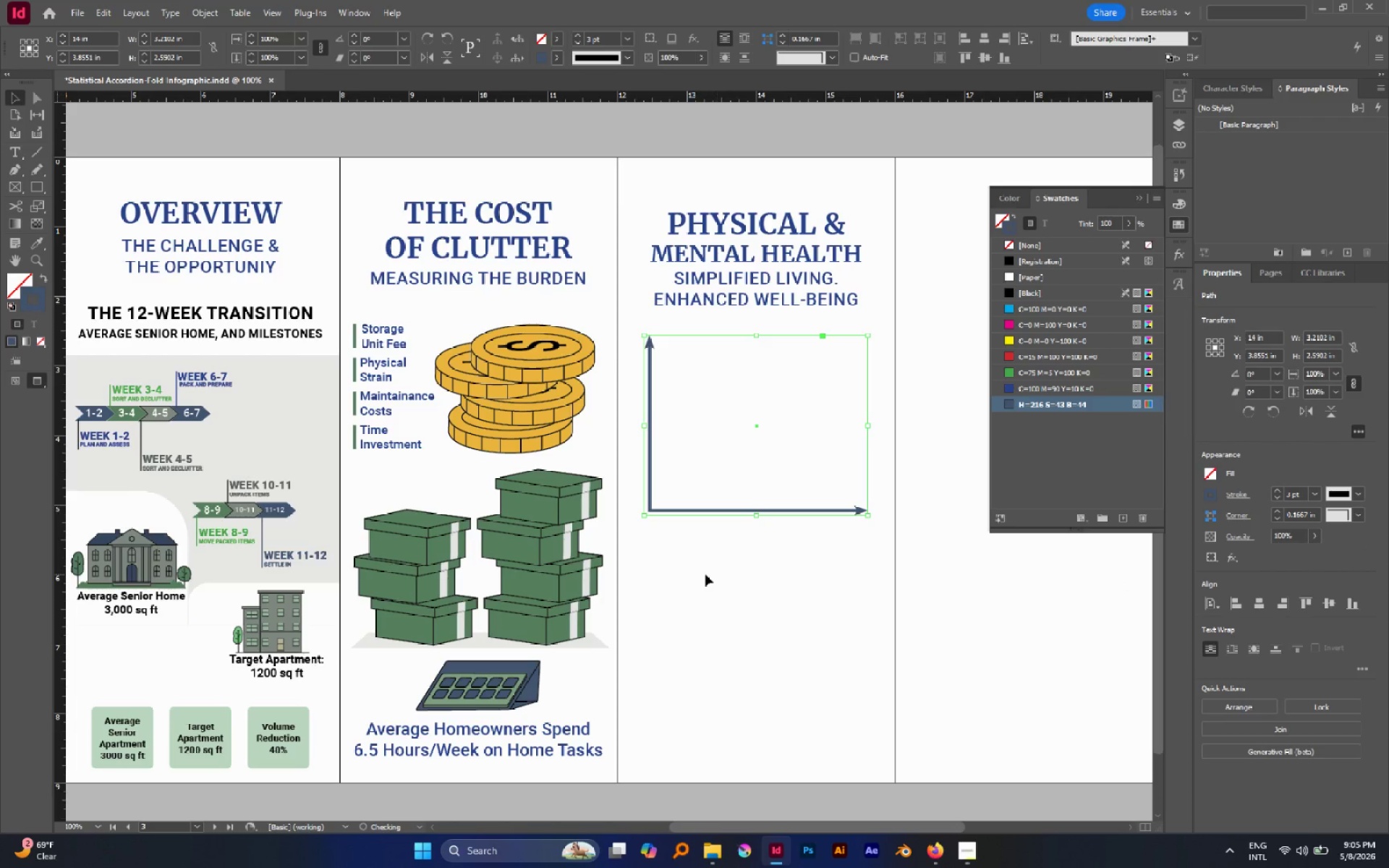 
left_click([705, 574])
 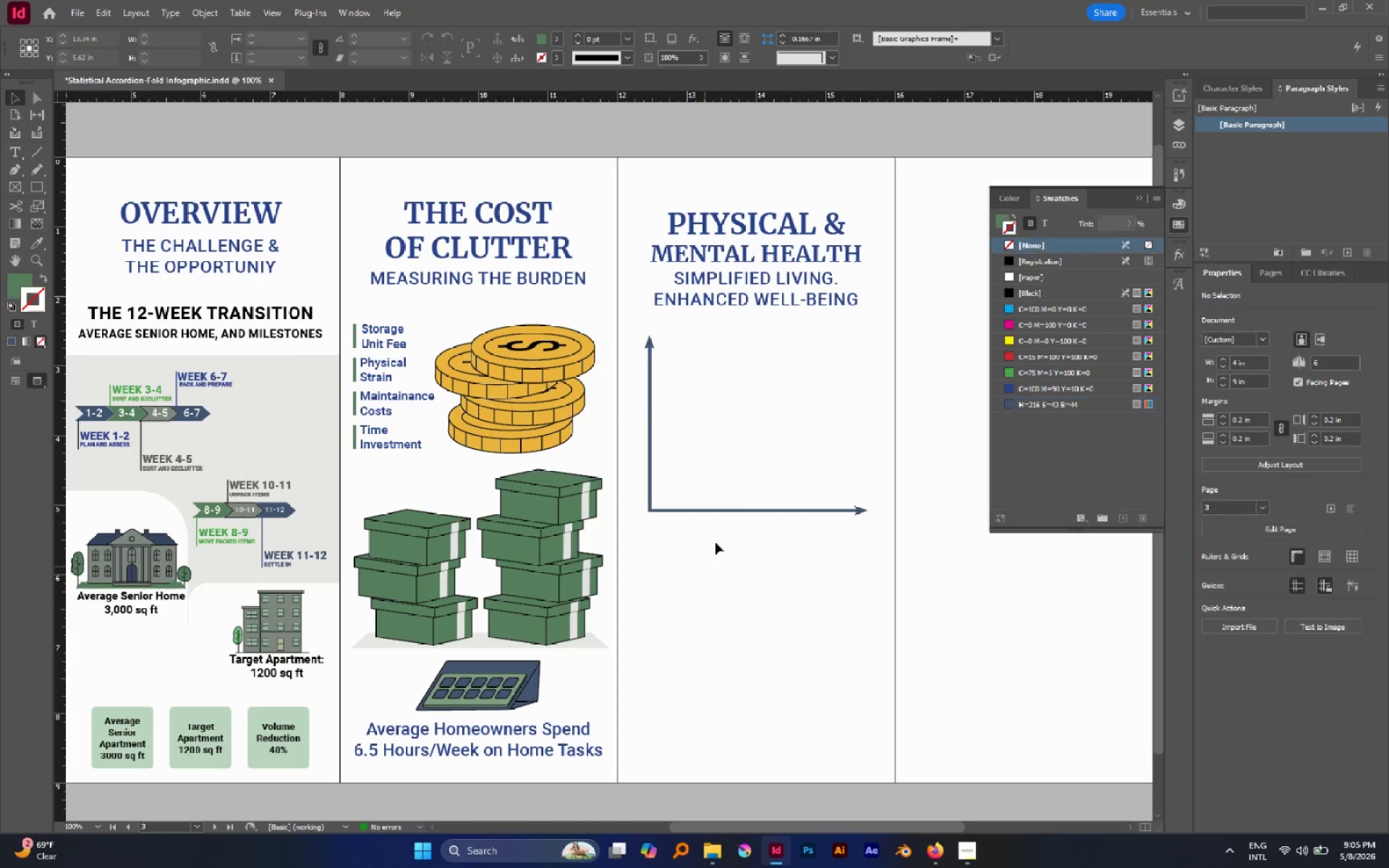 
hold_key(key=AltLeft, duration=1.41)
scroll: coordinate [799, 513], scroll_direction: none, amount: 0.0
 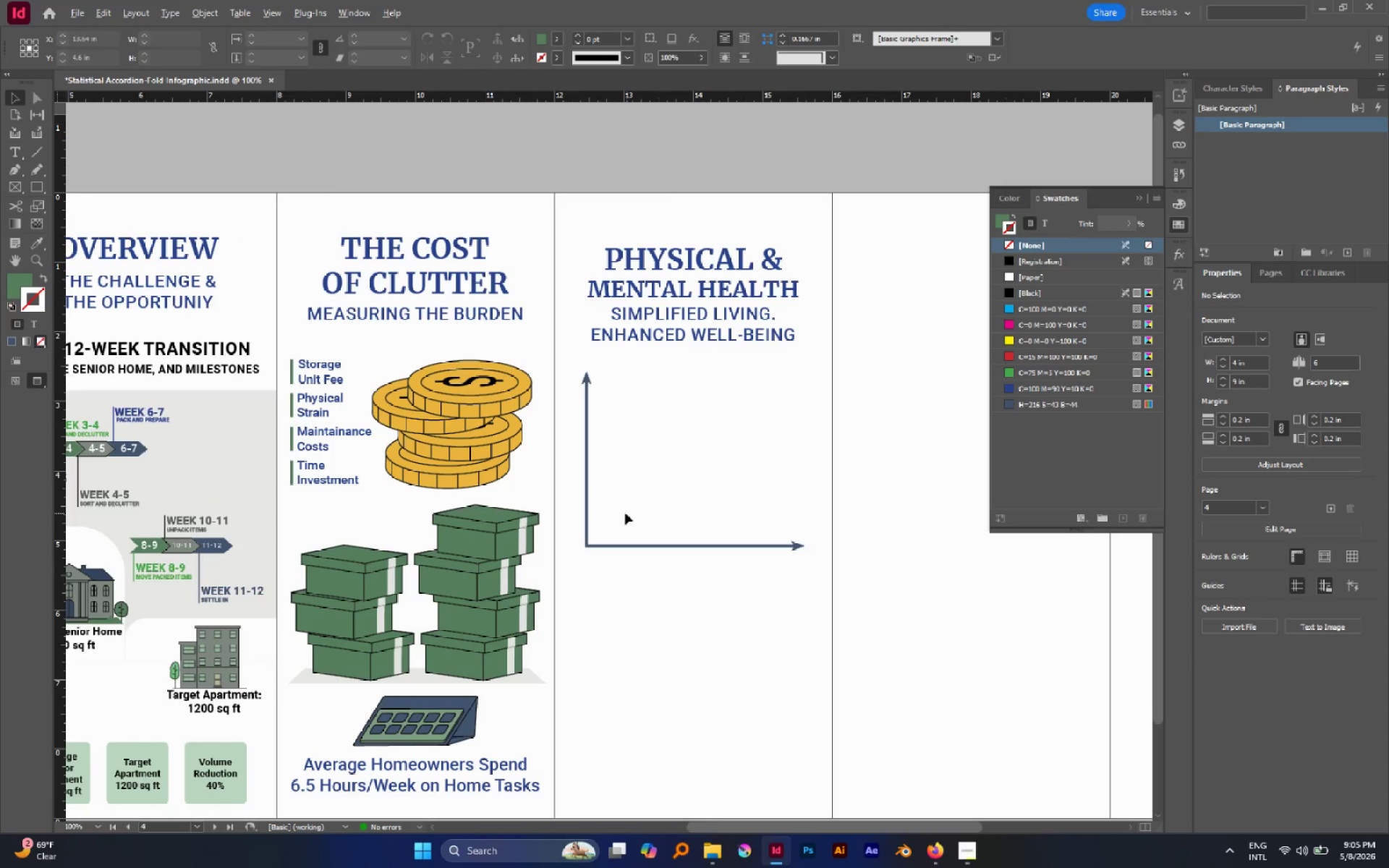 
scroll: coordinate [625, 513], scroll_direction: up, amount: 2.0
 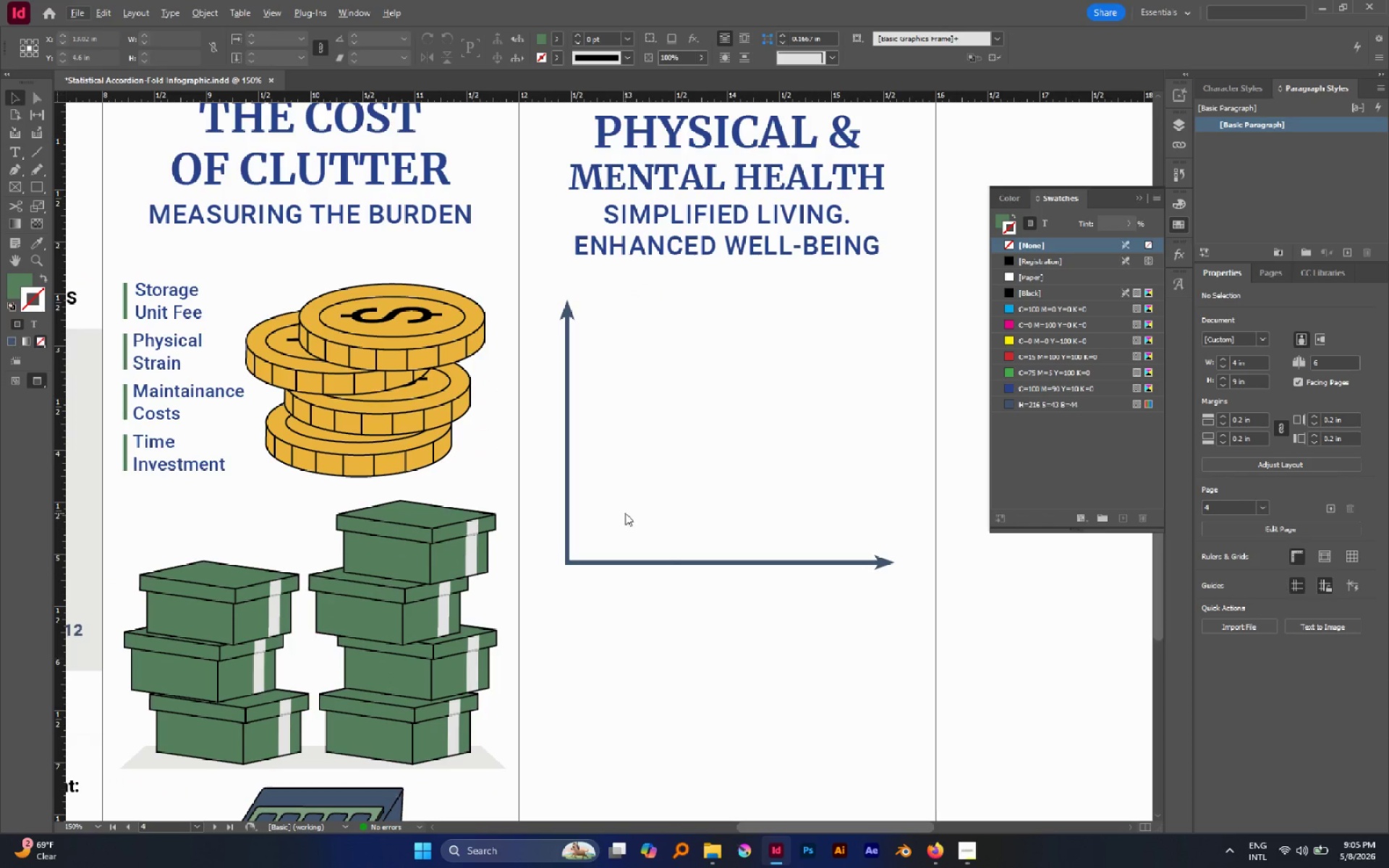 
key(W)
 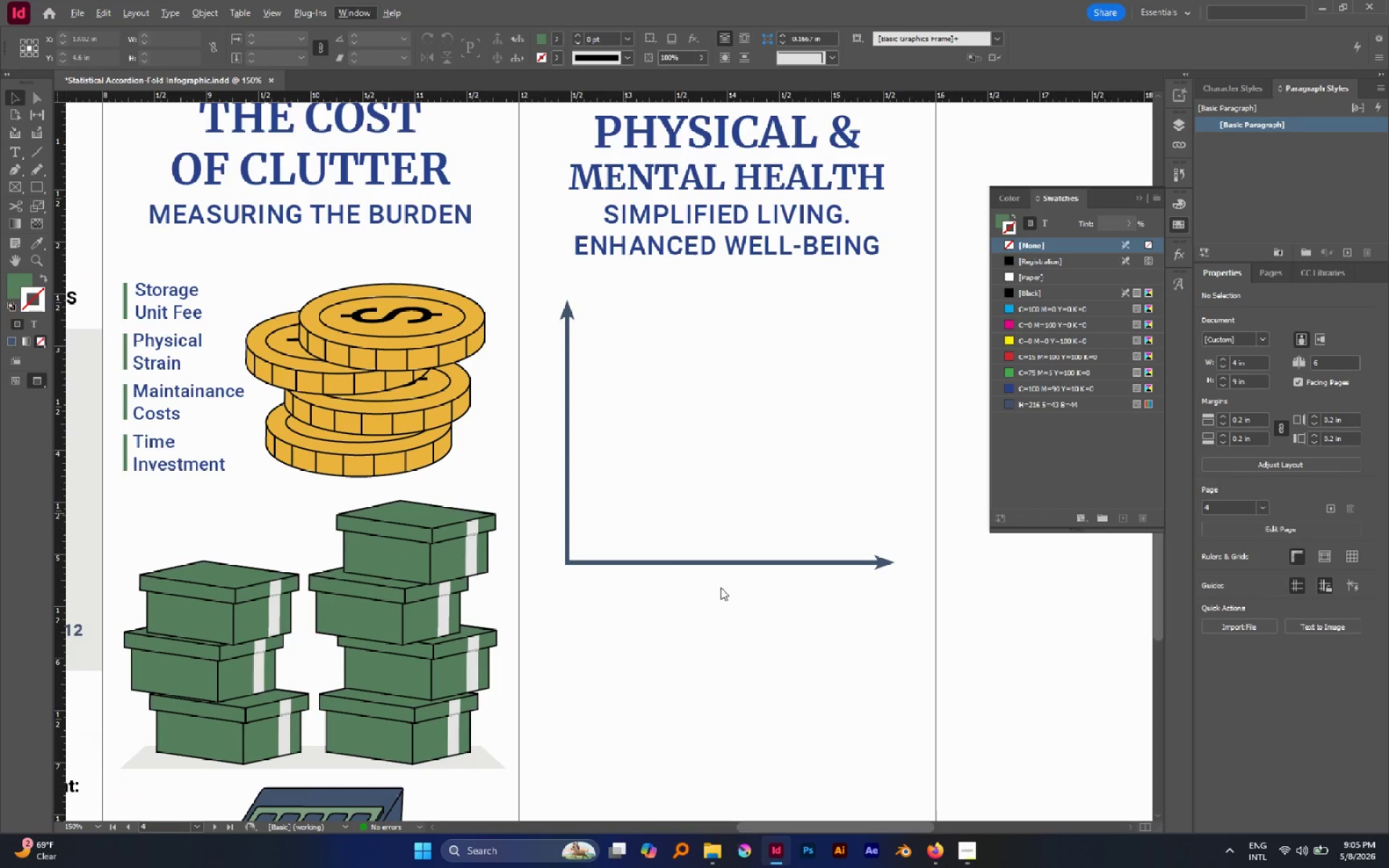 
left_click([721, 587])
 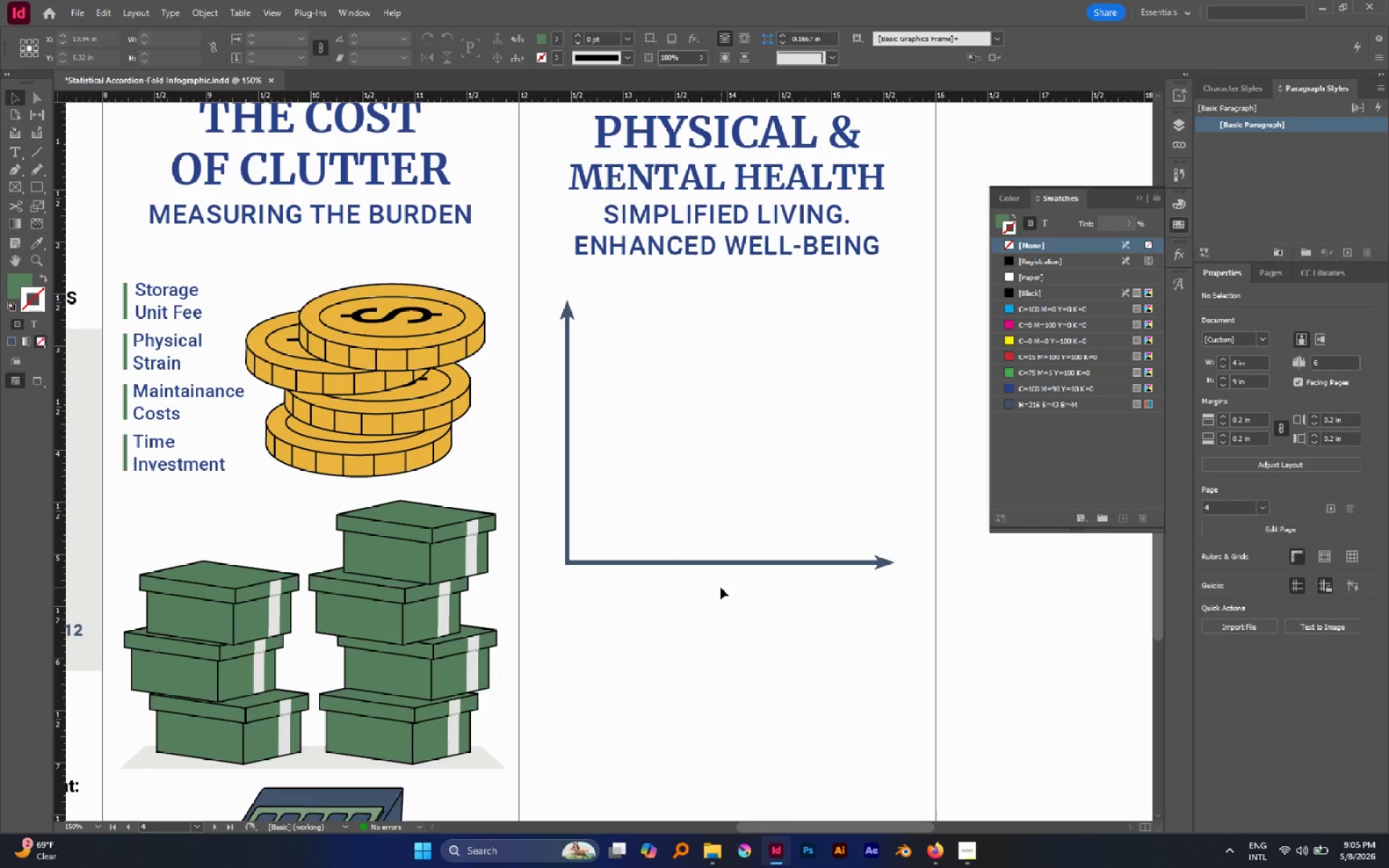 
key(W)
 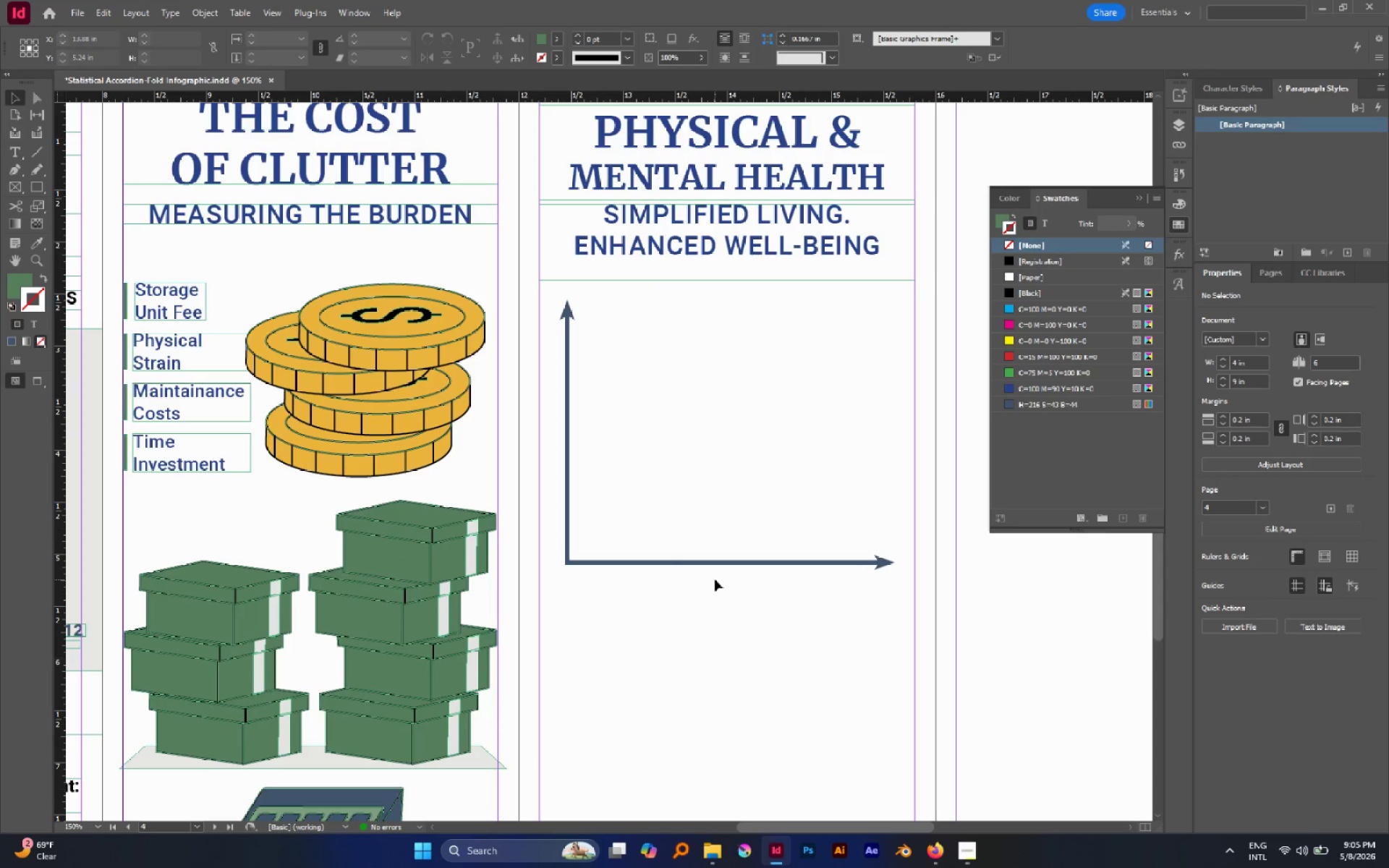 
wait(14.25)
 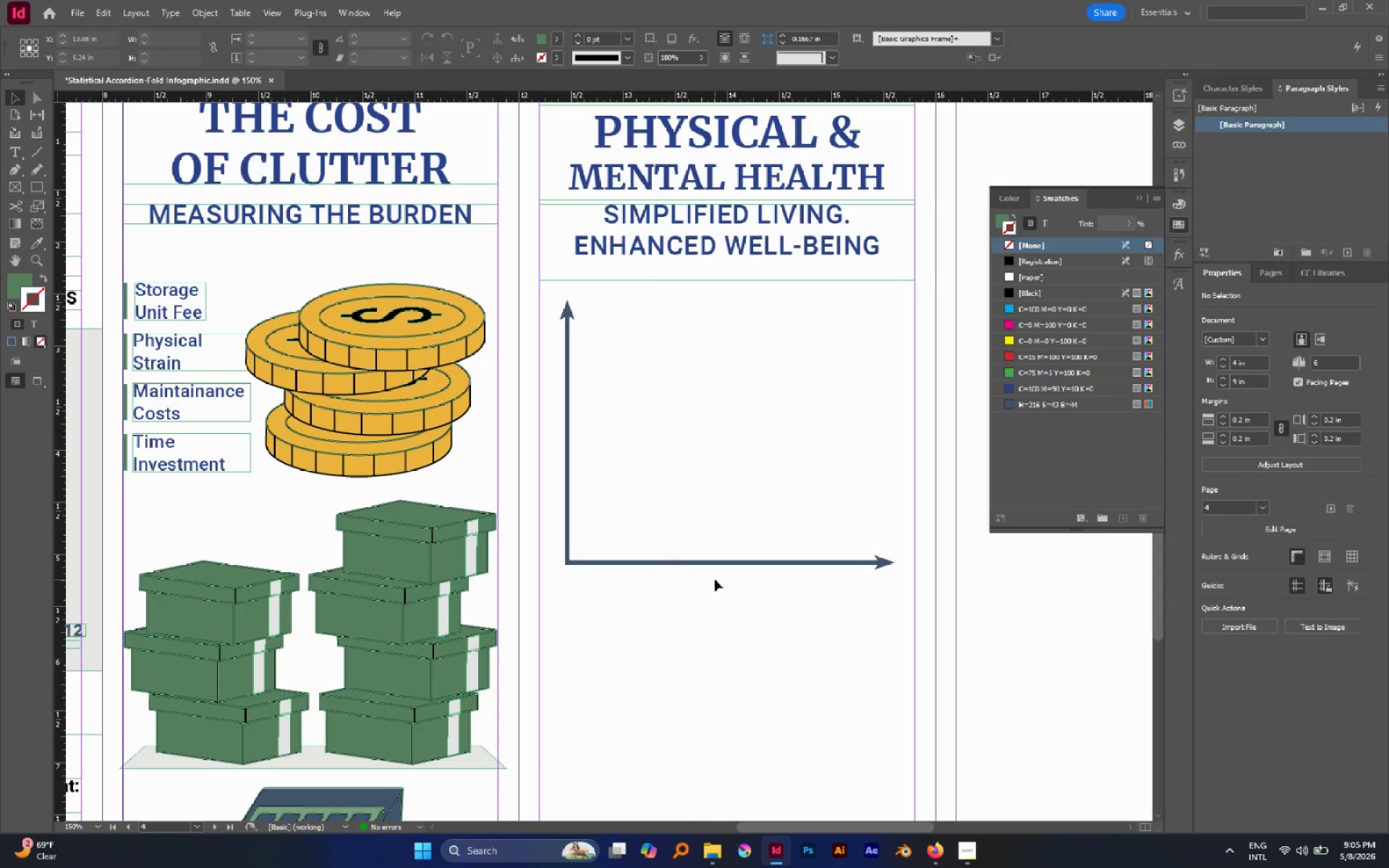 
key(P)
 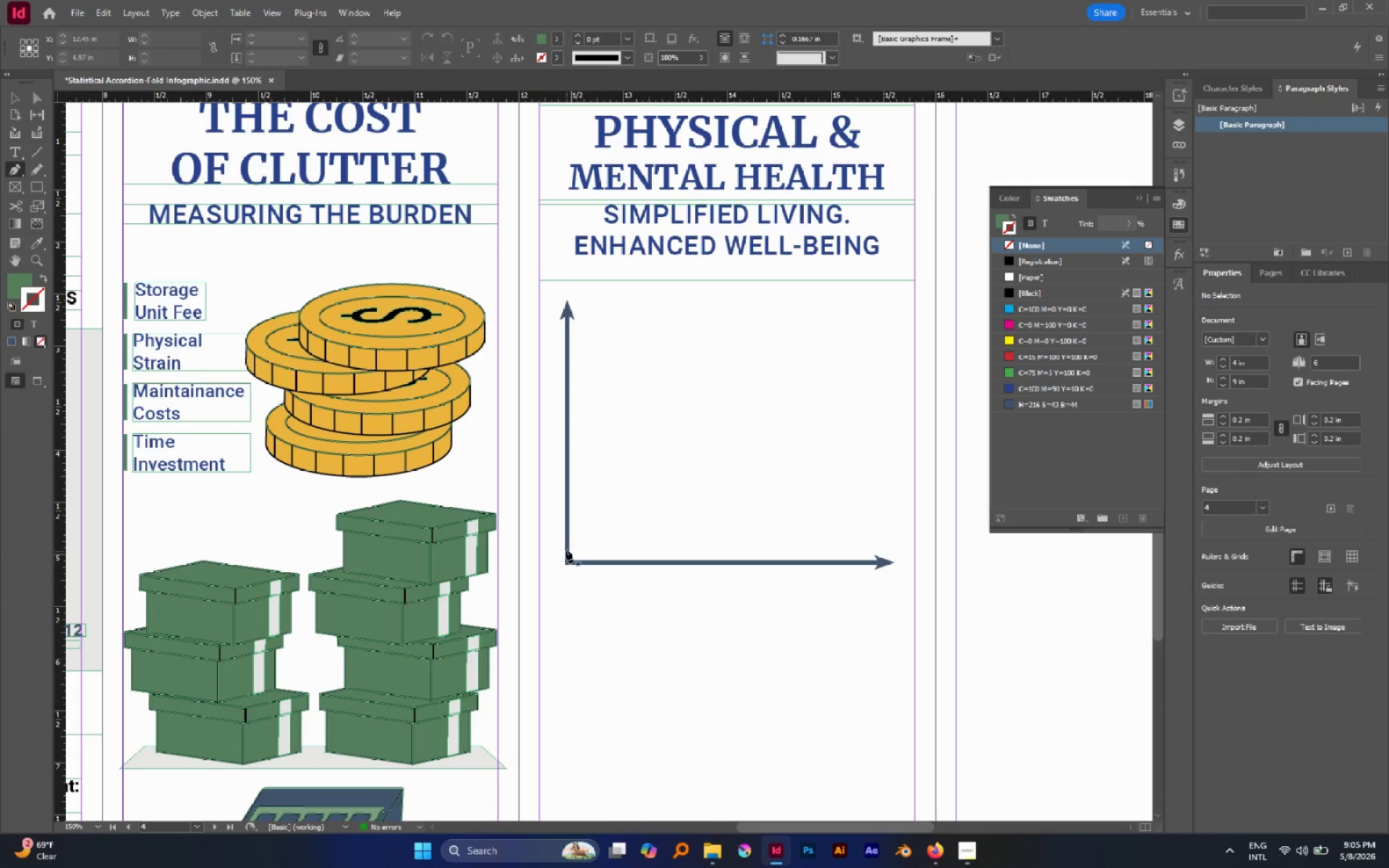 
left_click([565, 545])
 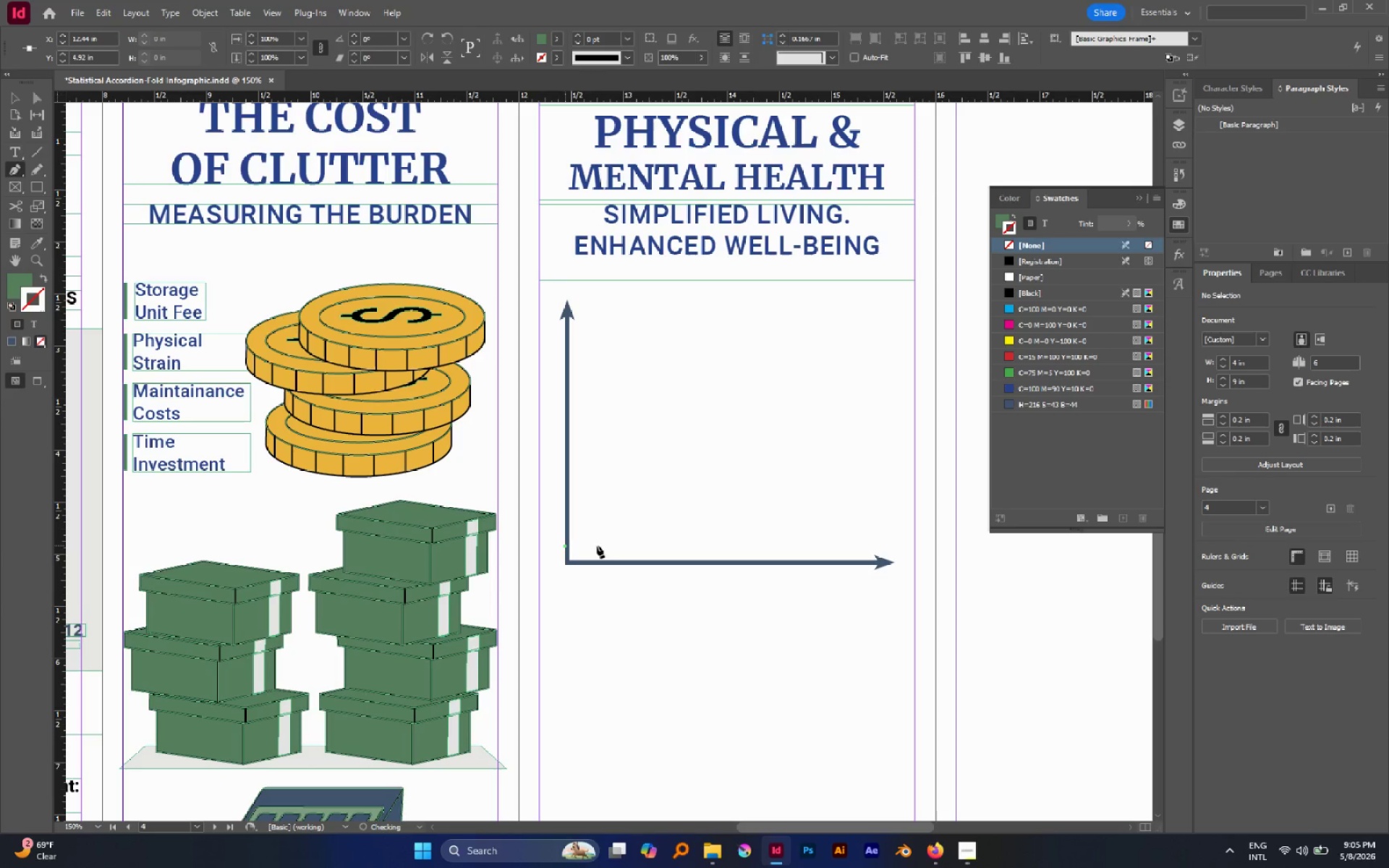 
hold_key(key=ShiftLeft, duration=2.41)
left_click([894, 545])
 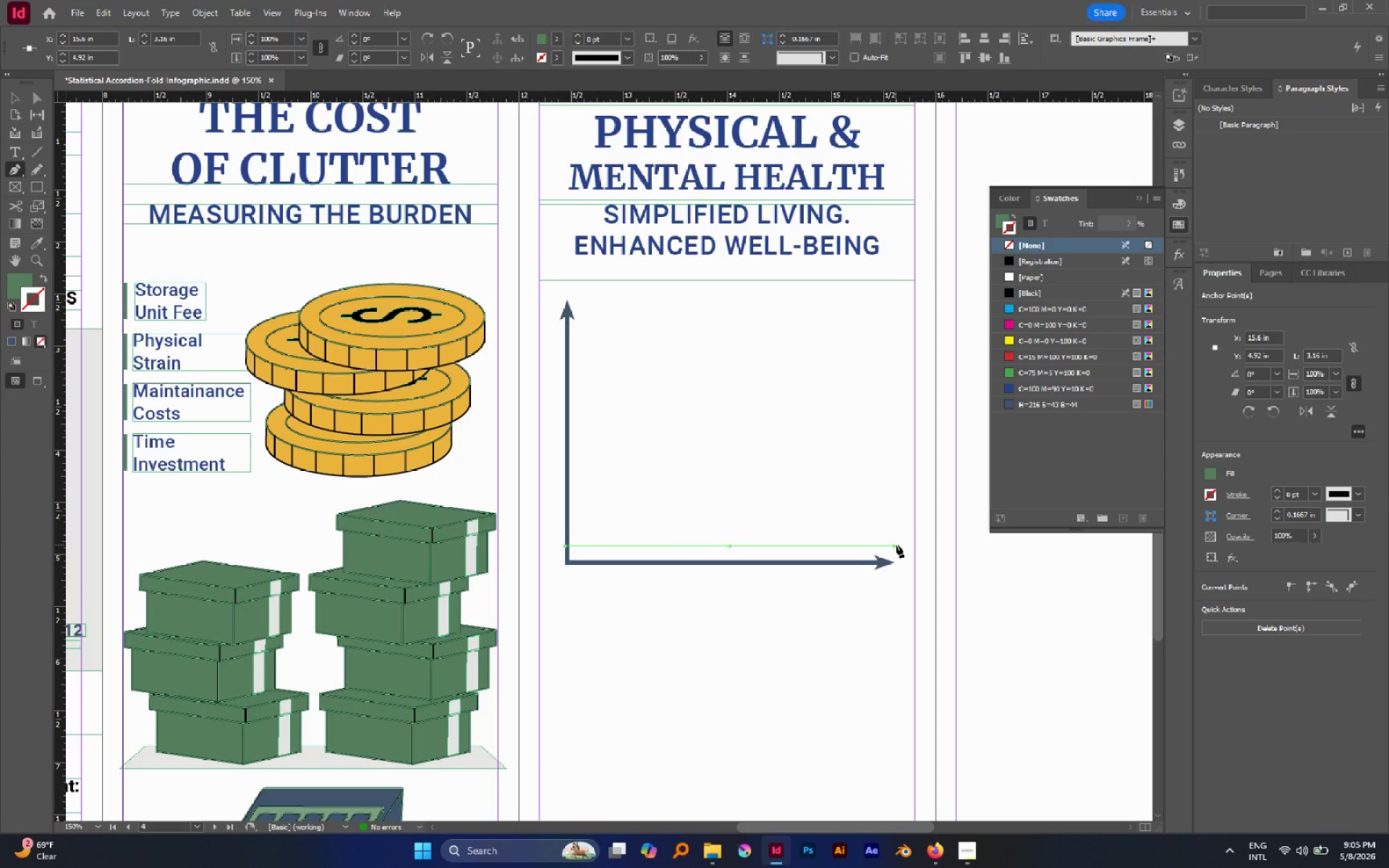 
key(V)
 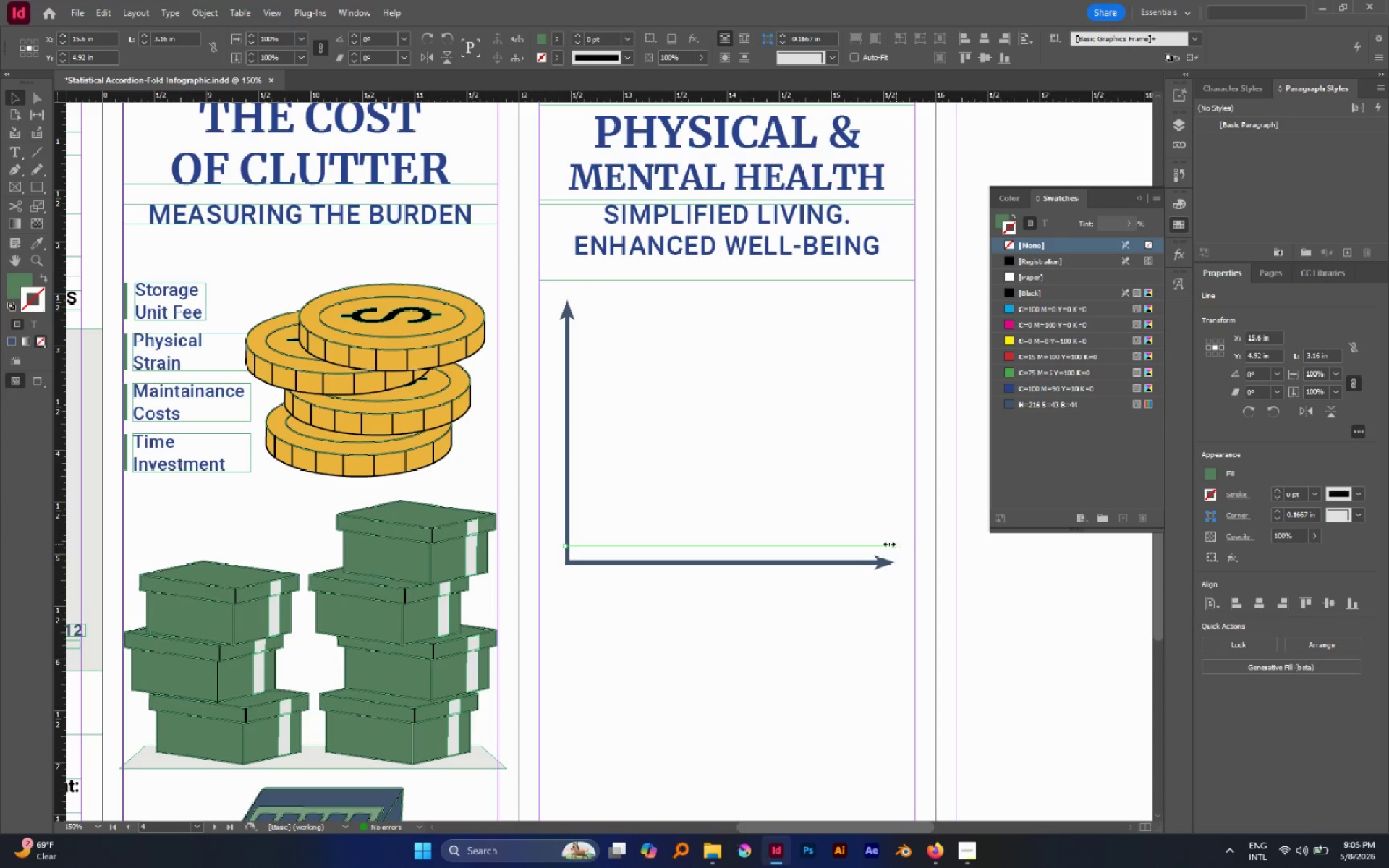 
key(I)
 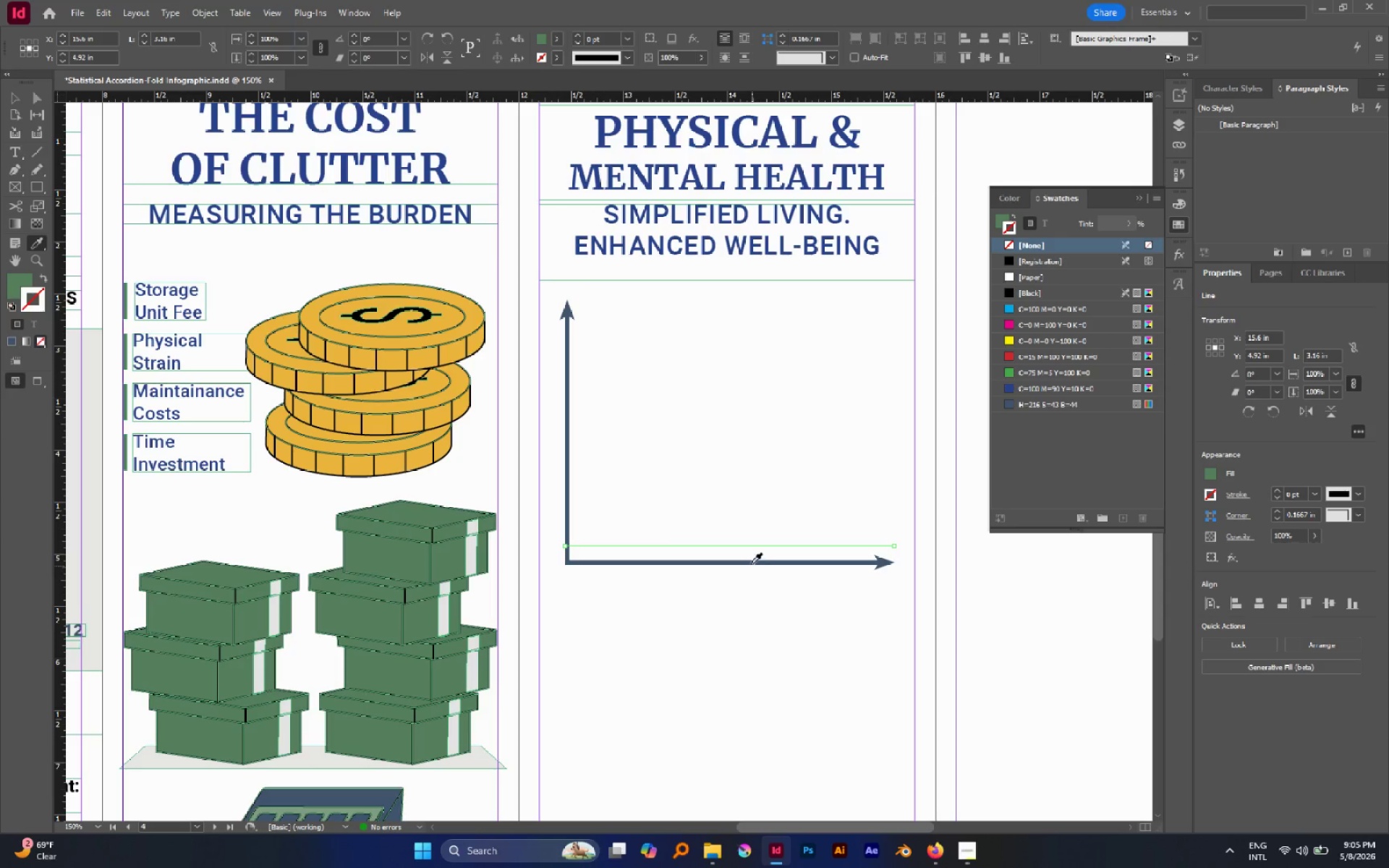 
left_click([750, 563])
 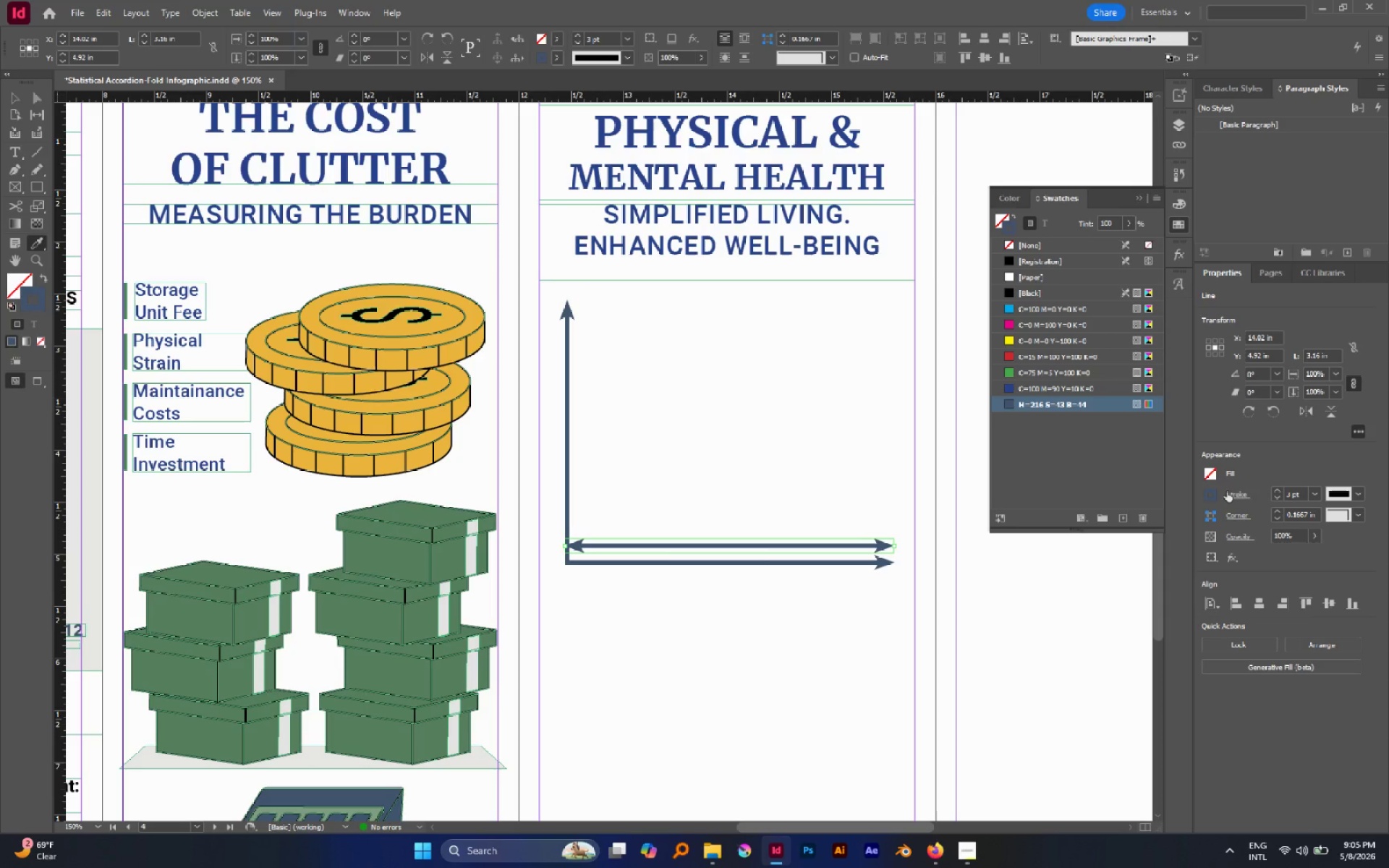 
left_click([1228, 492])
 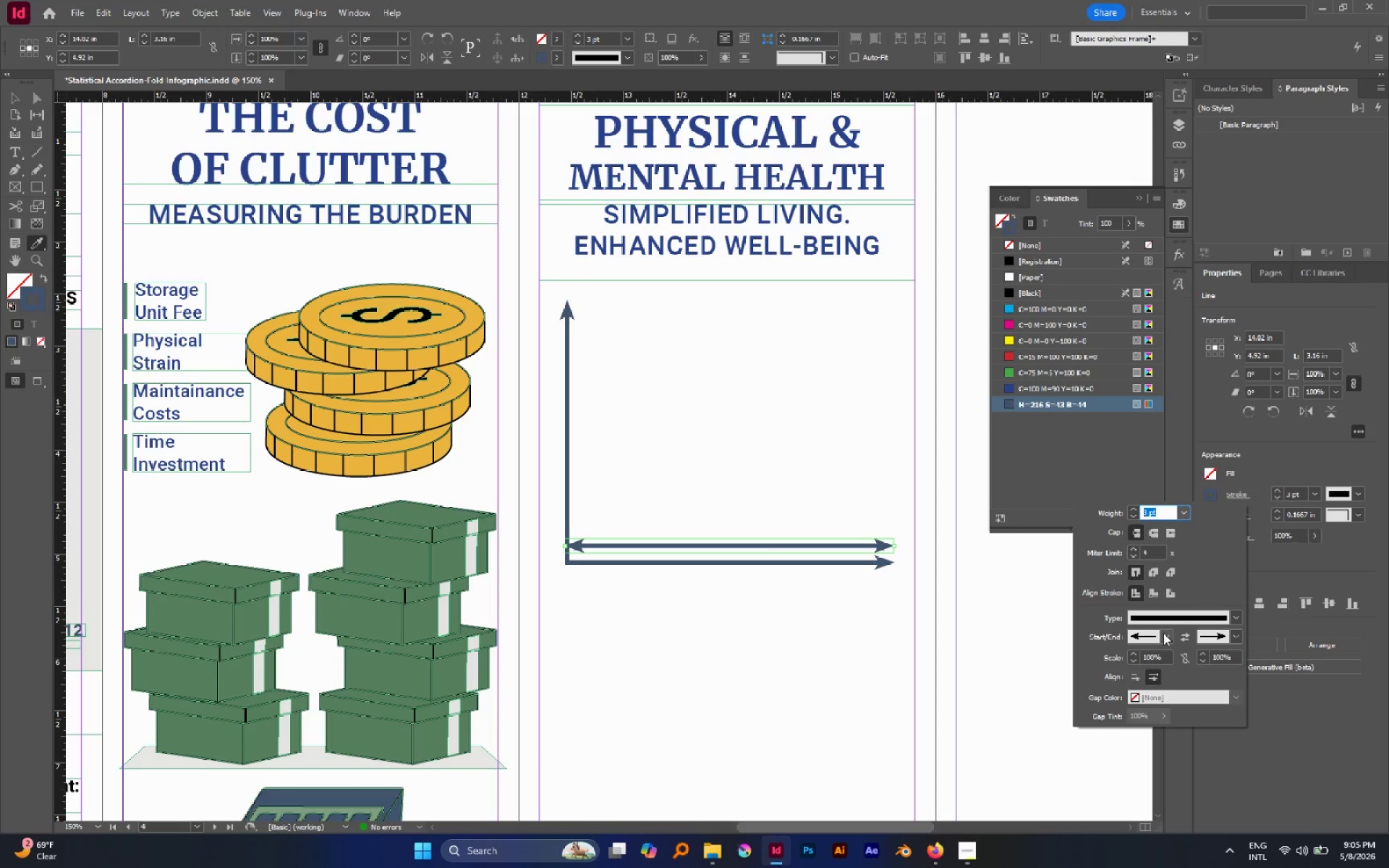 
left_click([1163, 634])
 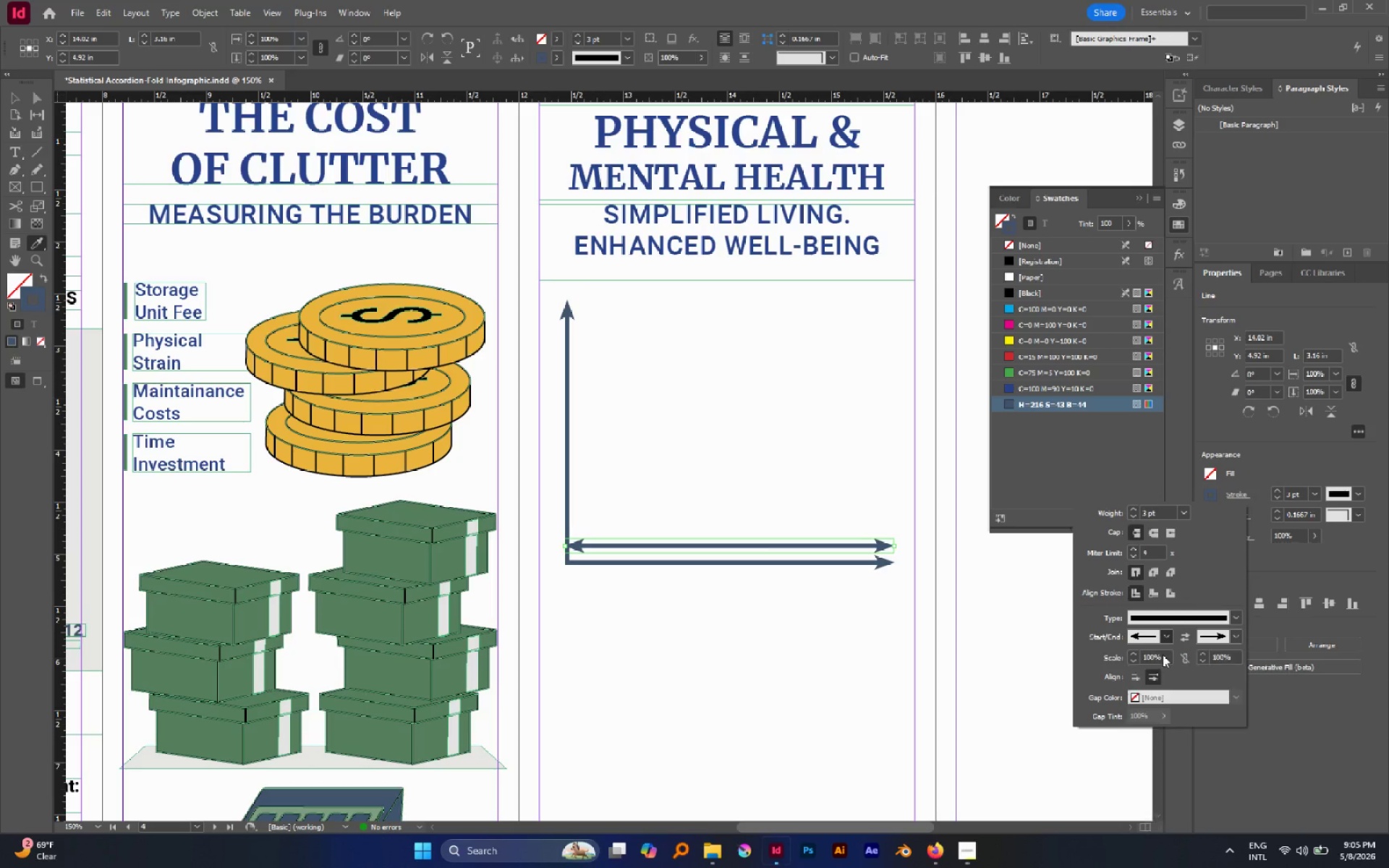 
left_click([1163, 655])
 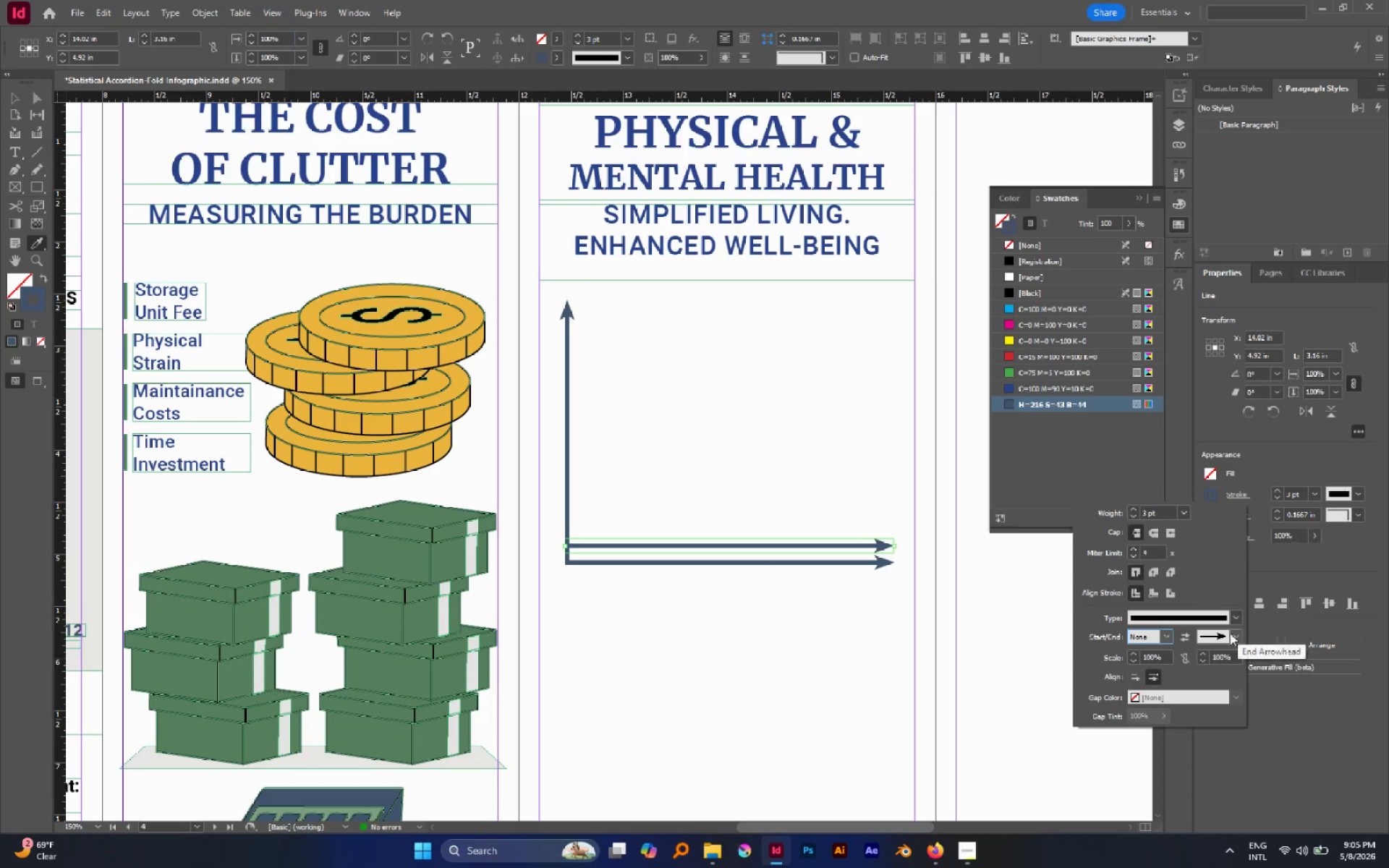 
left_click([1230, 633])
 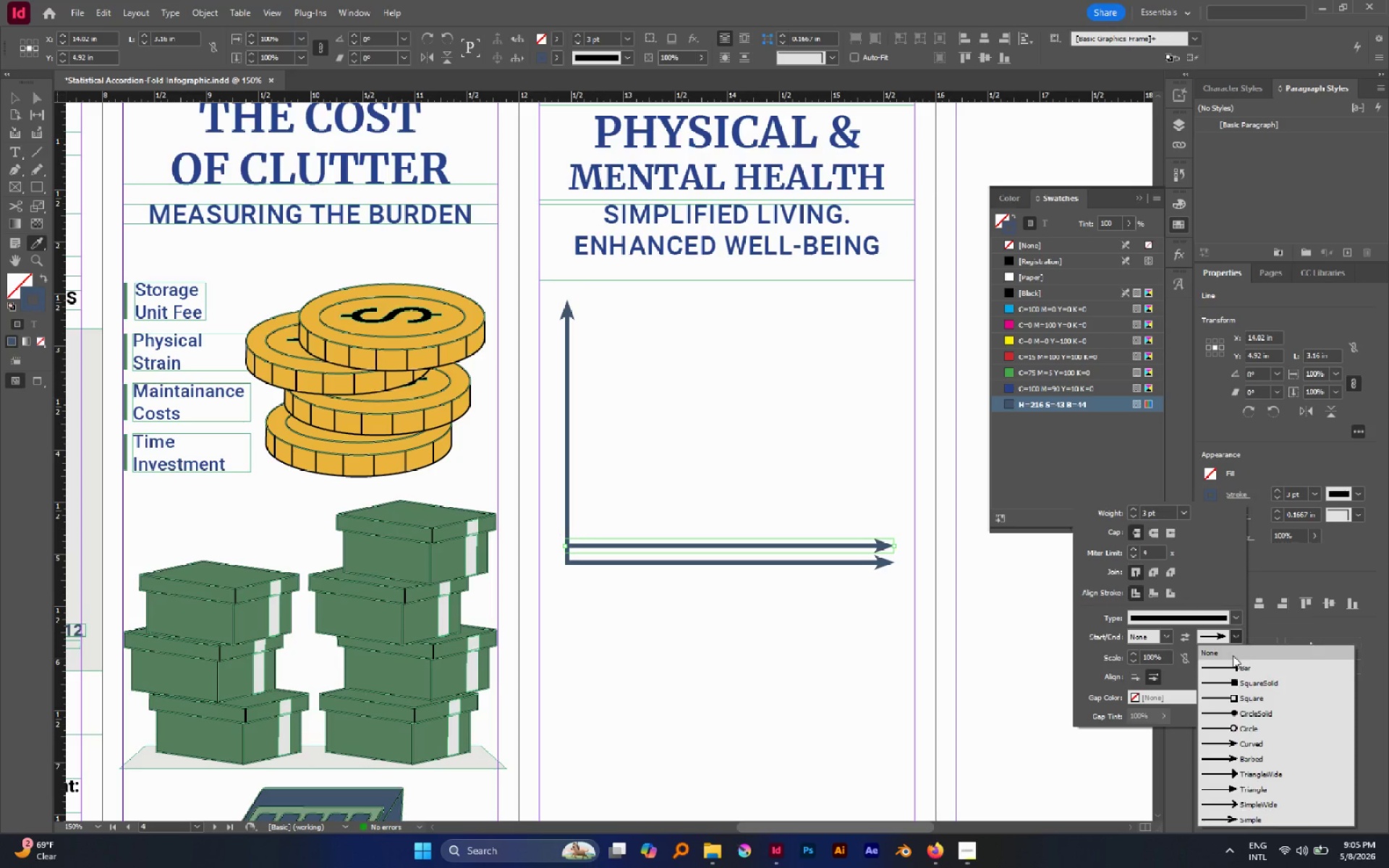 
left_click([1233, 655])
 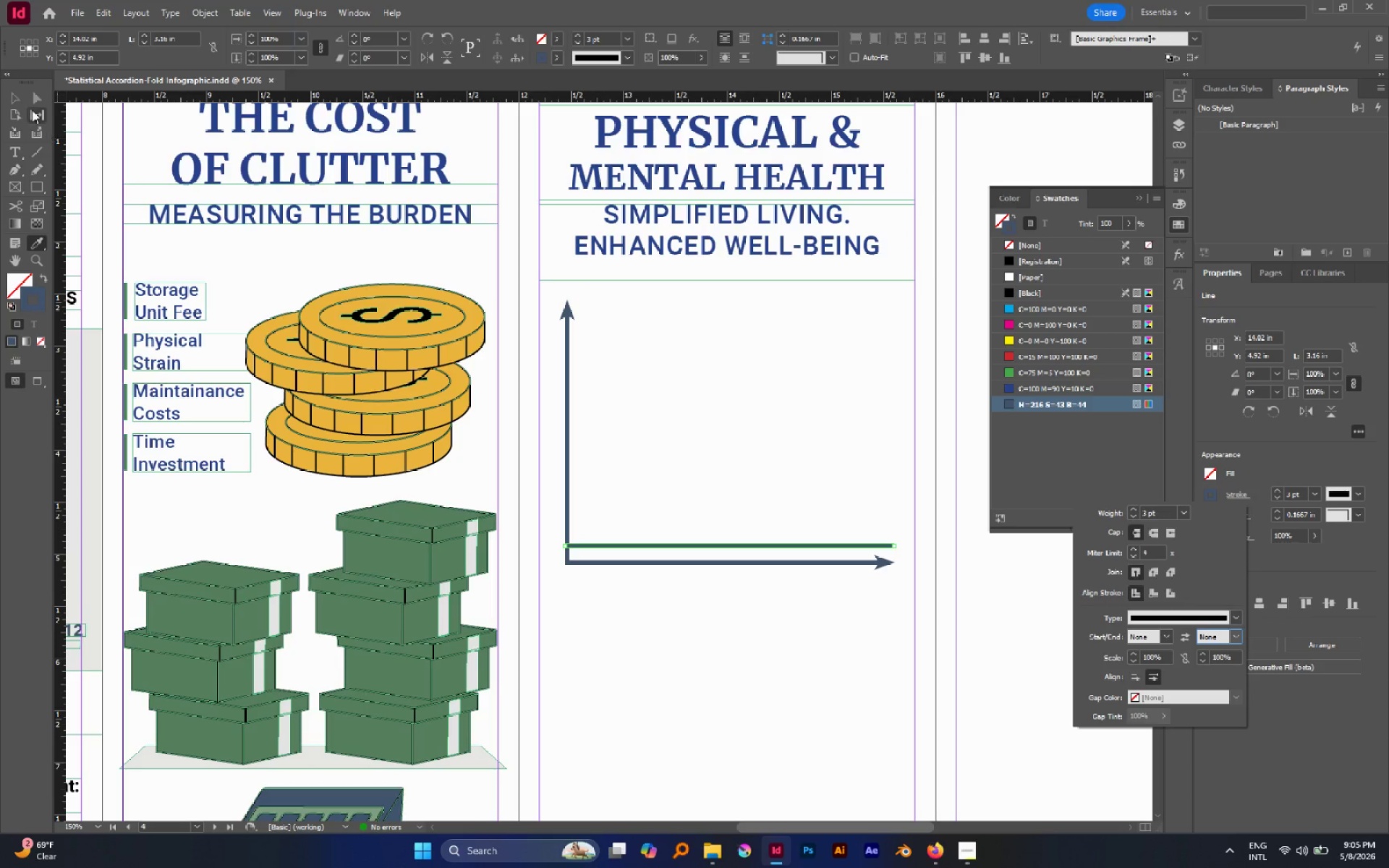 
left_click([22, 103])
 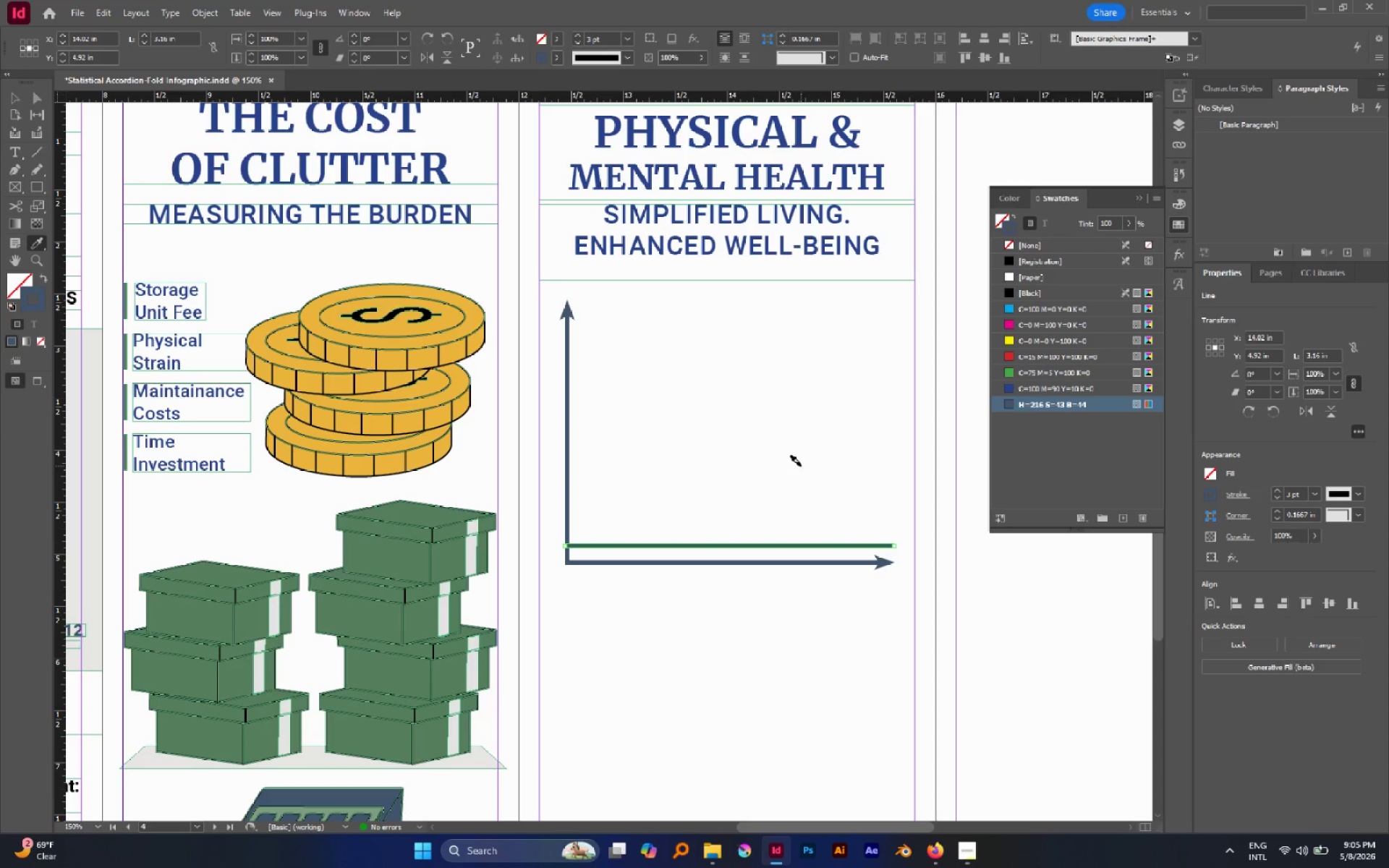 
left_click([802, 466])
 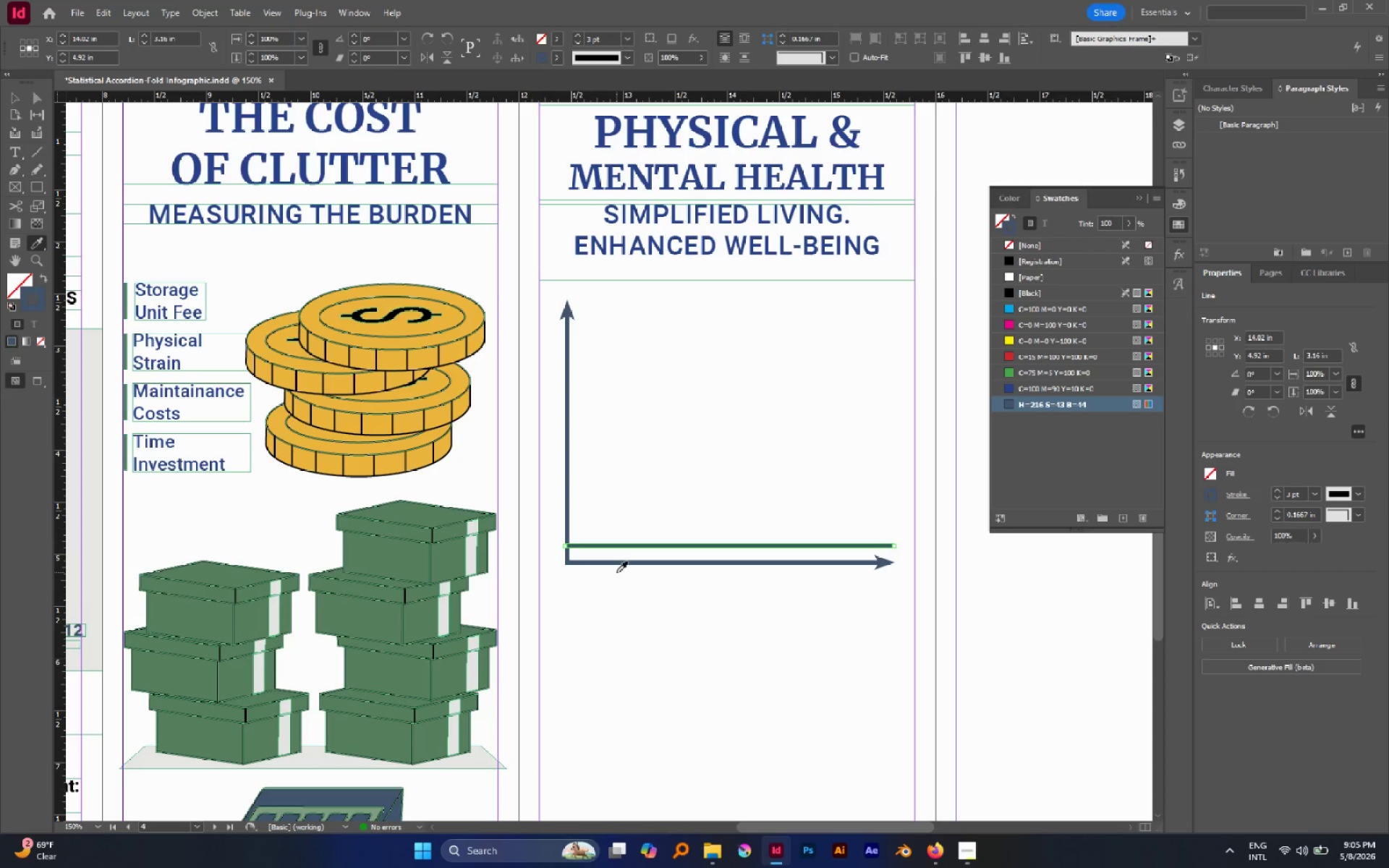 
key(V)
 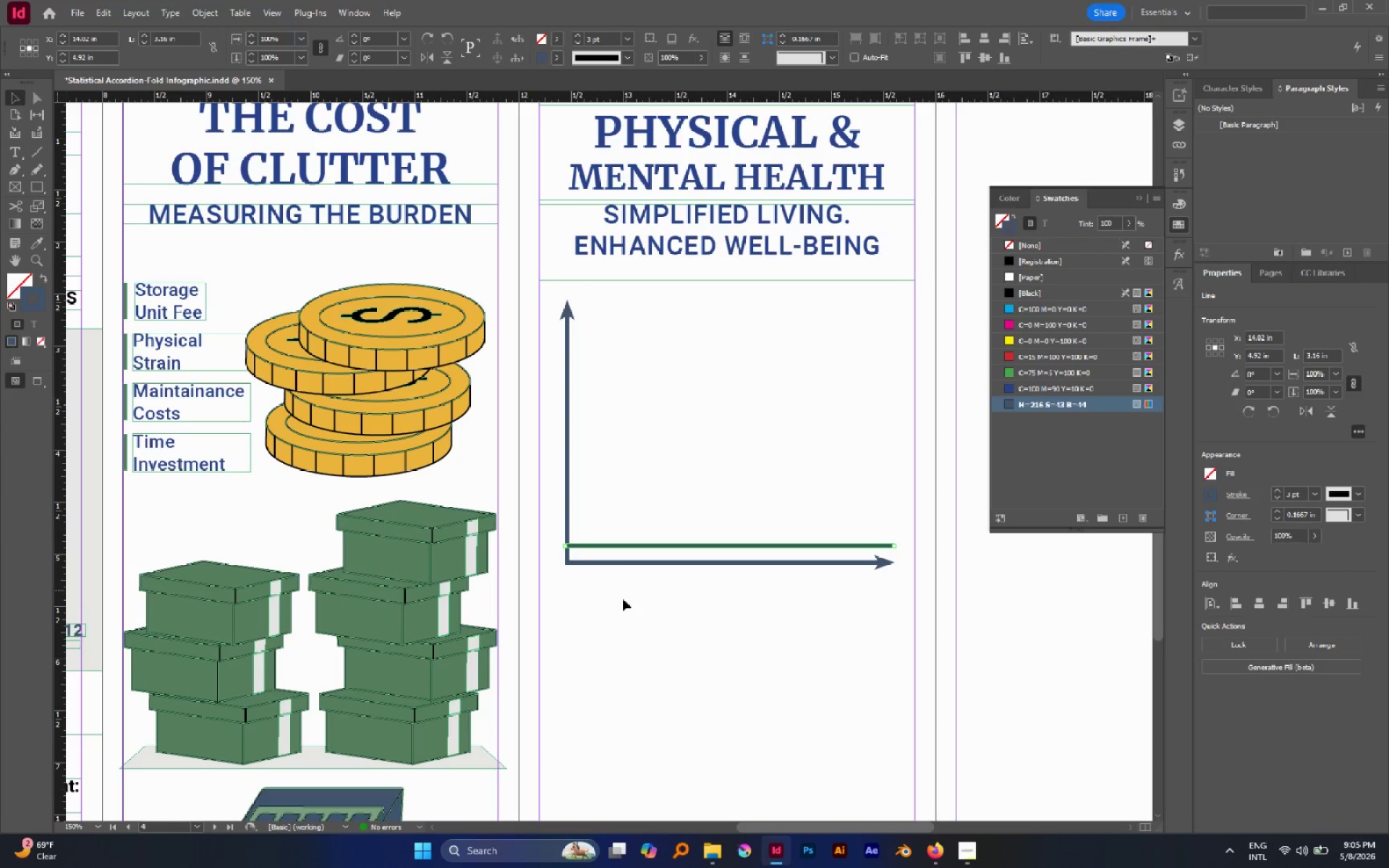 
left_click([625, 602])
 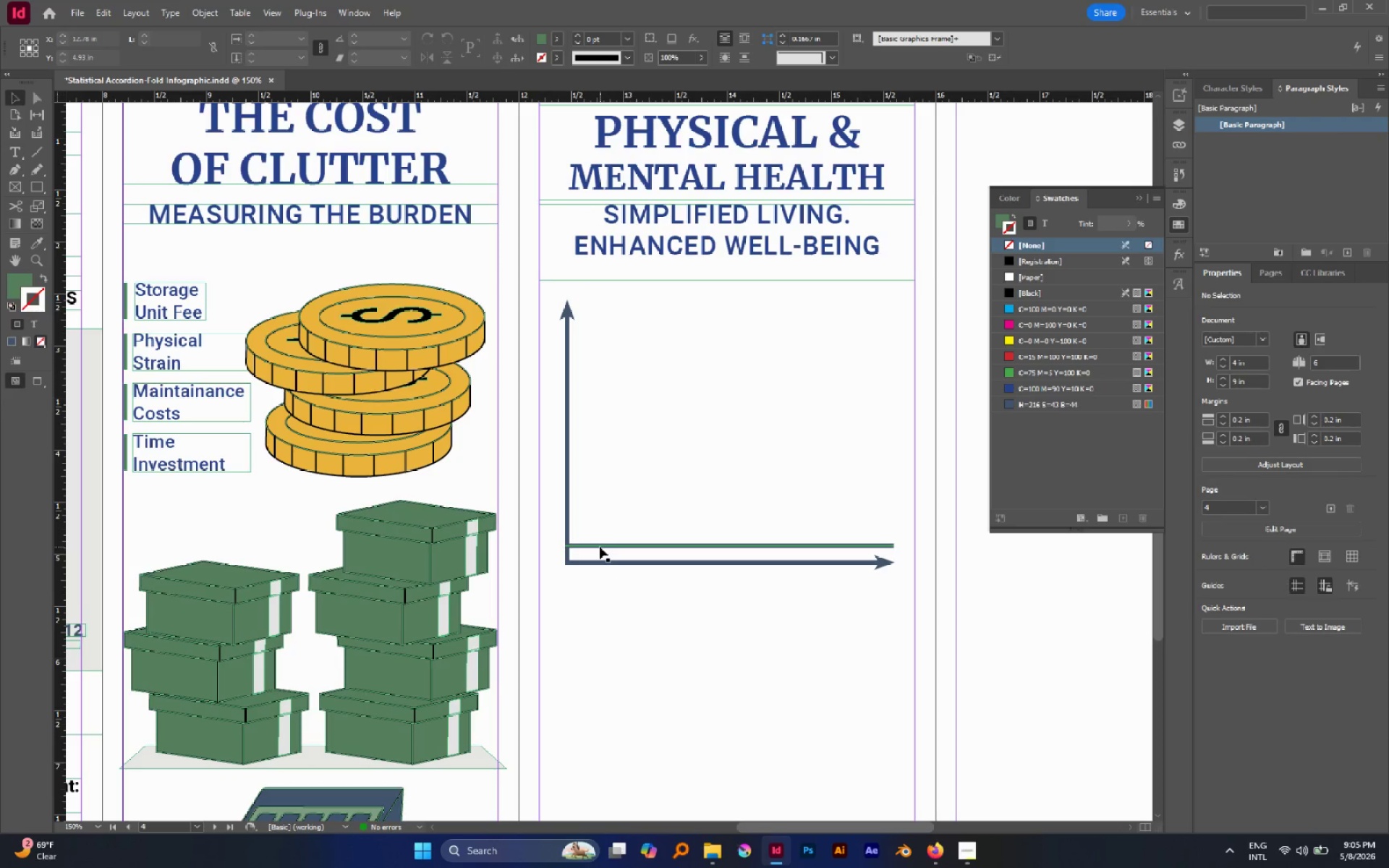 
left_click_drag(start_coordinate=[600, 547], to_coordinate=[600, 536])
 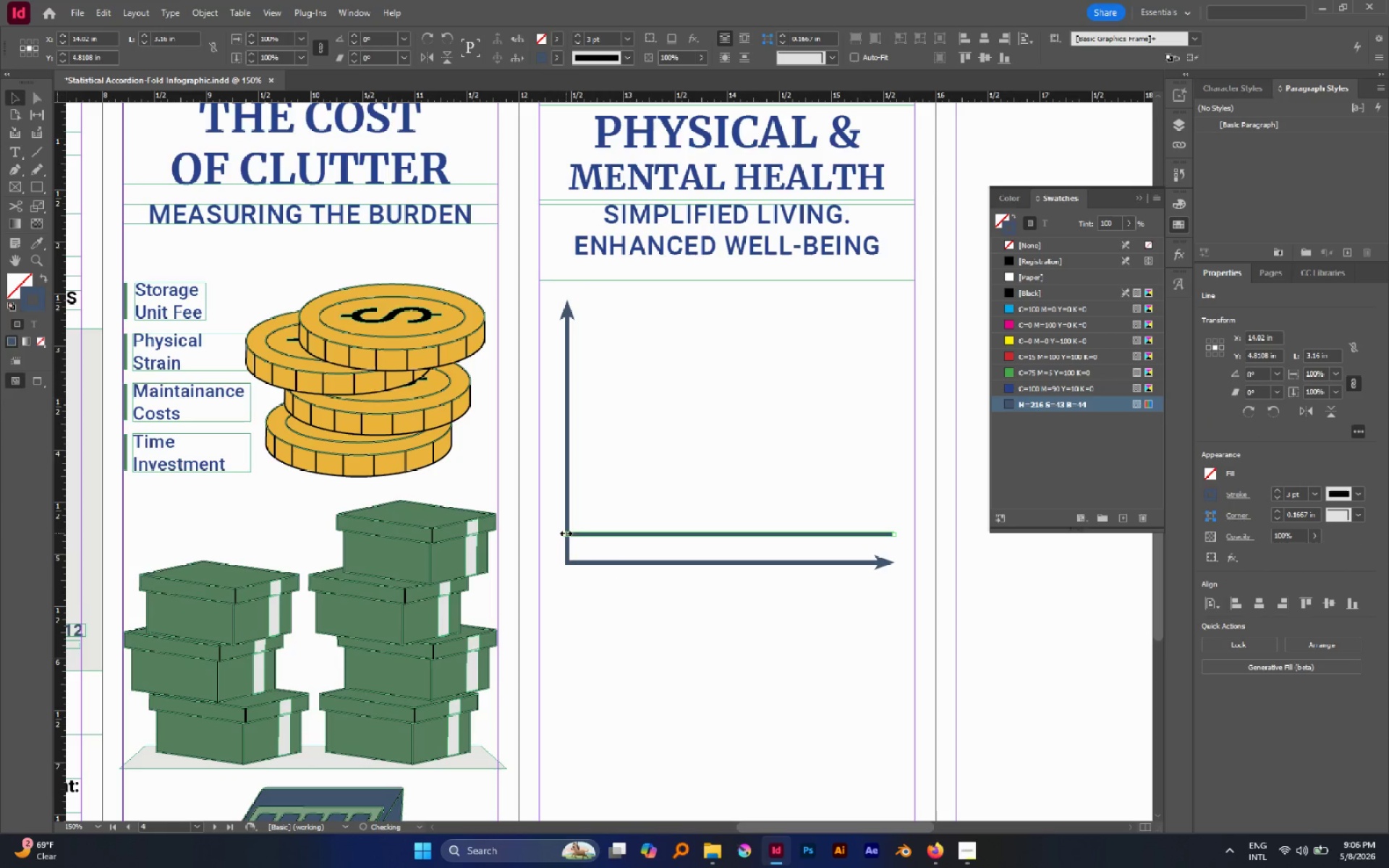 
hold_key(key=ShiftLeft, duration=0.64)
 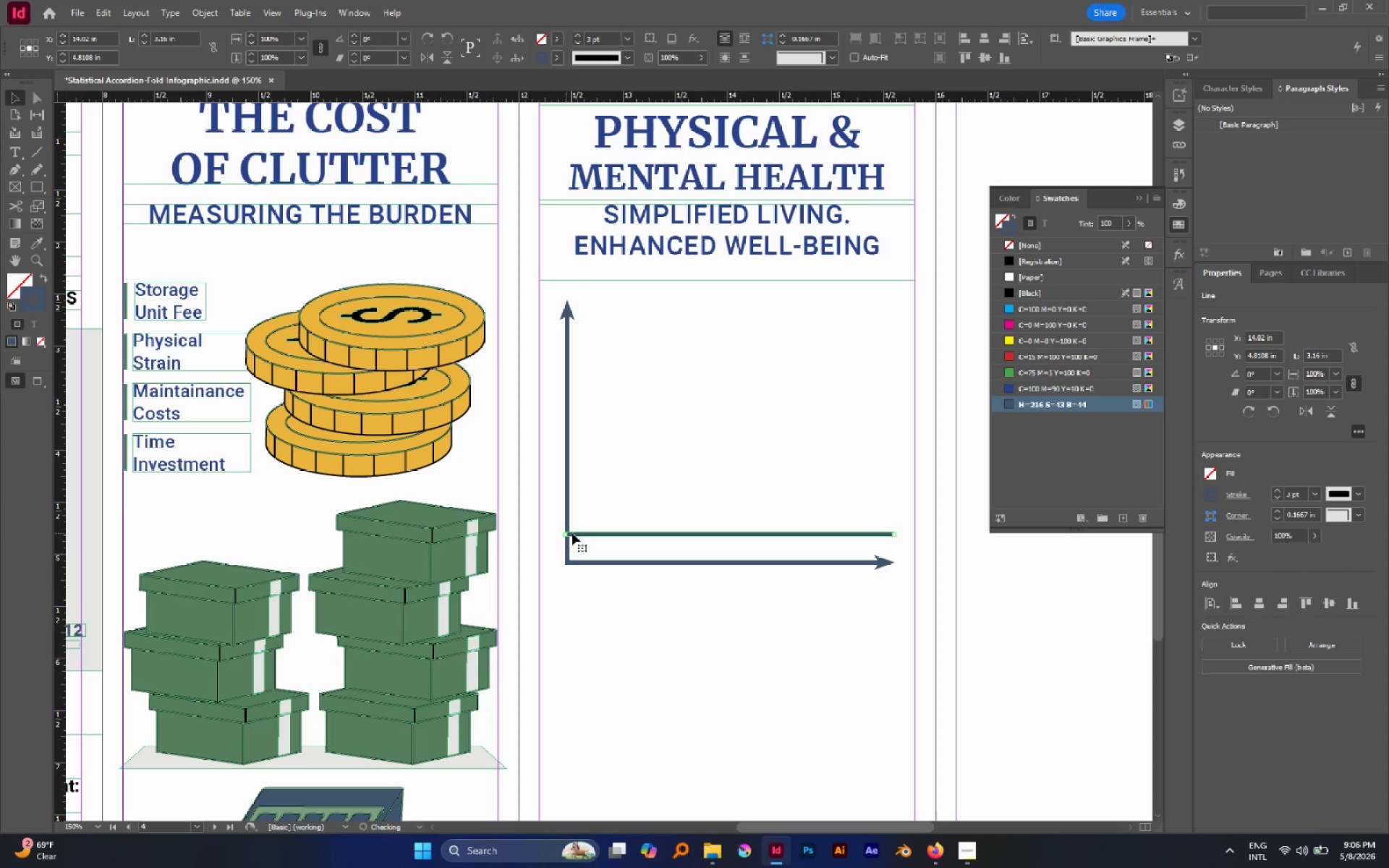 
hold_key(key=AltLeft, duration=1.11)
scroll: coordinate [553, 522], scroll_direction: up, amount: 5.0
 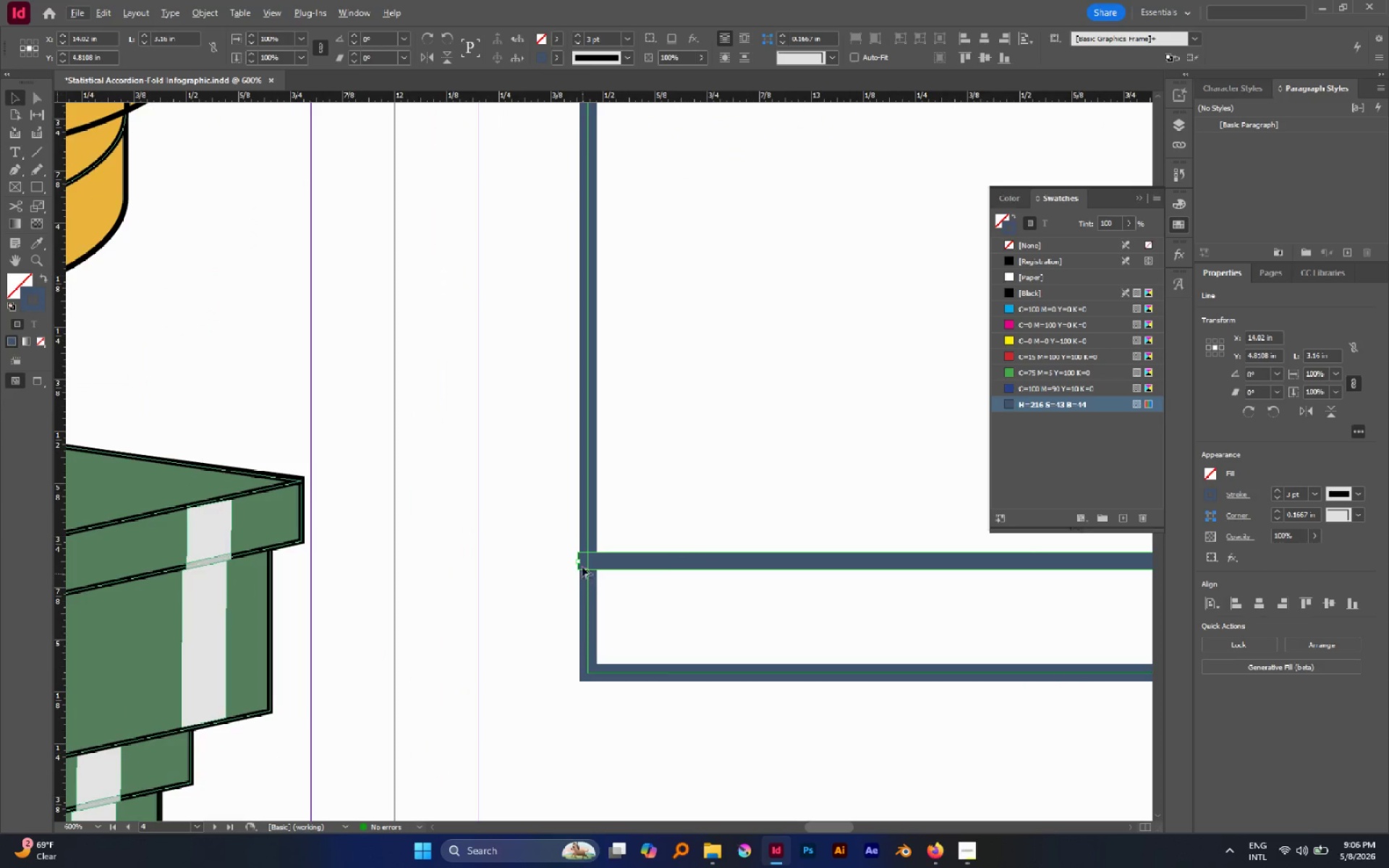 
hold_key(key=AltLeft, duration=1.19)
left_click_drag(start_coordinate=[580, 563], to_coordinate=[587, 563])
 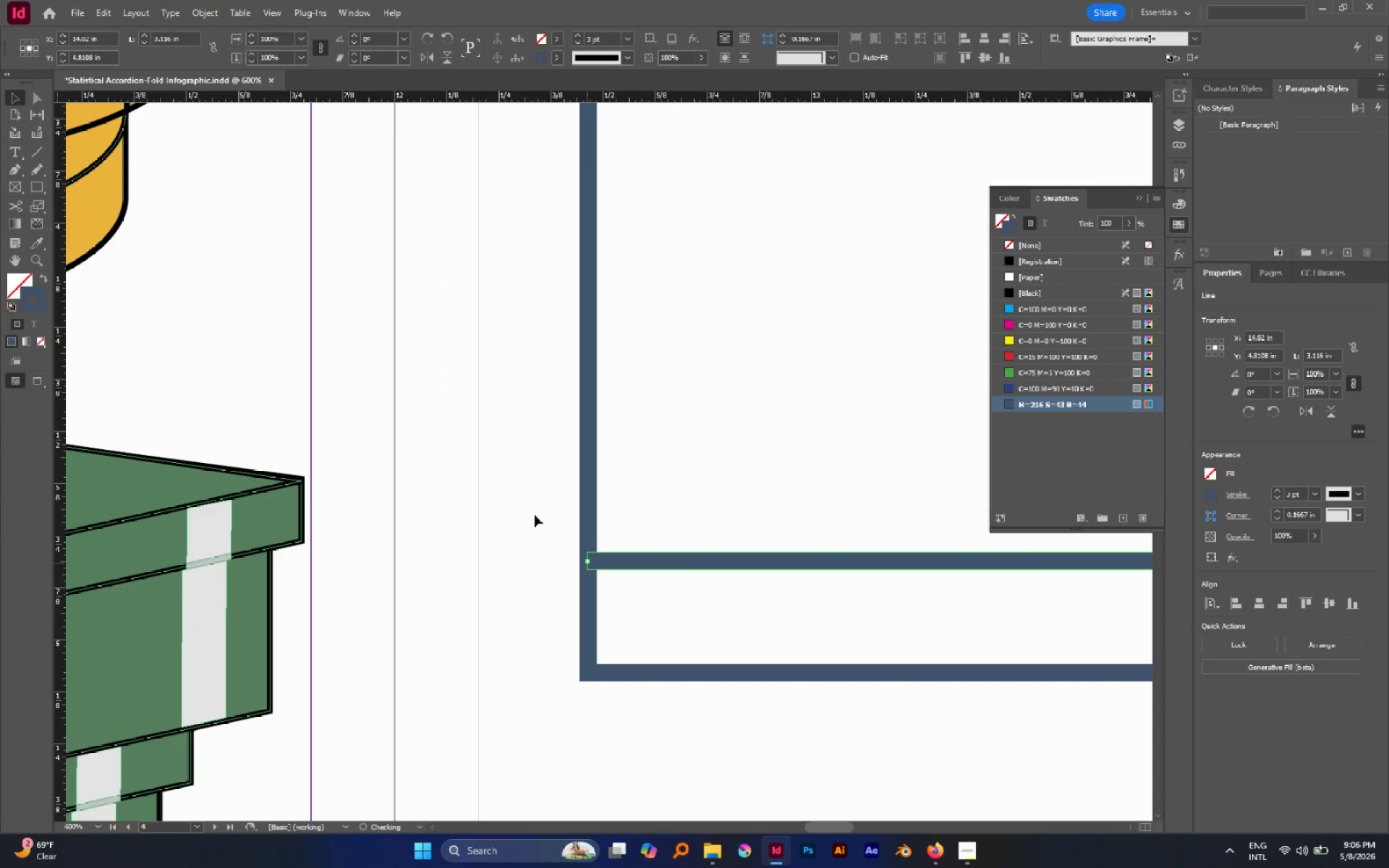 
hold_key(key=AltLeft, duration=1.3)
scroll: coordinate [608, 540], scroll_direction: down, amount: 5.0
 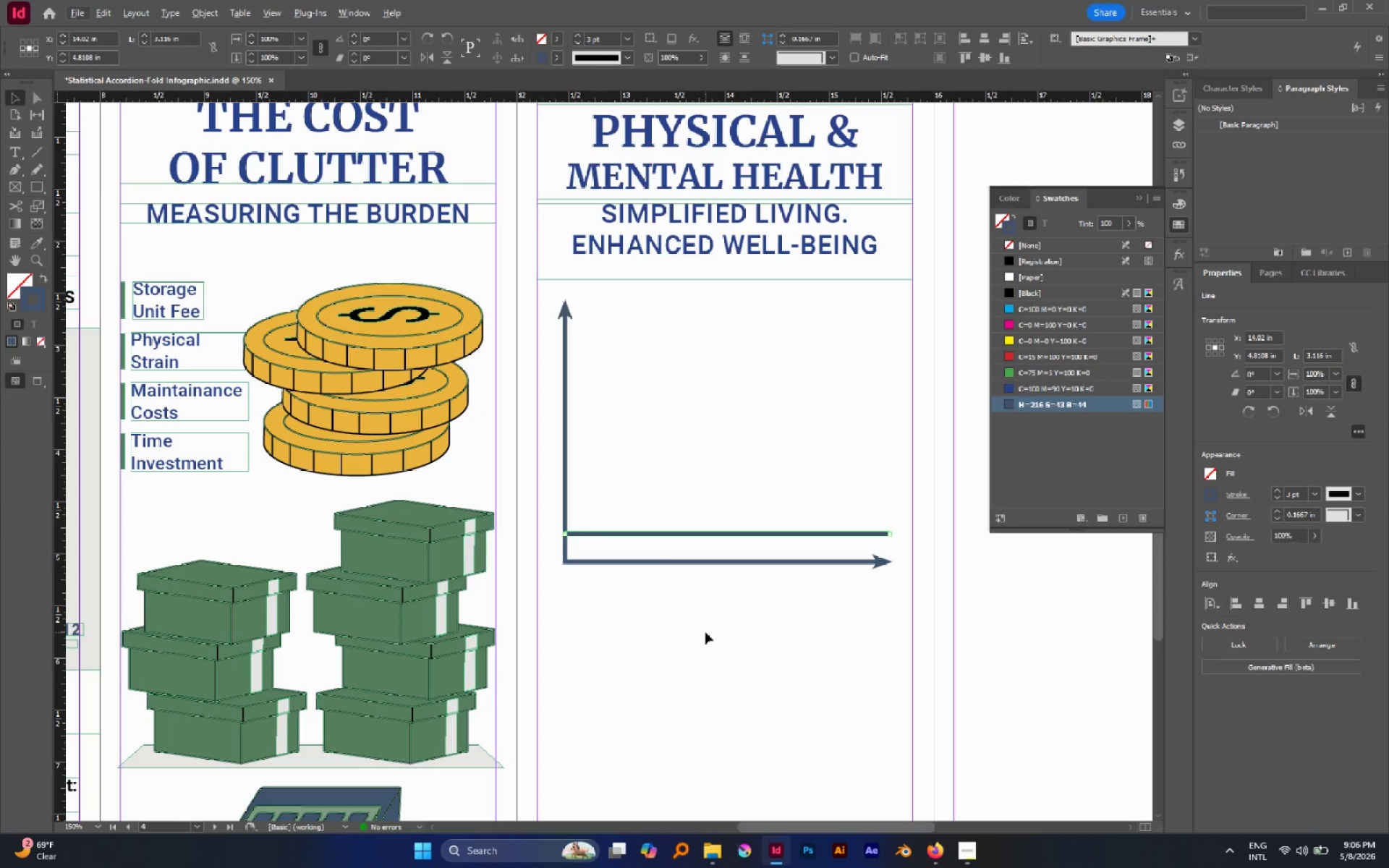 
left_click([705, 632])
 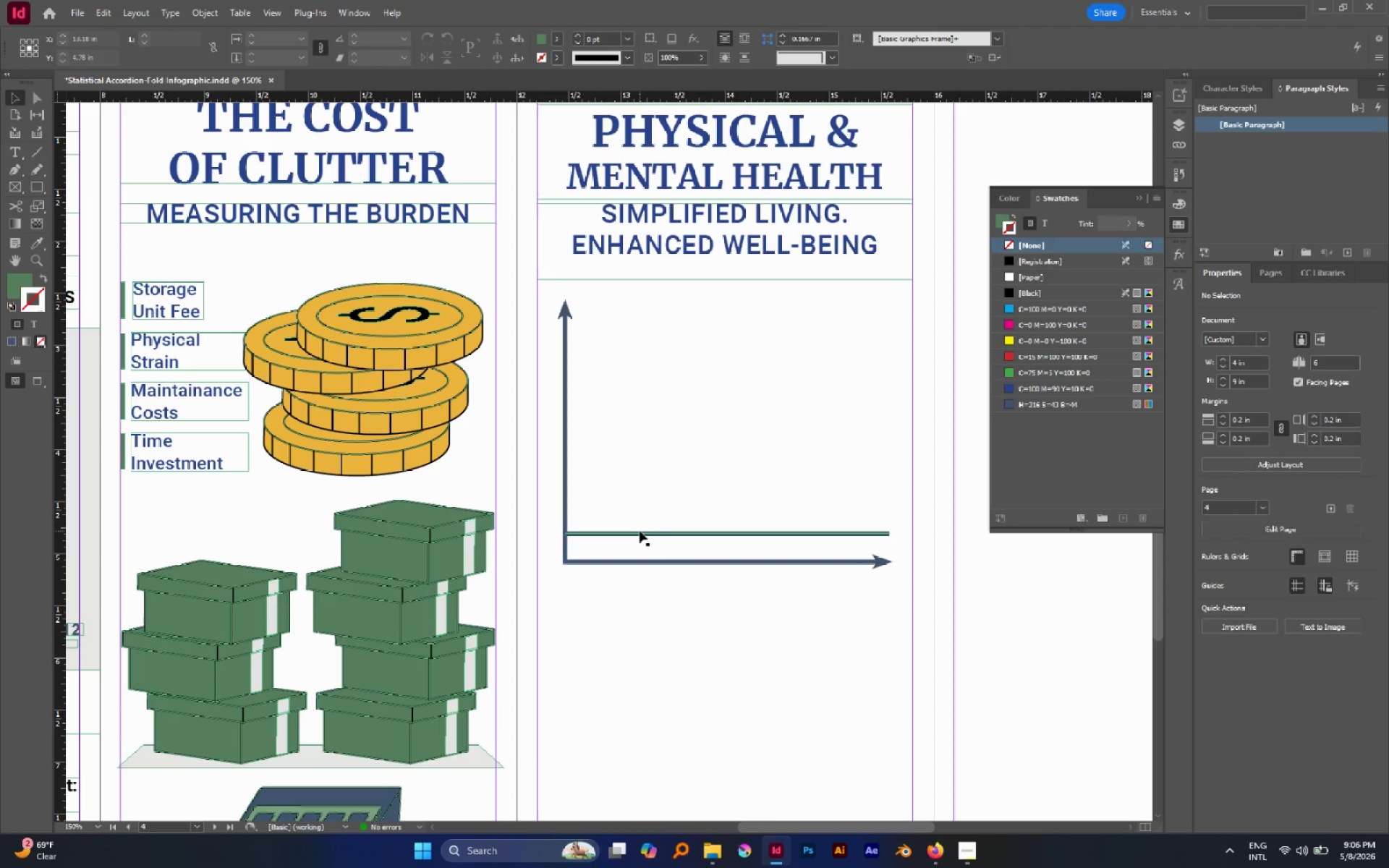 
left_click_drag(start_coordinate=[640, 531], to_coordinate=[635, 559])
 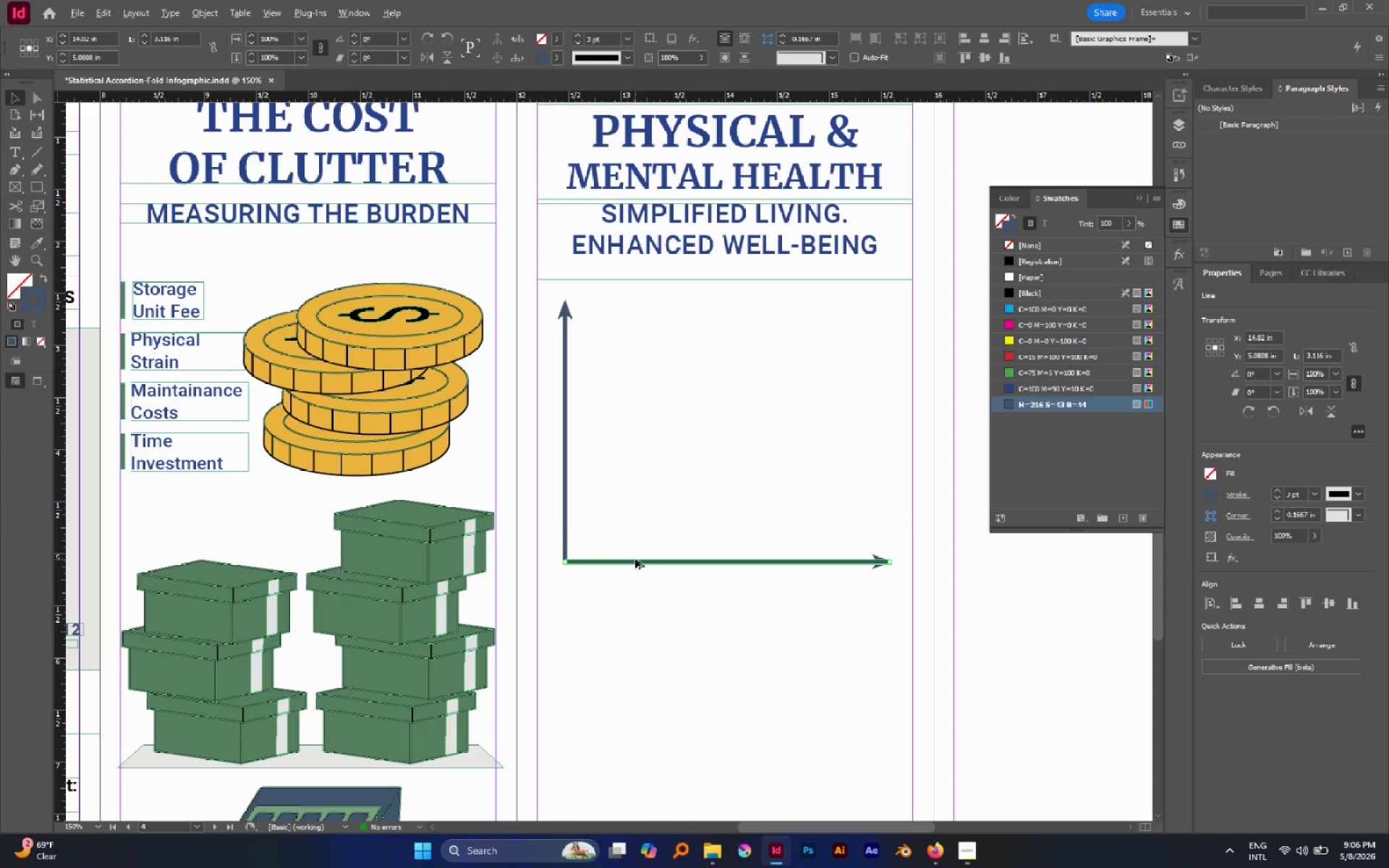 
hold_key(key=ShiftLeft, duration=1.56)
 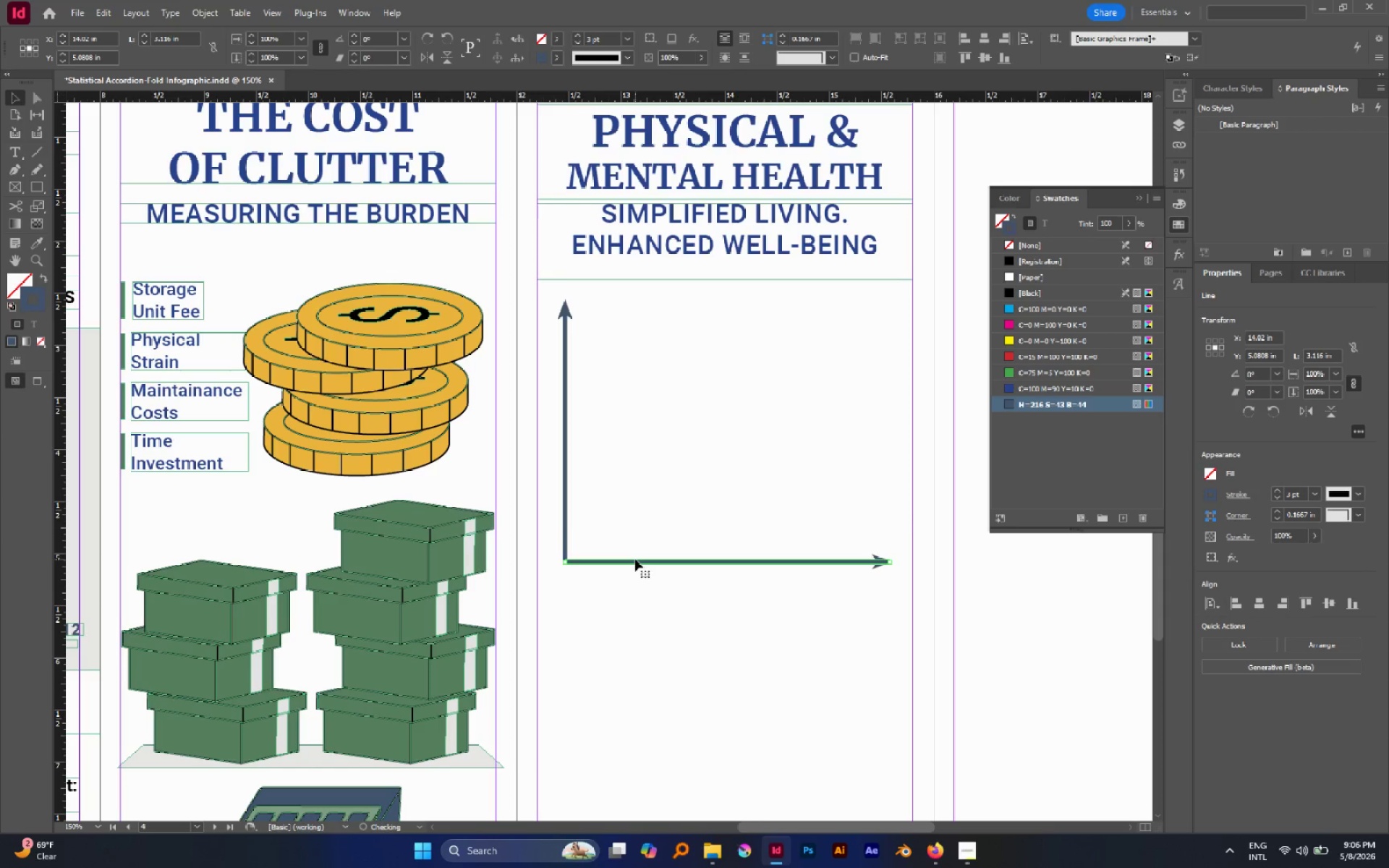 
hold_key(key=AltLeft, duration=6.23)
left_click_drag(start_coordinate=[635, 559], to_coordinate=[653, 514])
 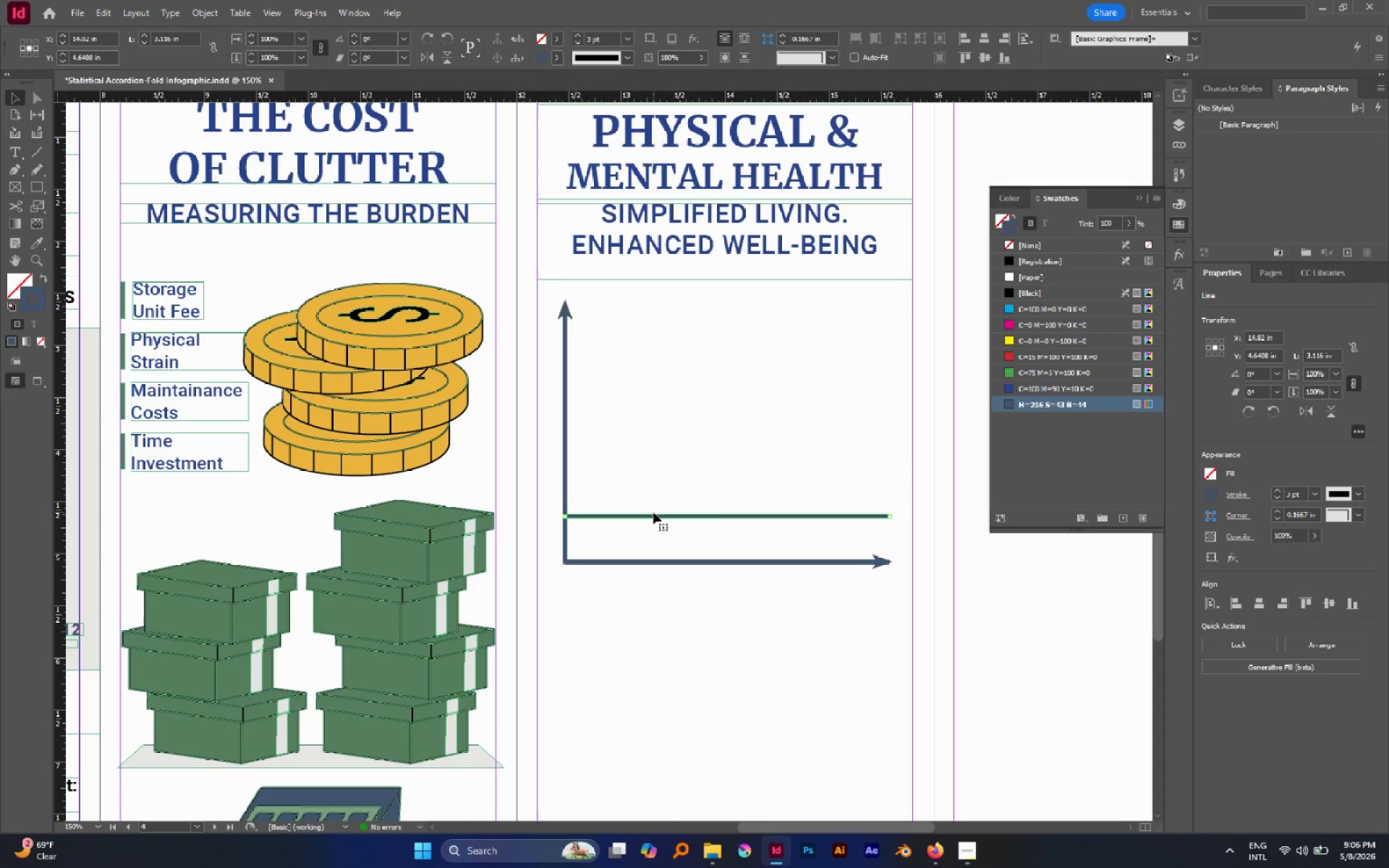 
hold_key(key=ShiftLeft, duration=5.41)
 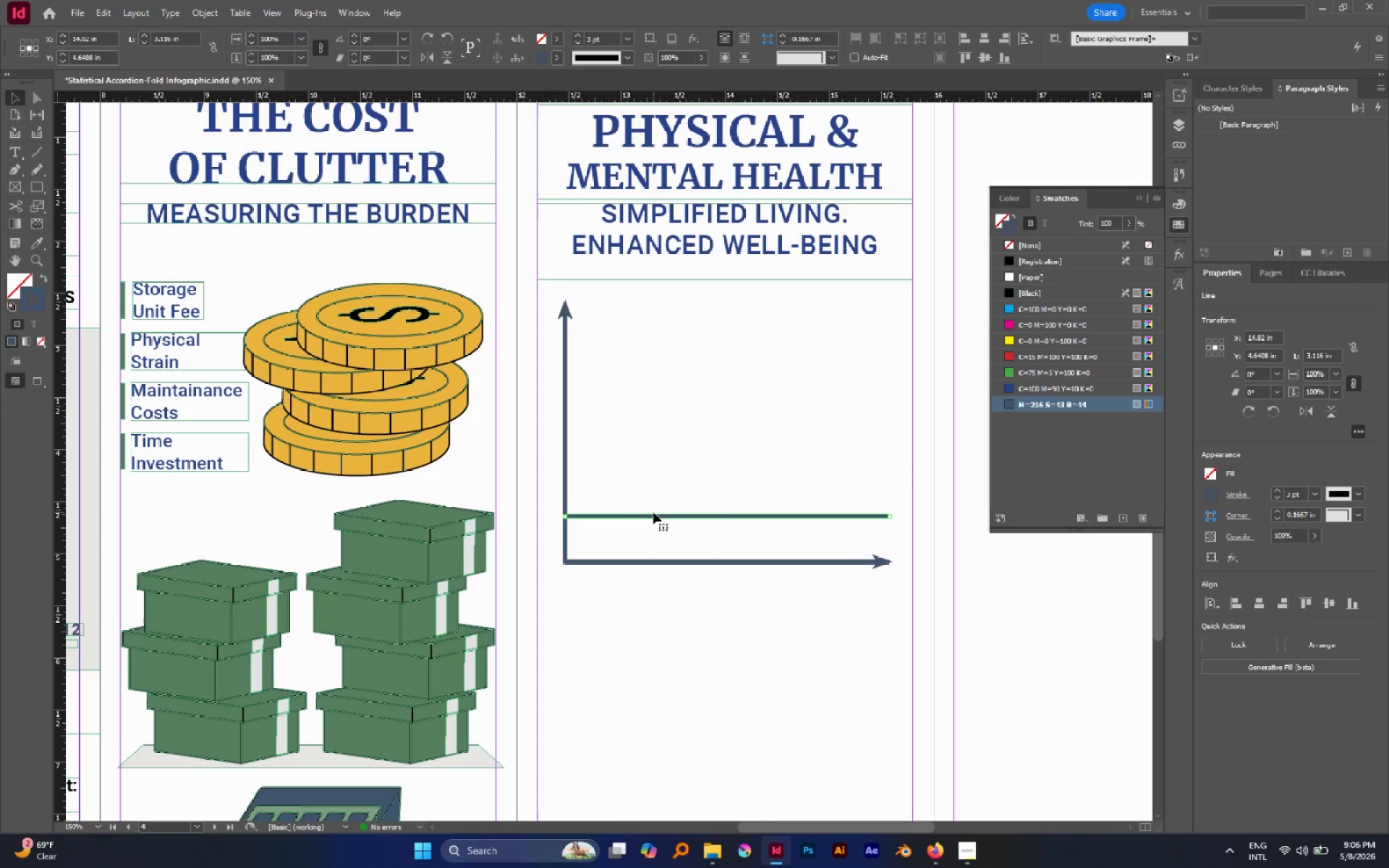 
key(Alt+Control+Shift+D)
 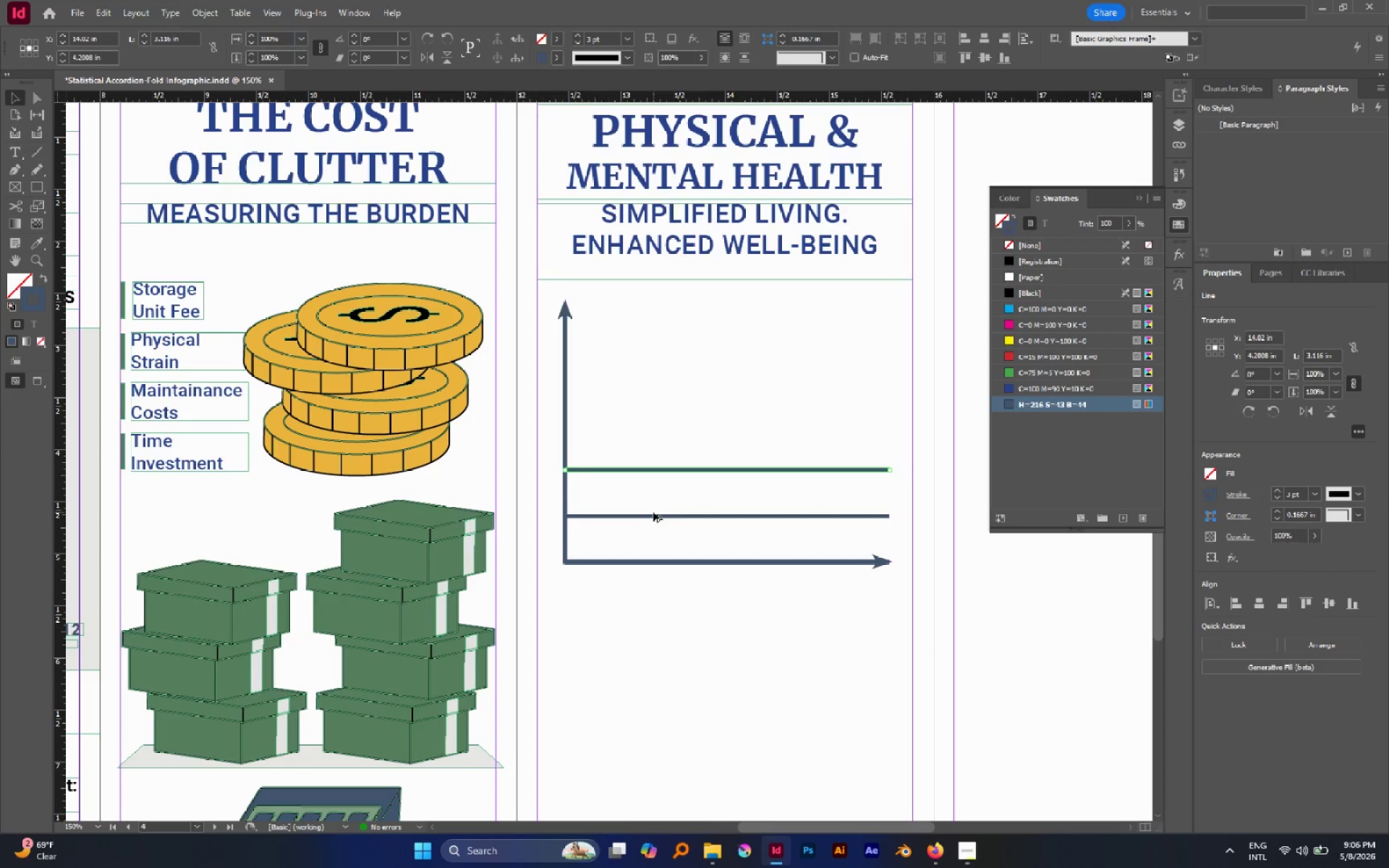 
key(Alt+Control+Shift+D)
 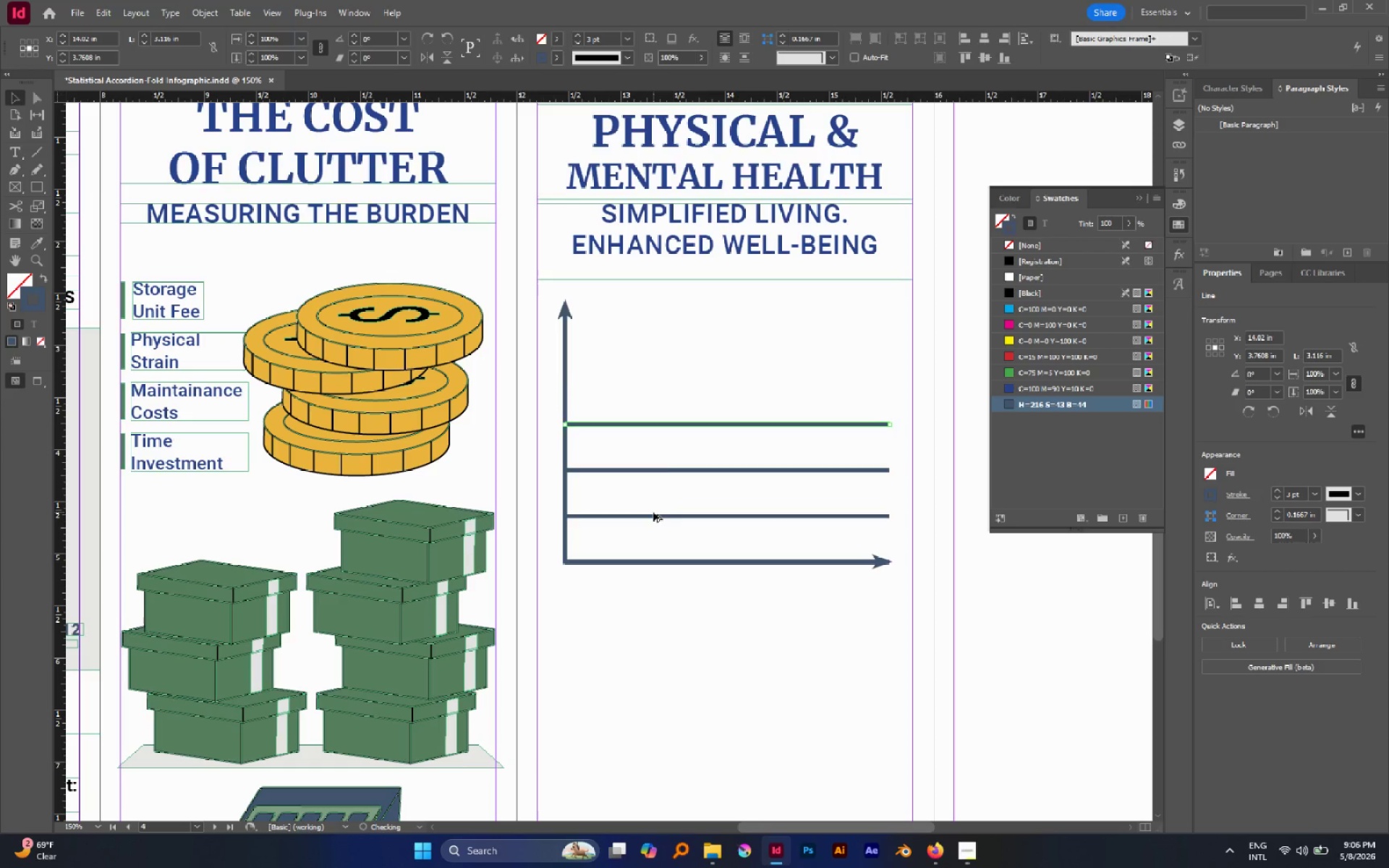 
key(Alt+Control+Shift+D)
 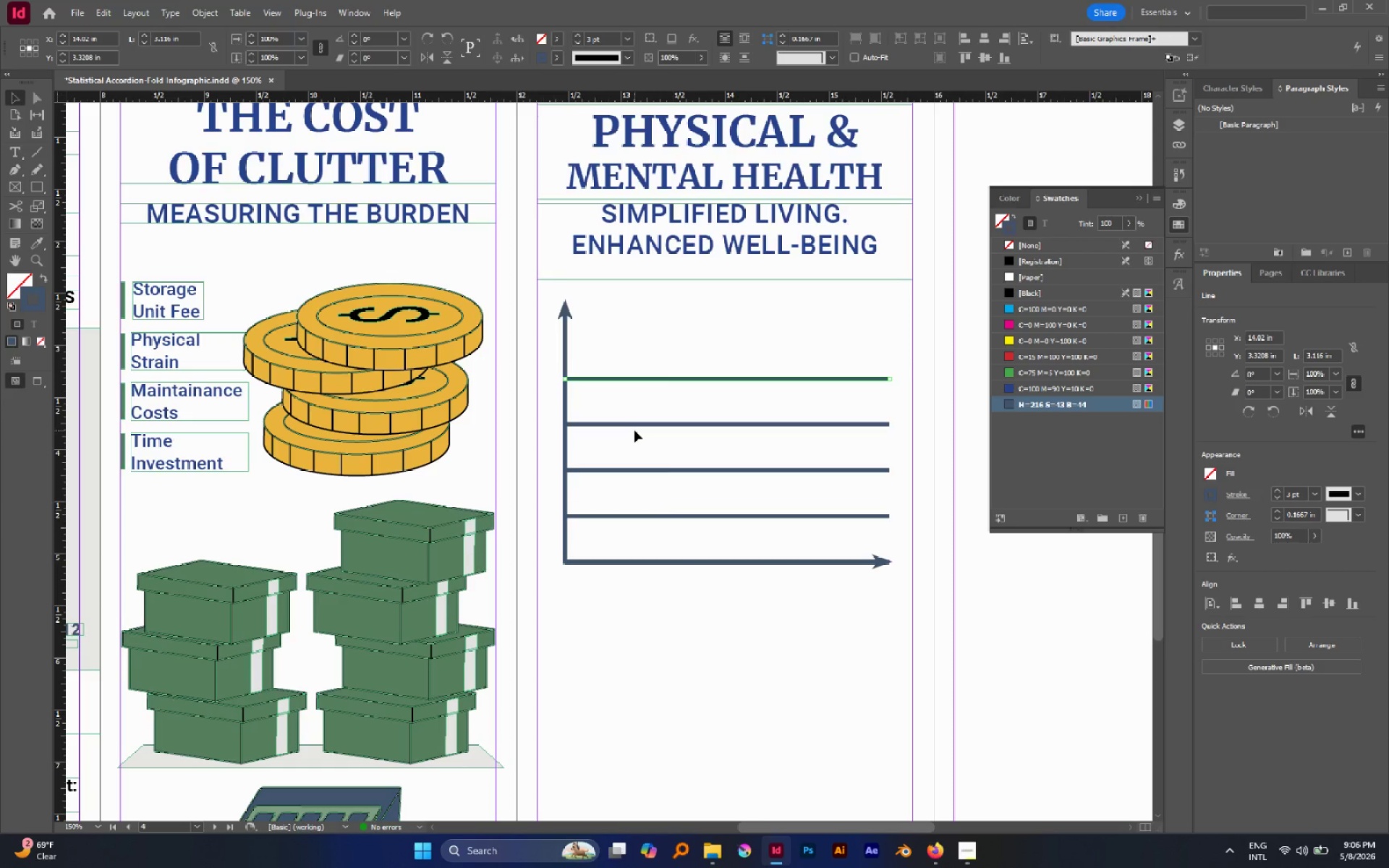 
wait(5.09)
 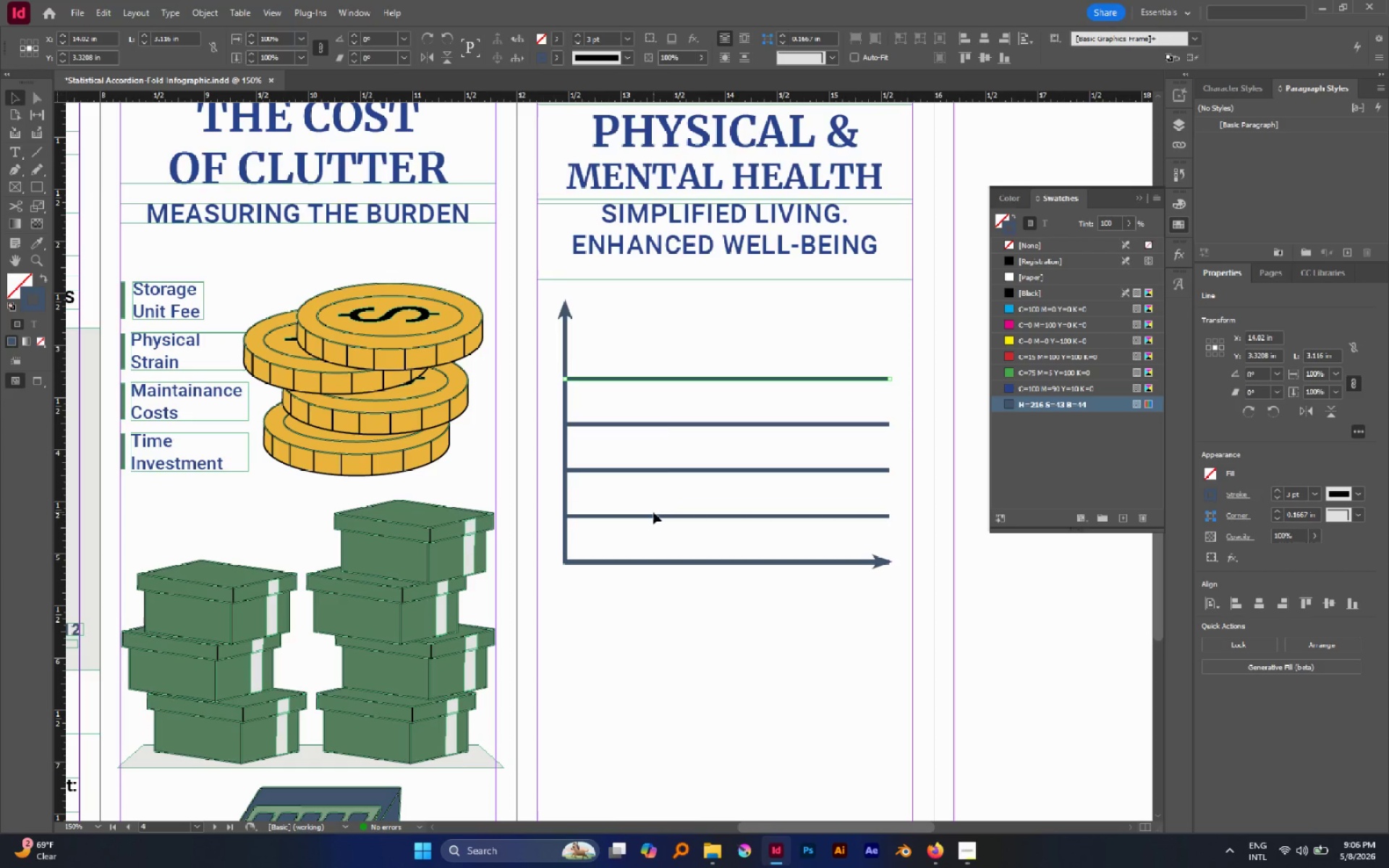 
left_click([640, 349])
 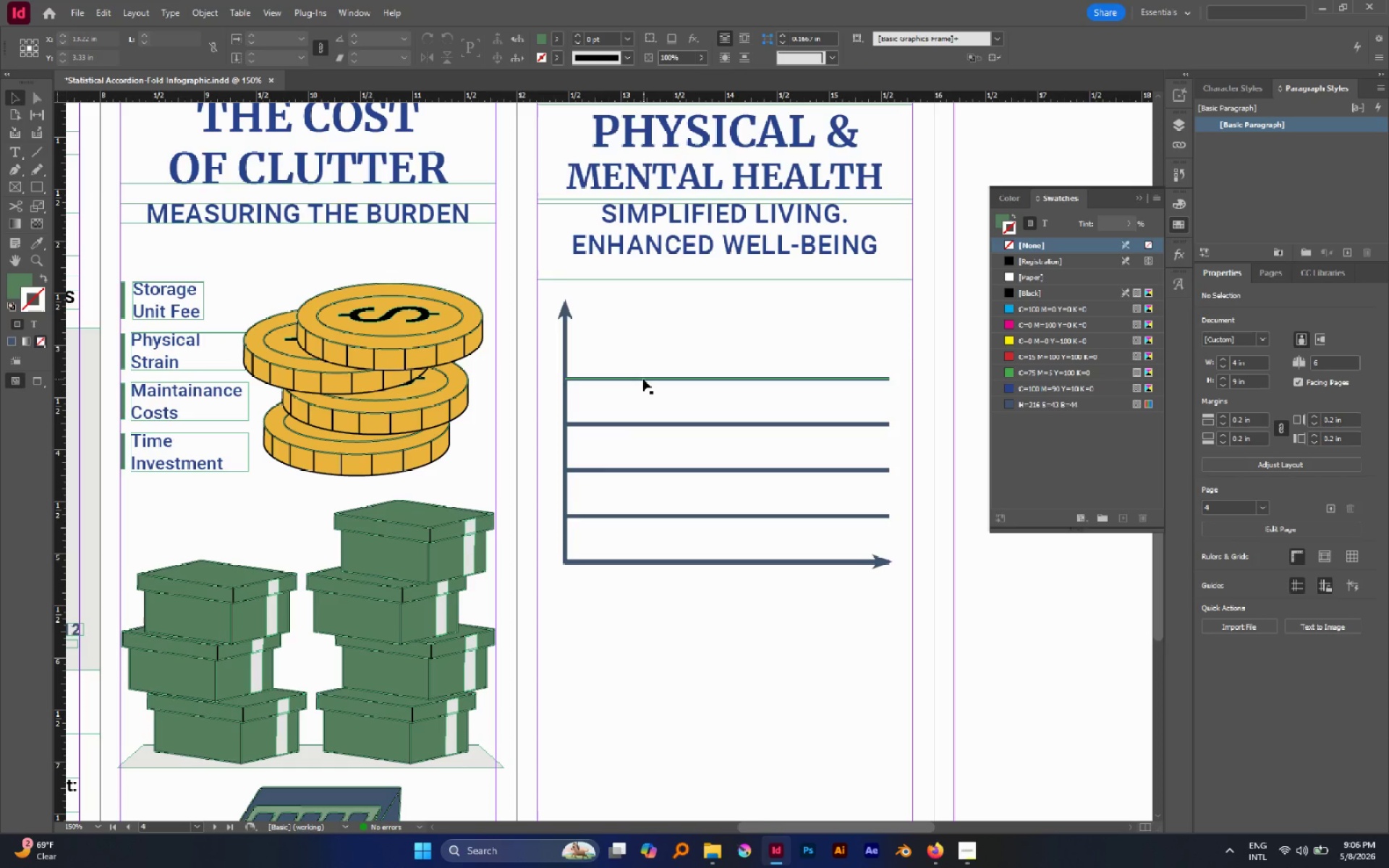 
left_click_drag(start_coordinate=[643, 379], to_coordinate=[648, 333])
 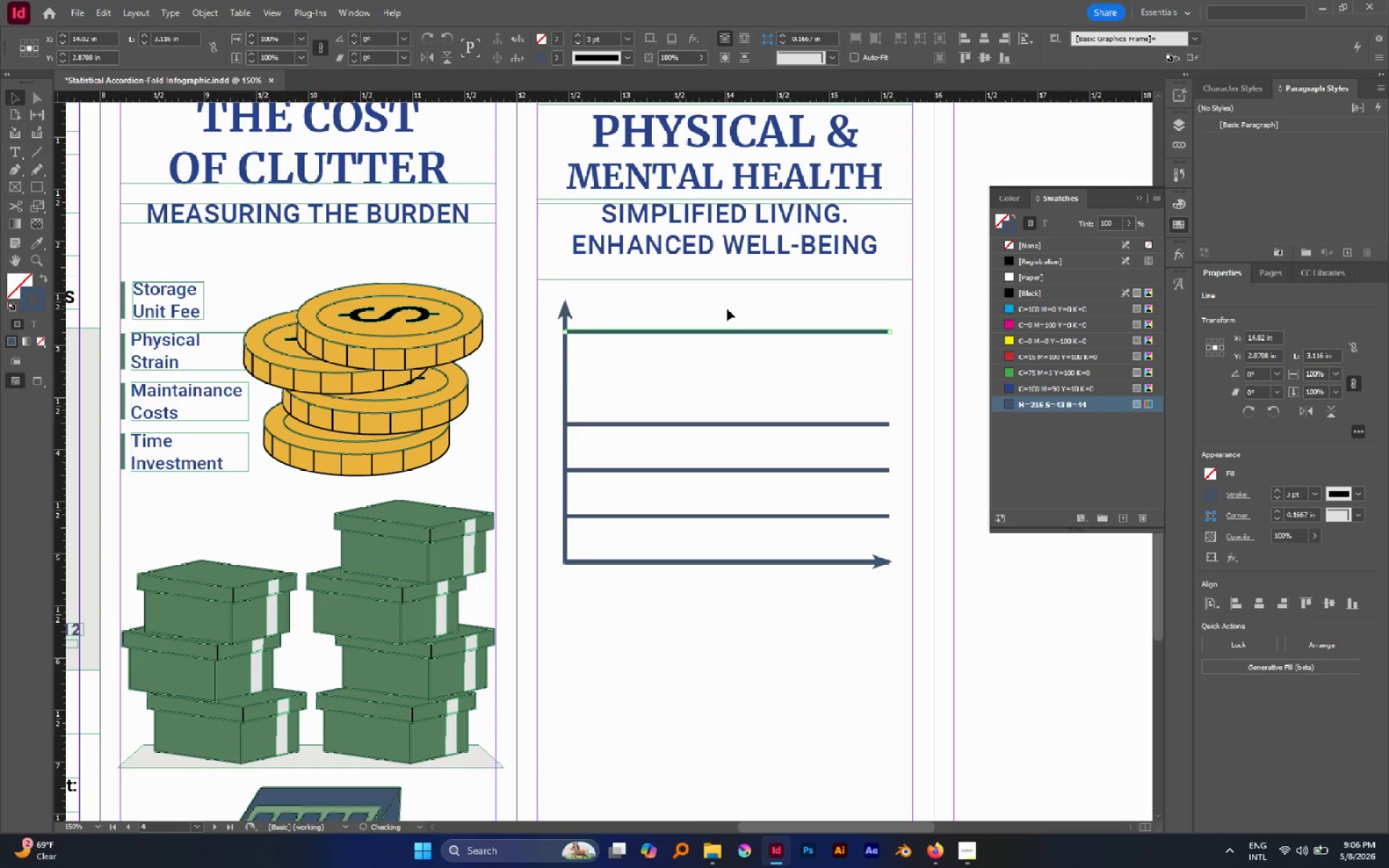 
hold_key(key=ShiftLeft, duration=1.31)
 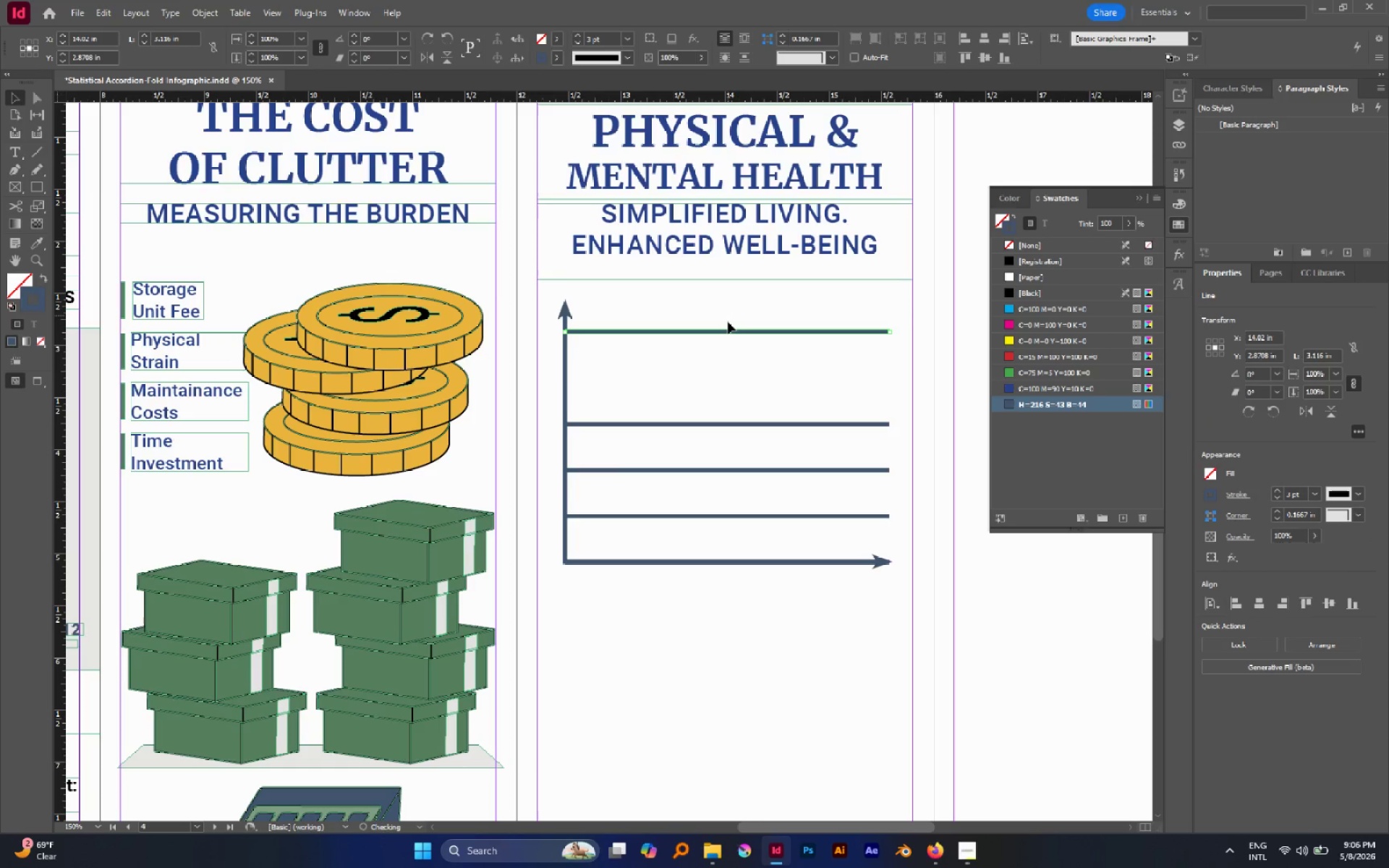 
left_click_drag(start_coordinate=[728, 311], to_coordinate=[782, 615])
 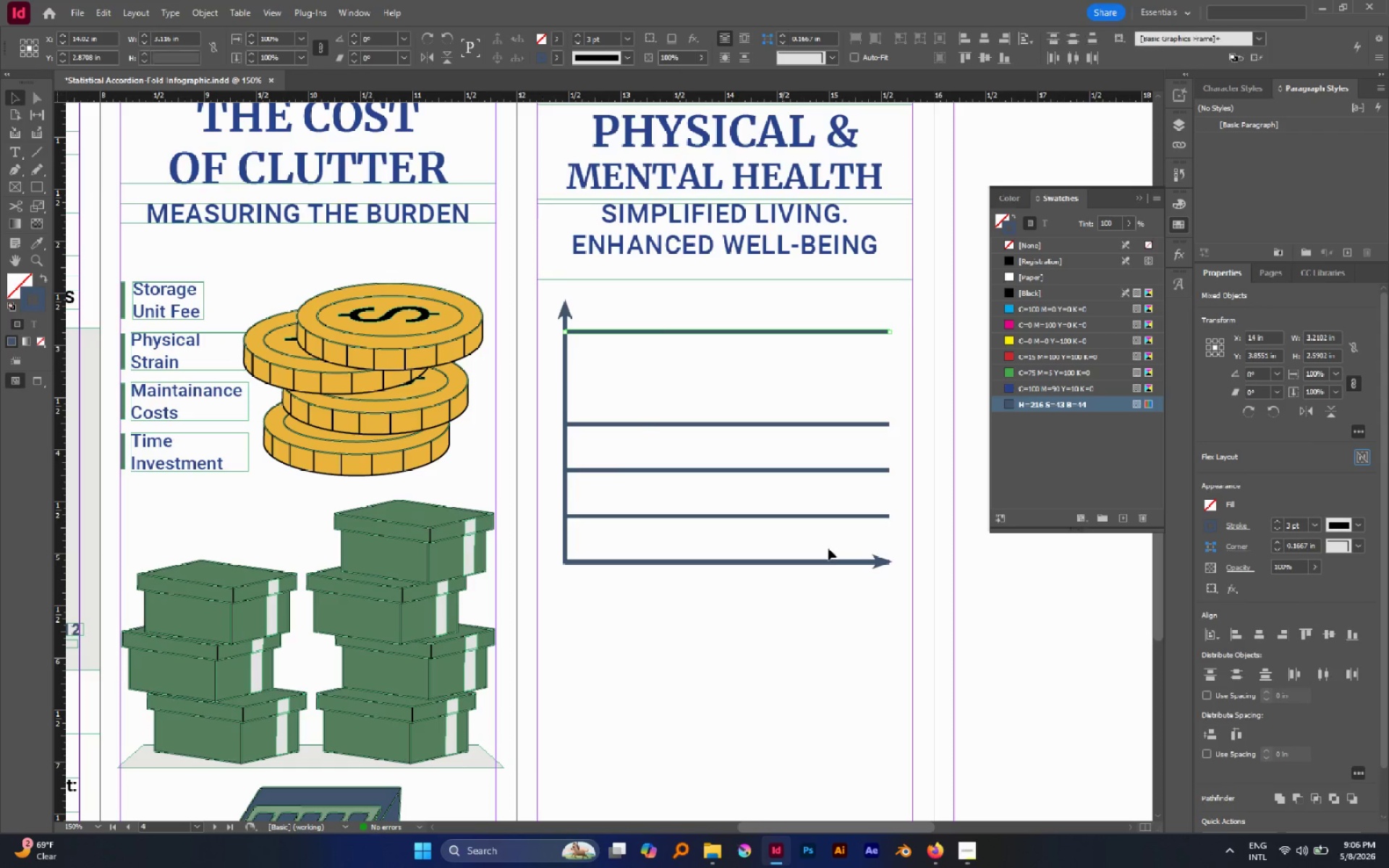 
hold_key(key=ShiftLeft, duration=1.39)
left_click([566, 363])
 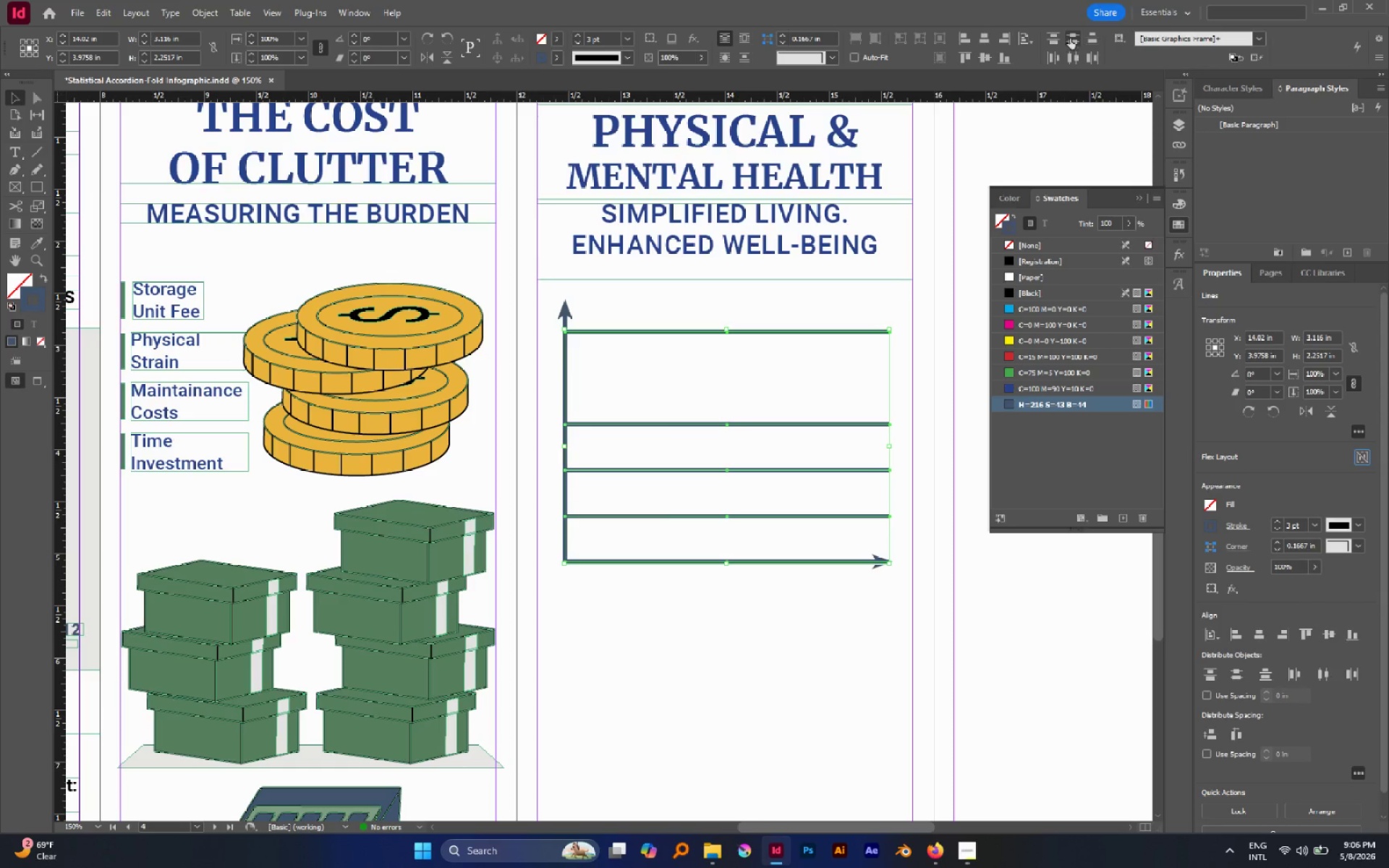 
left_click([1070, 38])
 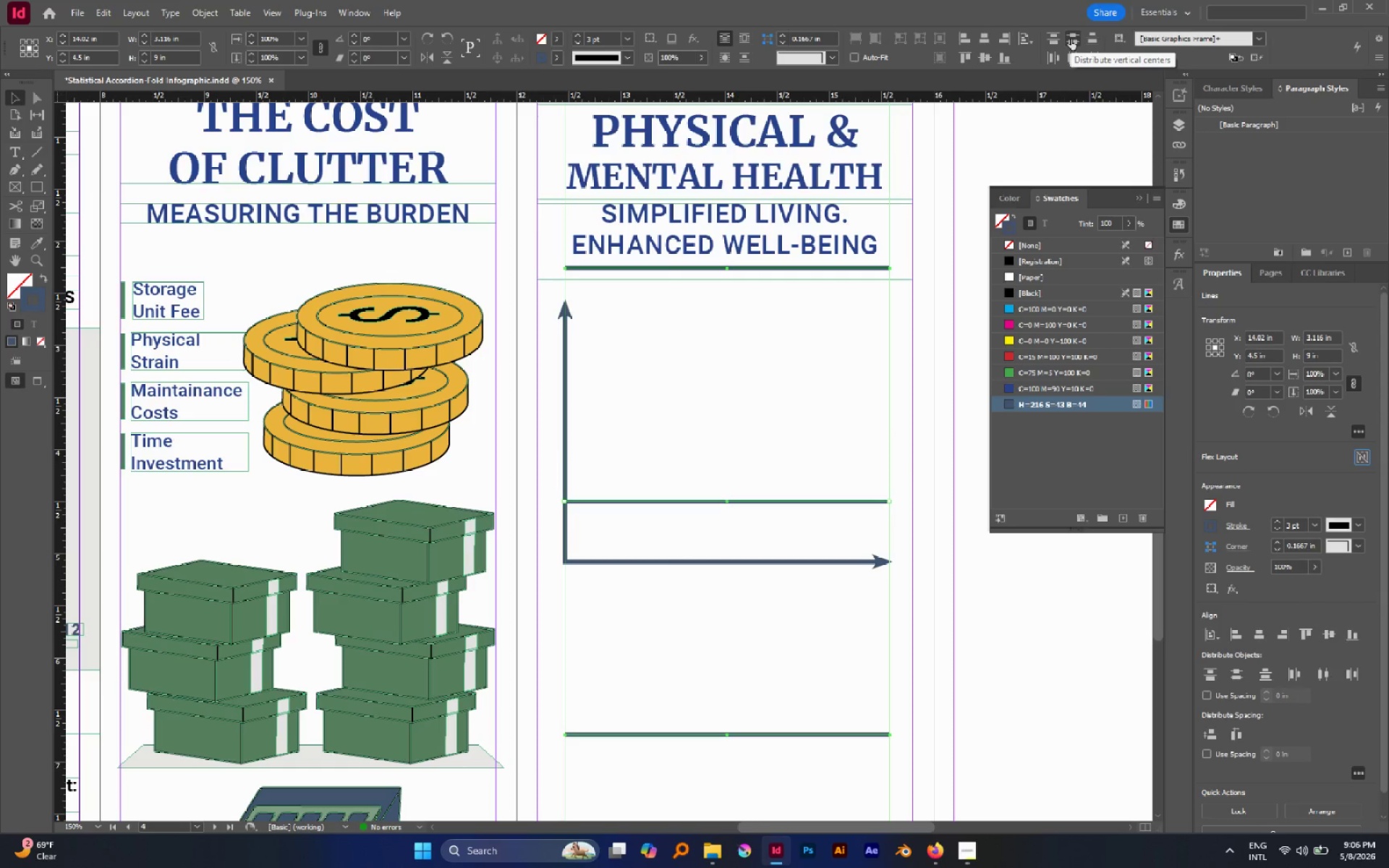 
key(Control+Z)
 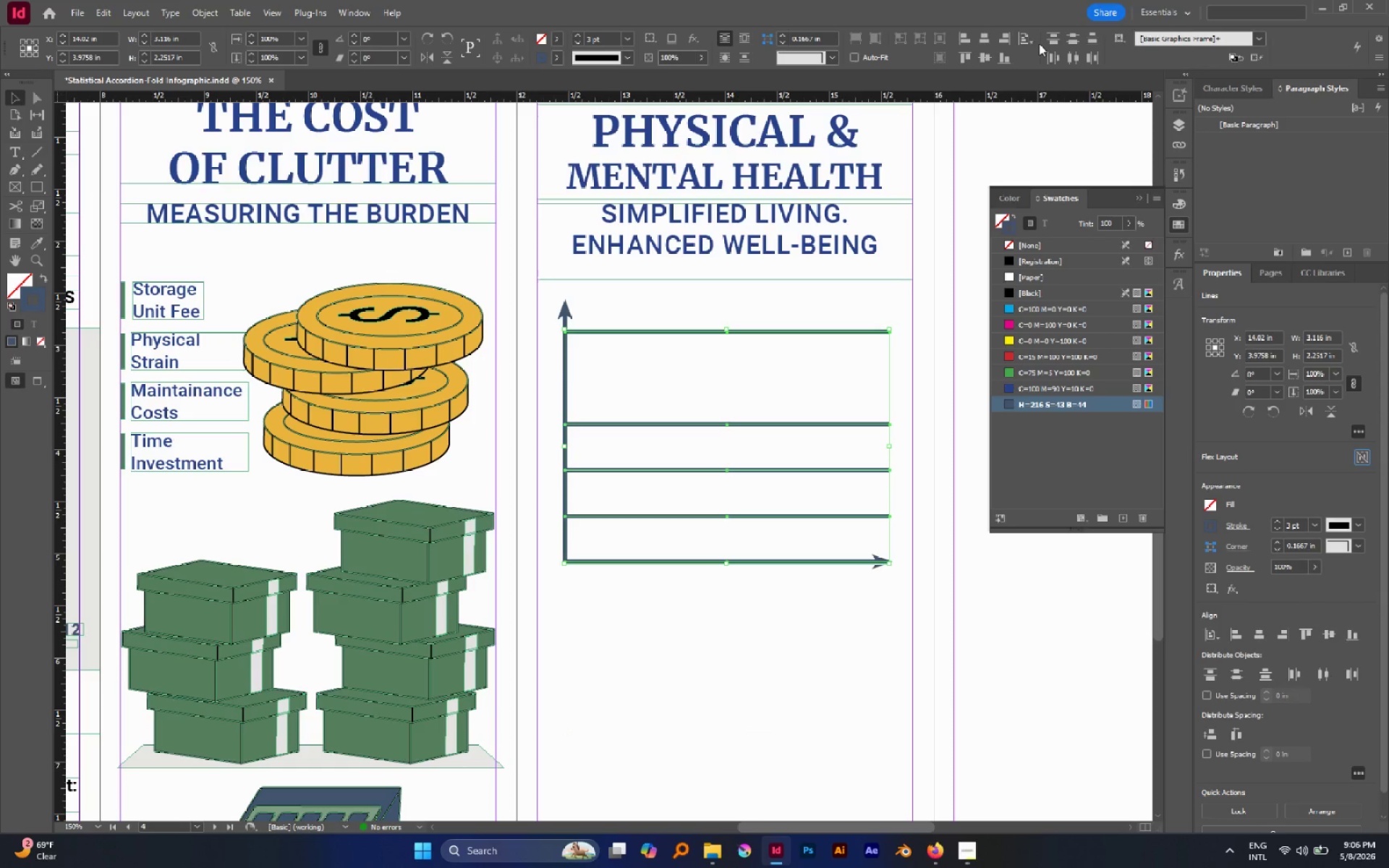 
left_click([1035, 42])
 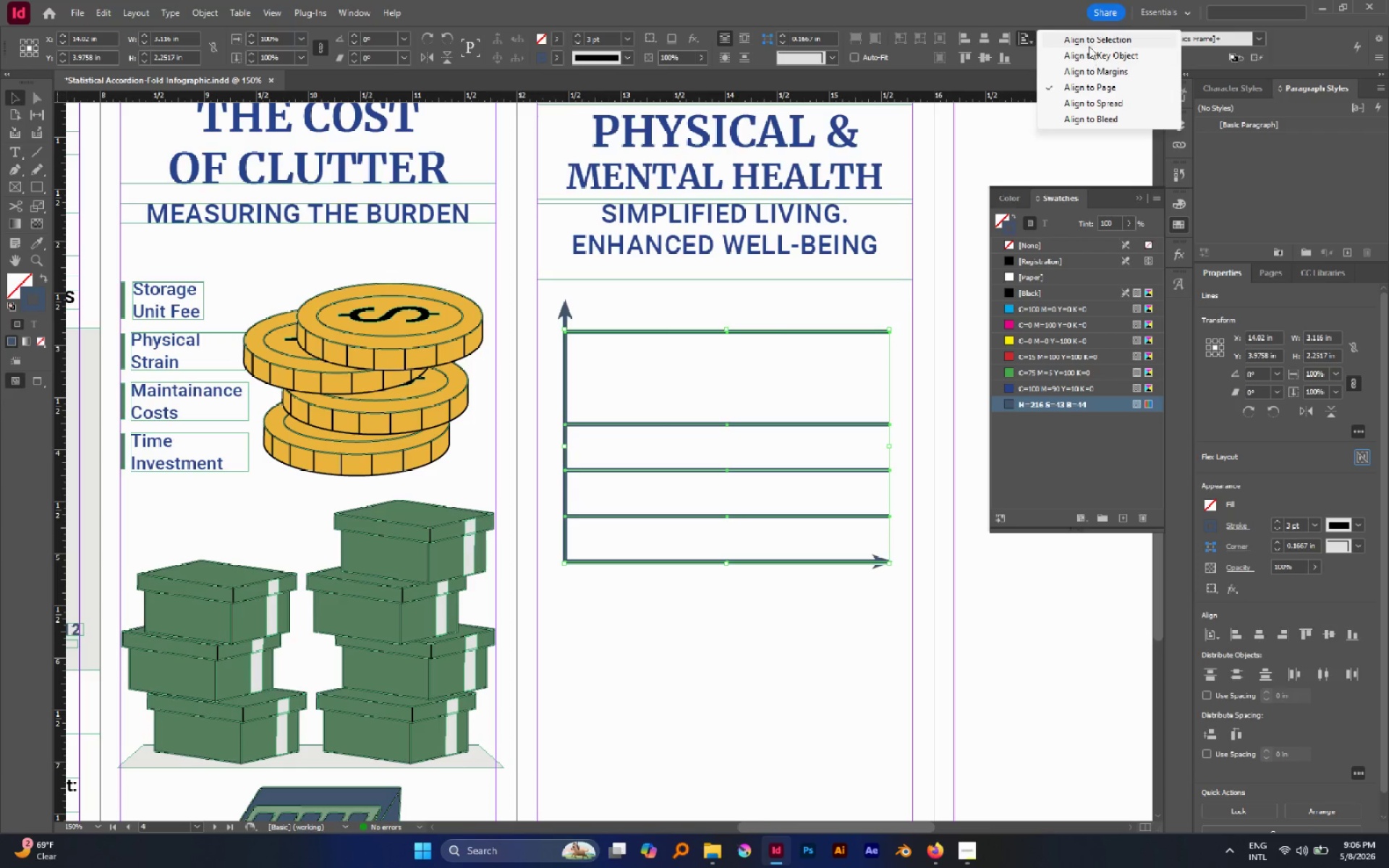 
left_click([1089, 46])
 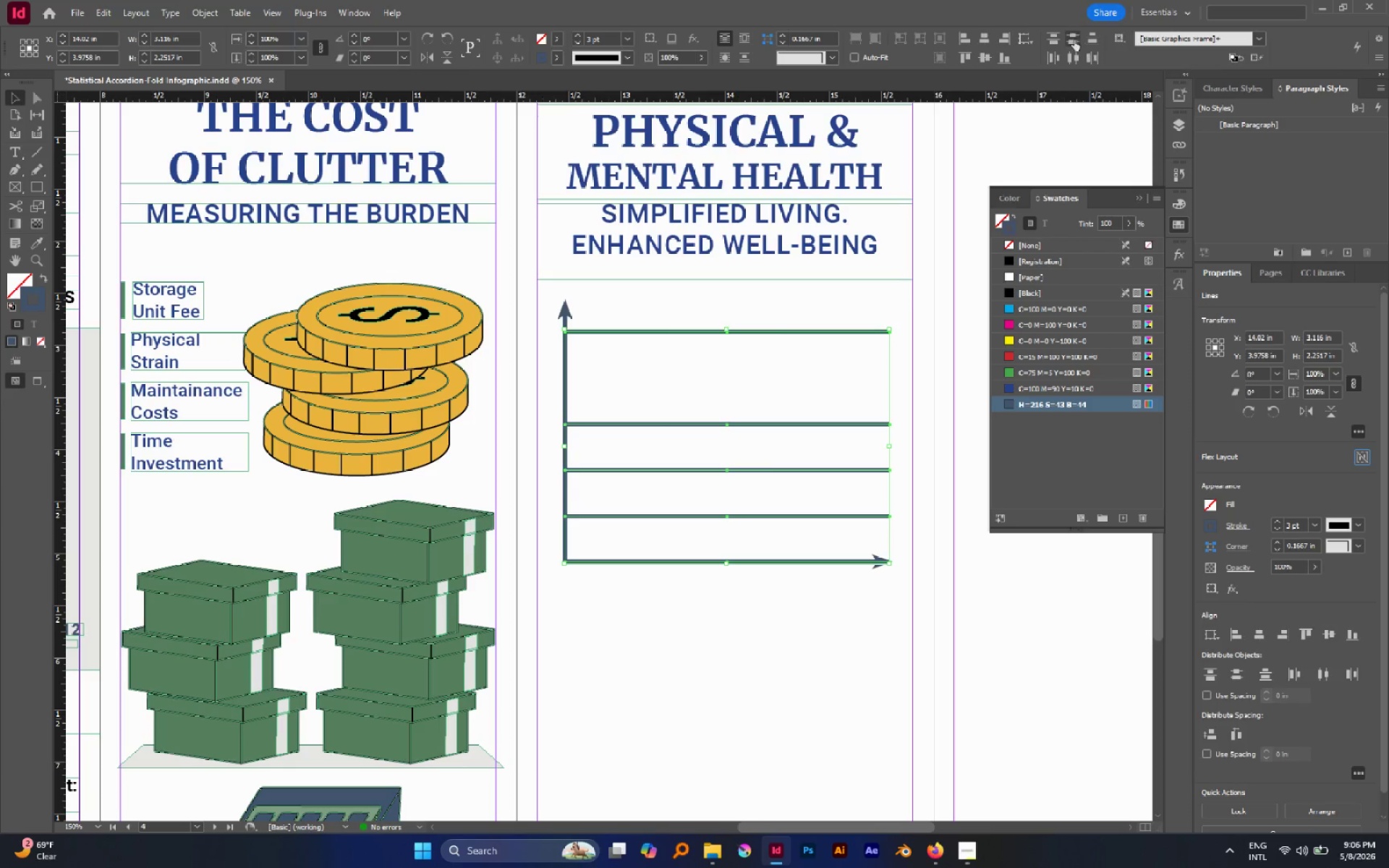 
left_click([1074, 39])
 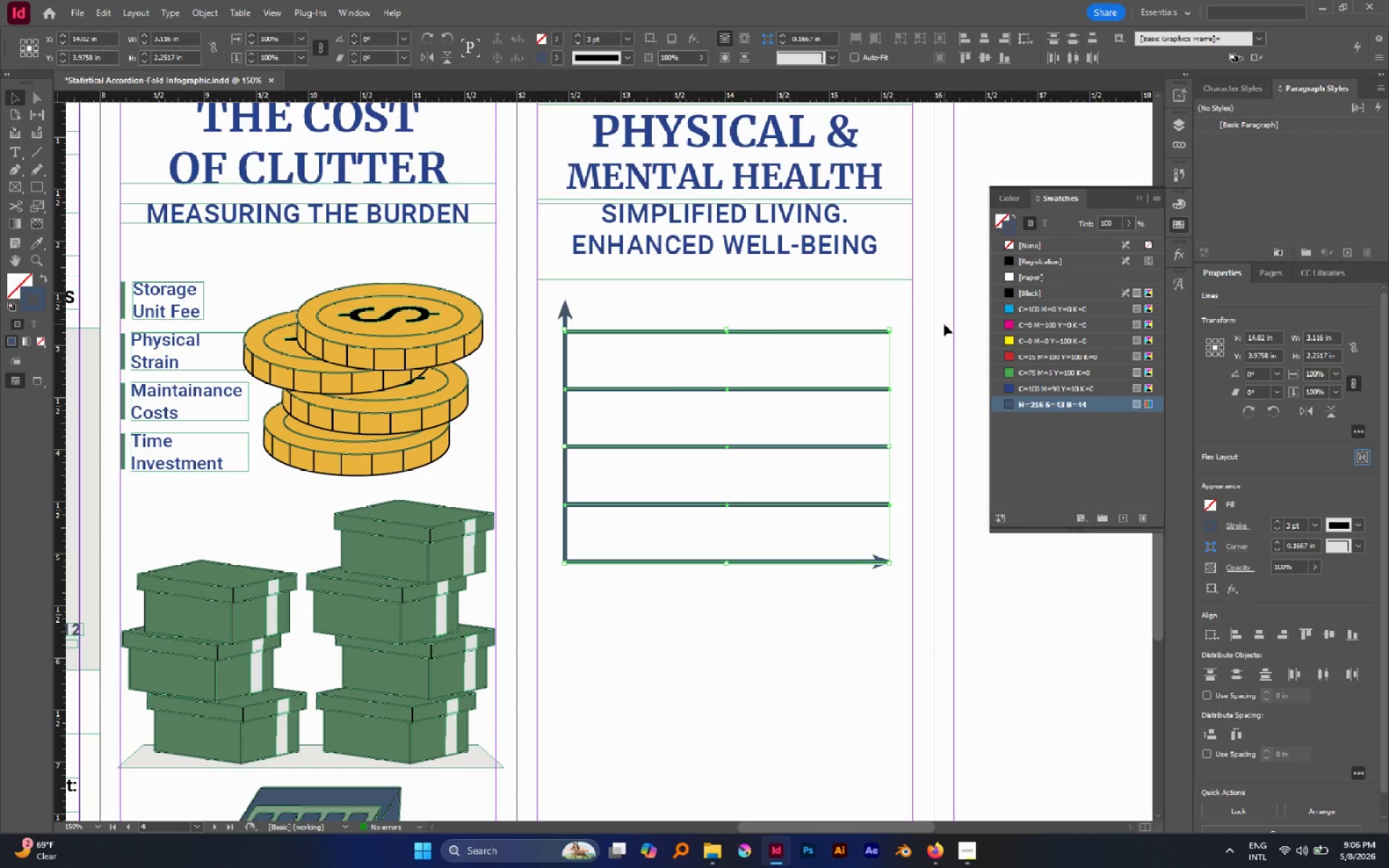 
left_click([944, 324])
 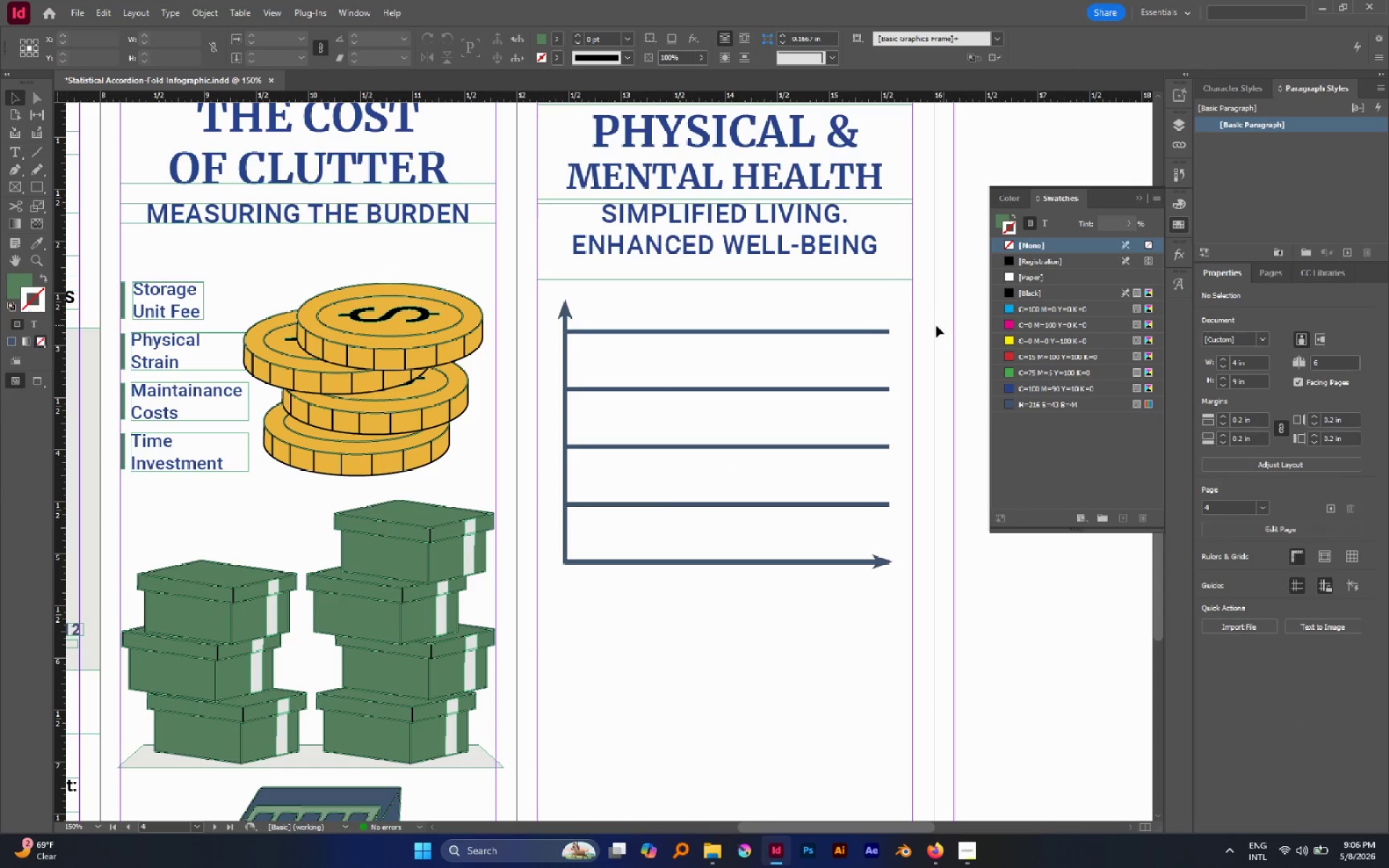 
left_click_drag(start_coordinate=[850, 317], to_coordinate=[899, 520])
 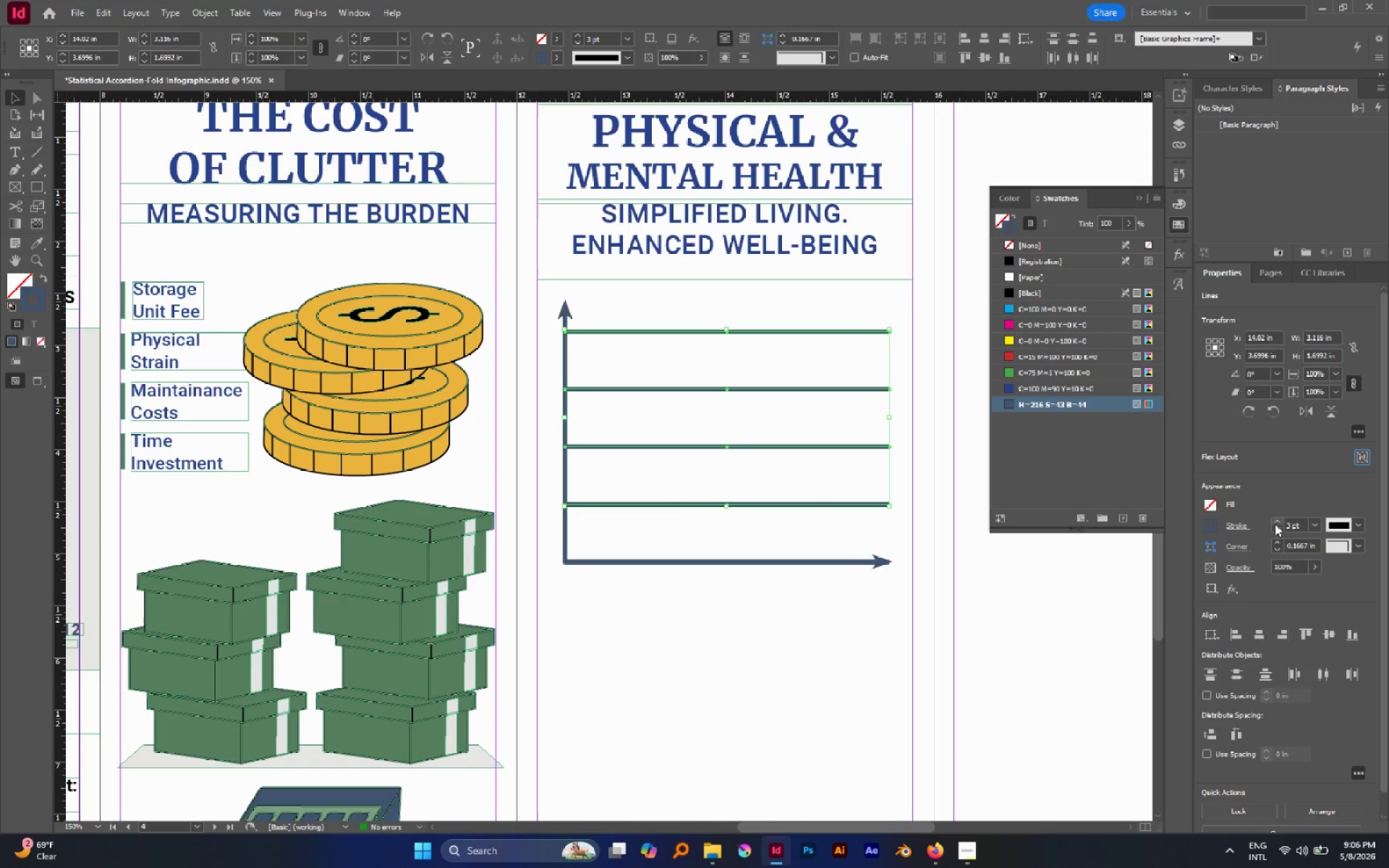 
double_click([1276, 529])
 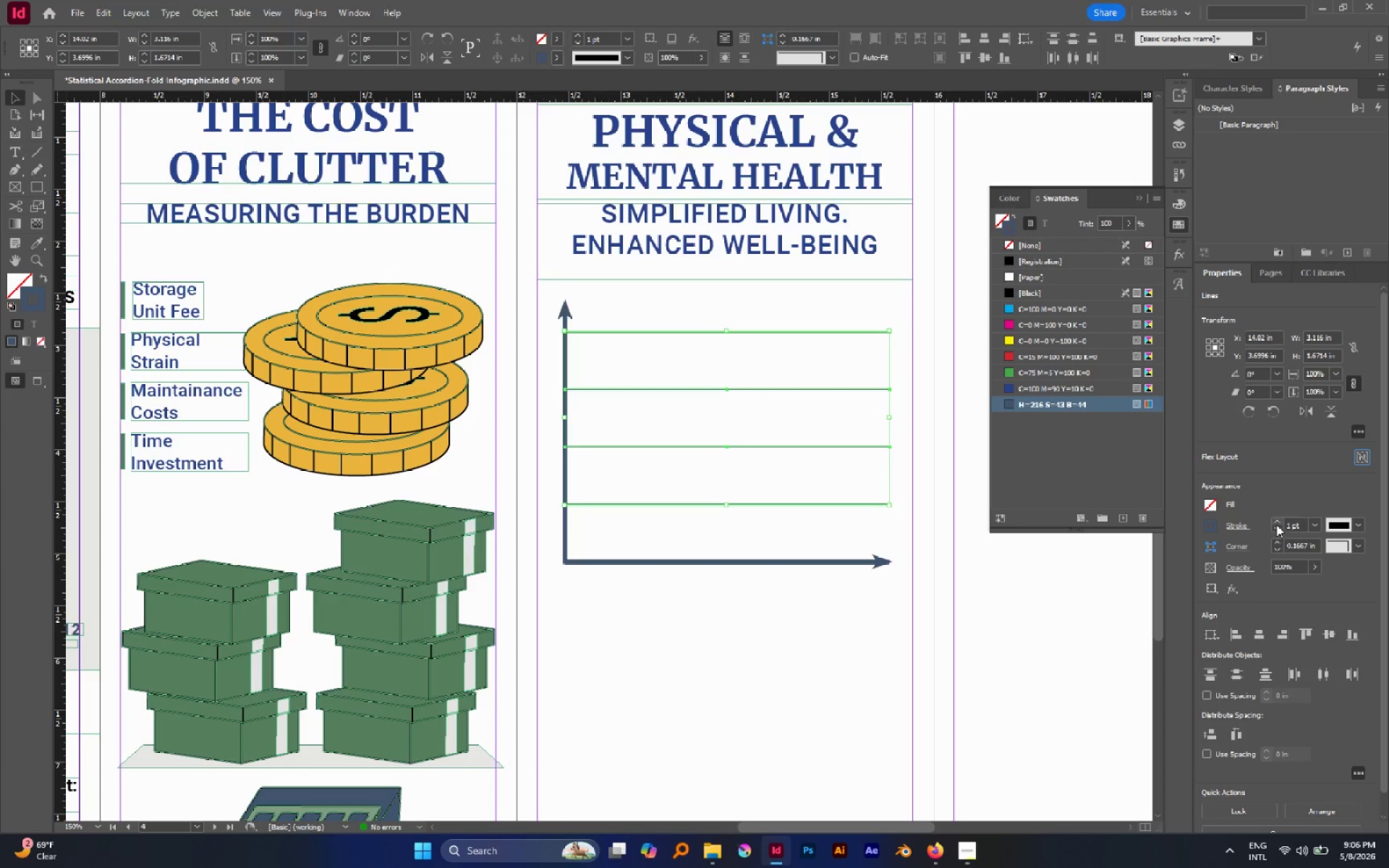 
left_click([1276, 524])
 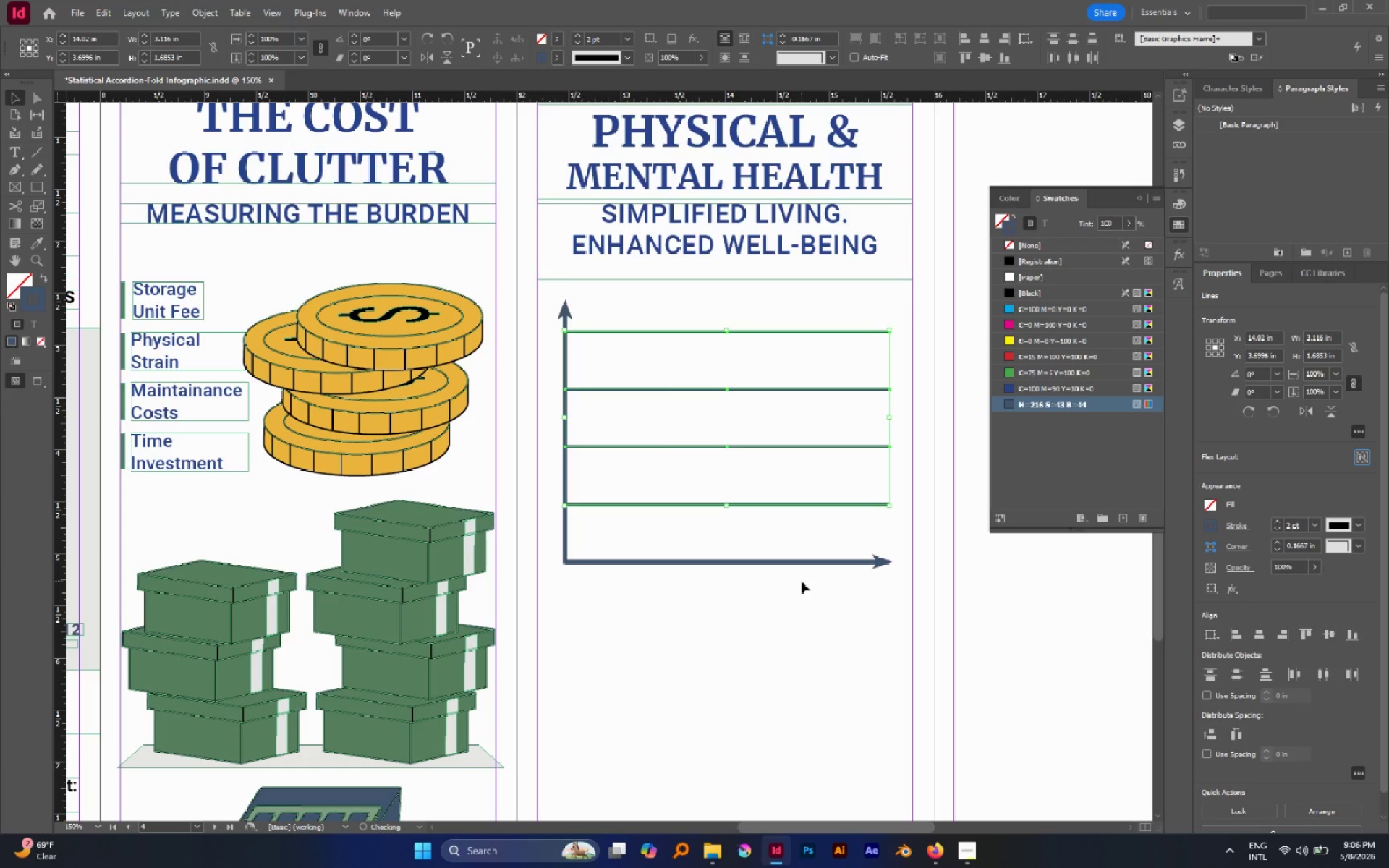 
left_click([804, 584])
 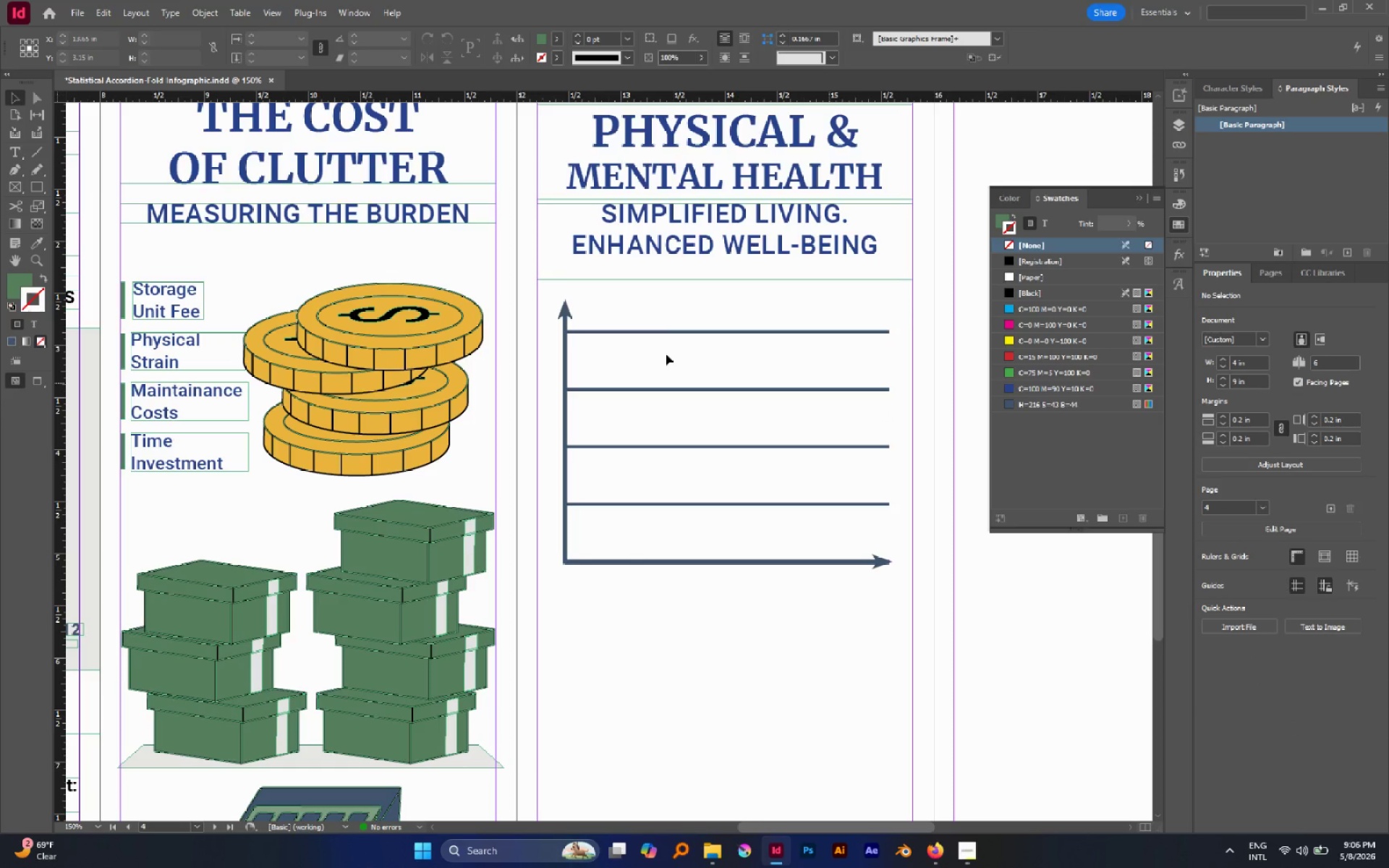 
left_click_drag(start_coordinate=[834, 320], to_coordinate=[912, 515])
 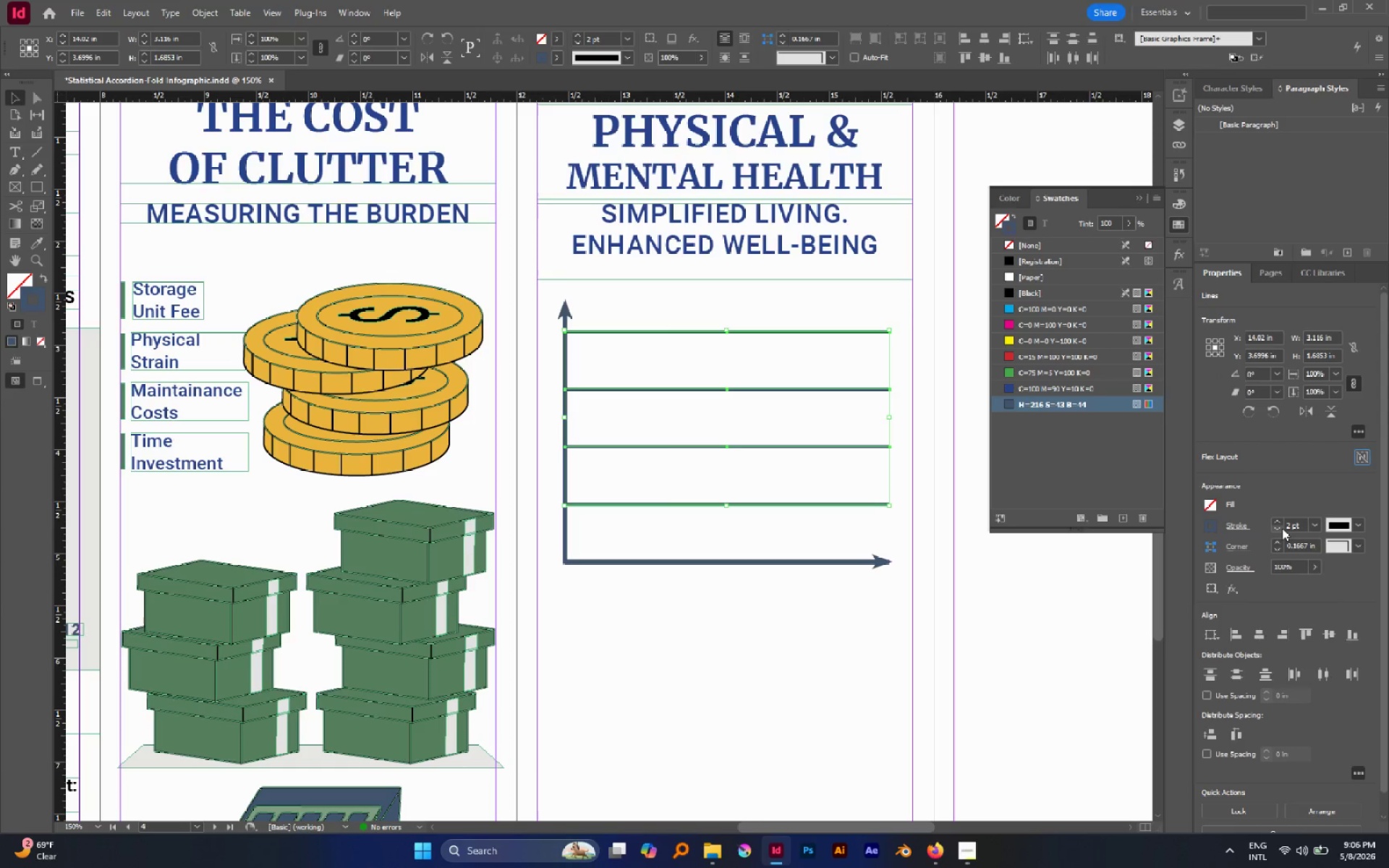 
left_click([1281, 528])
 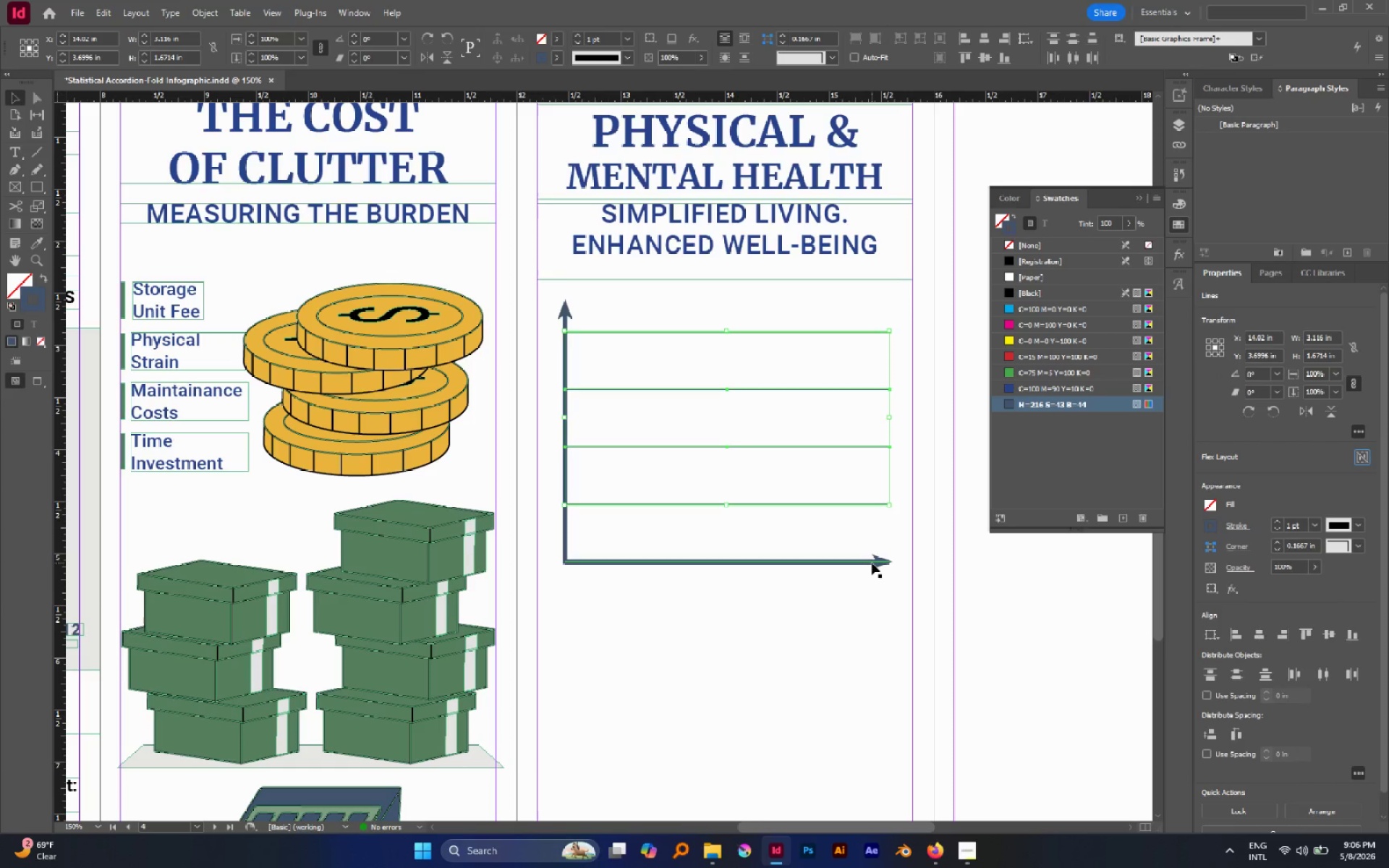 
left_click([872, 563])
 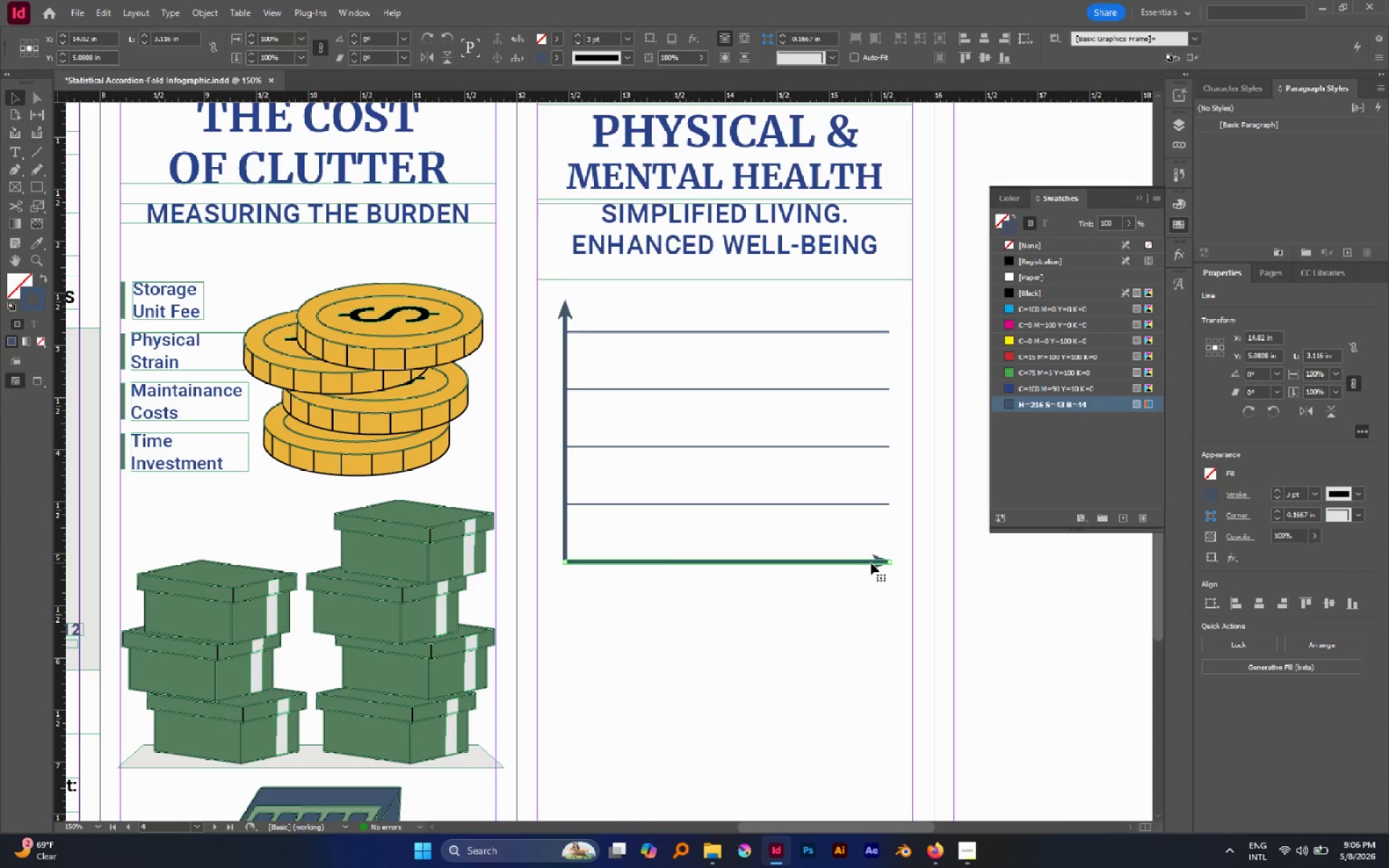 
key(Delete)
 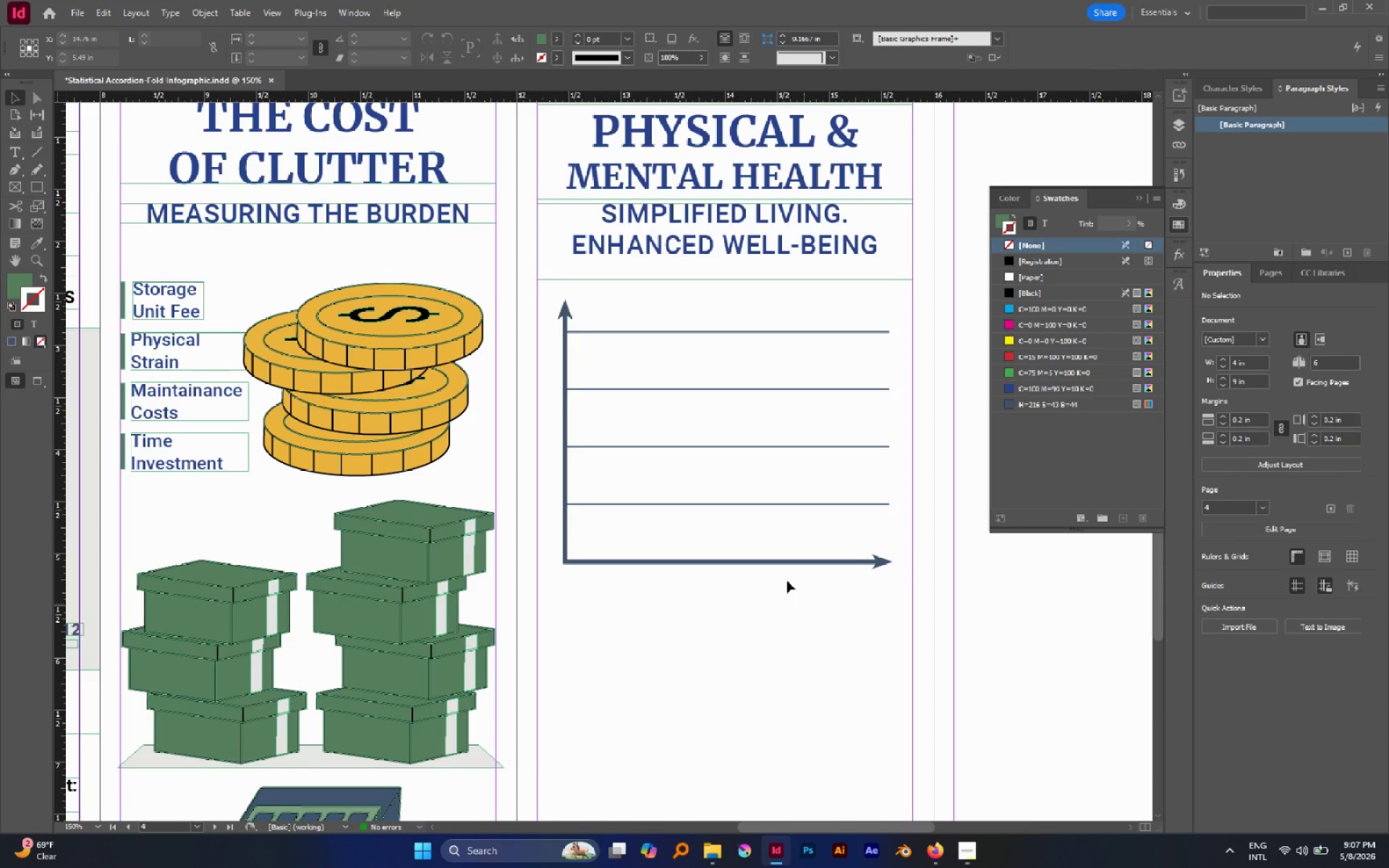 
left_click_drag(start_coordinate=[773, 562], to_coordinate=[776, 623])
 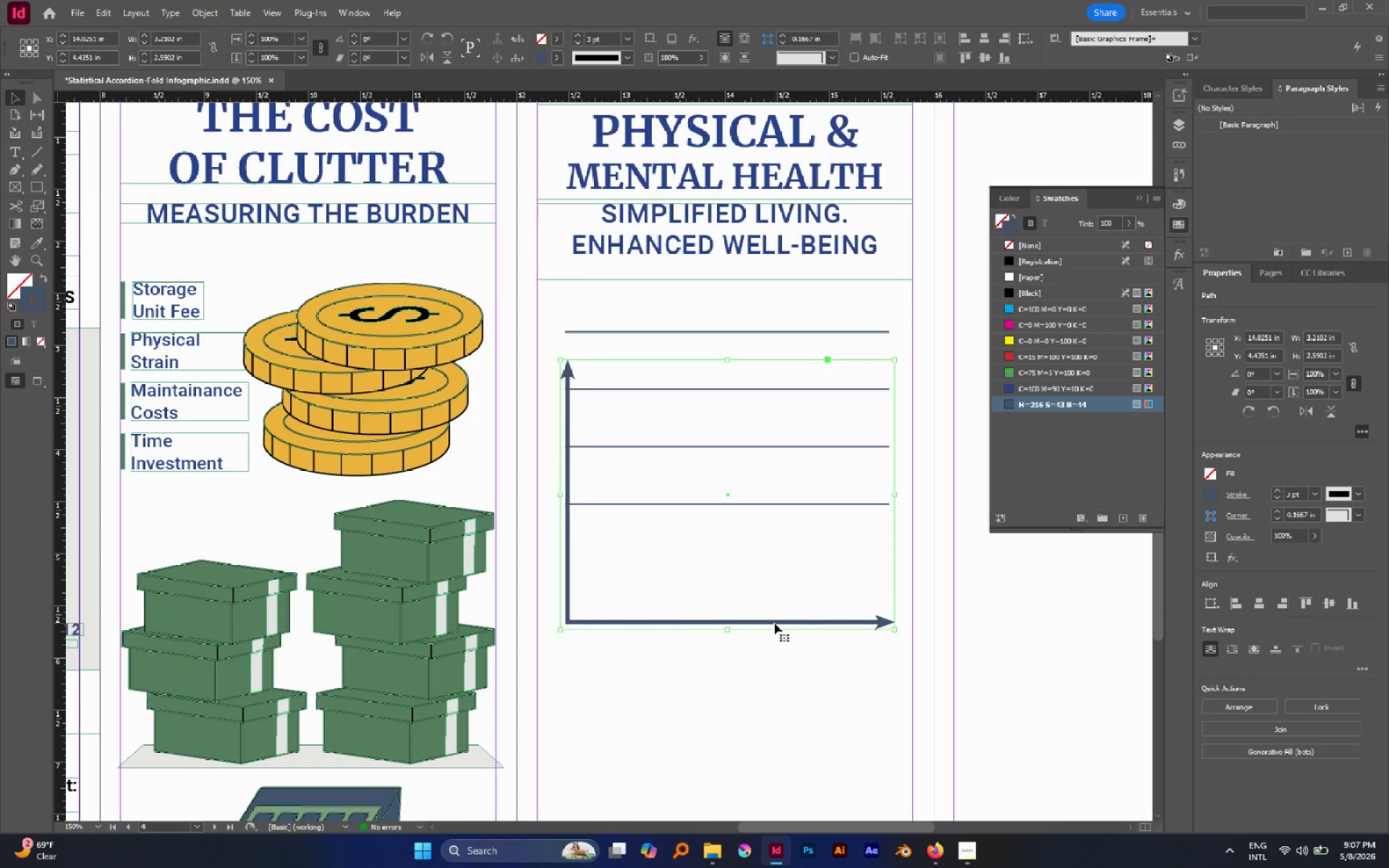 
key(Control+Z)
 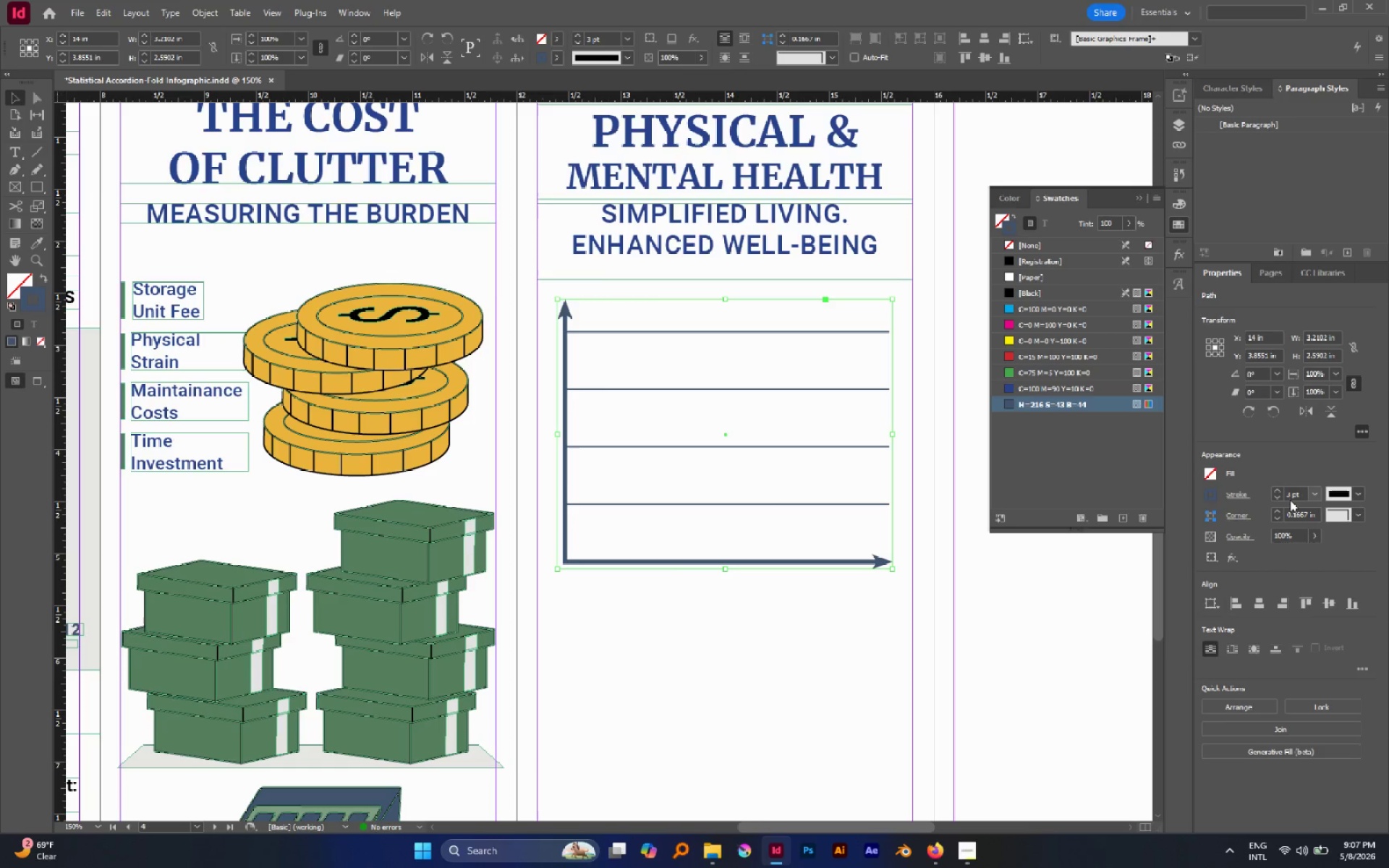 
left_click([1278, 496])
 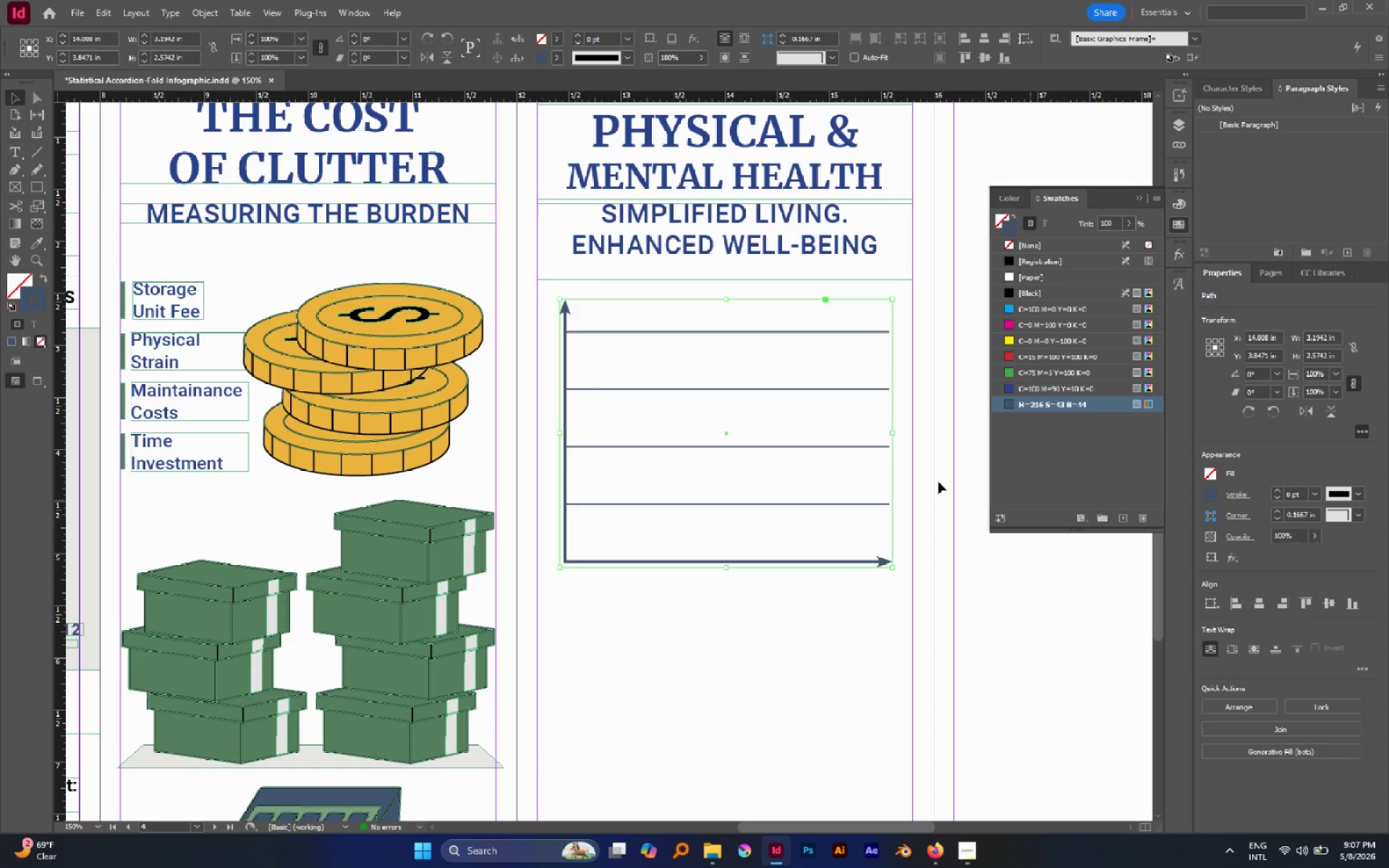 
left_click([938, 482])
 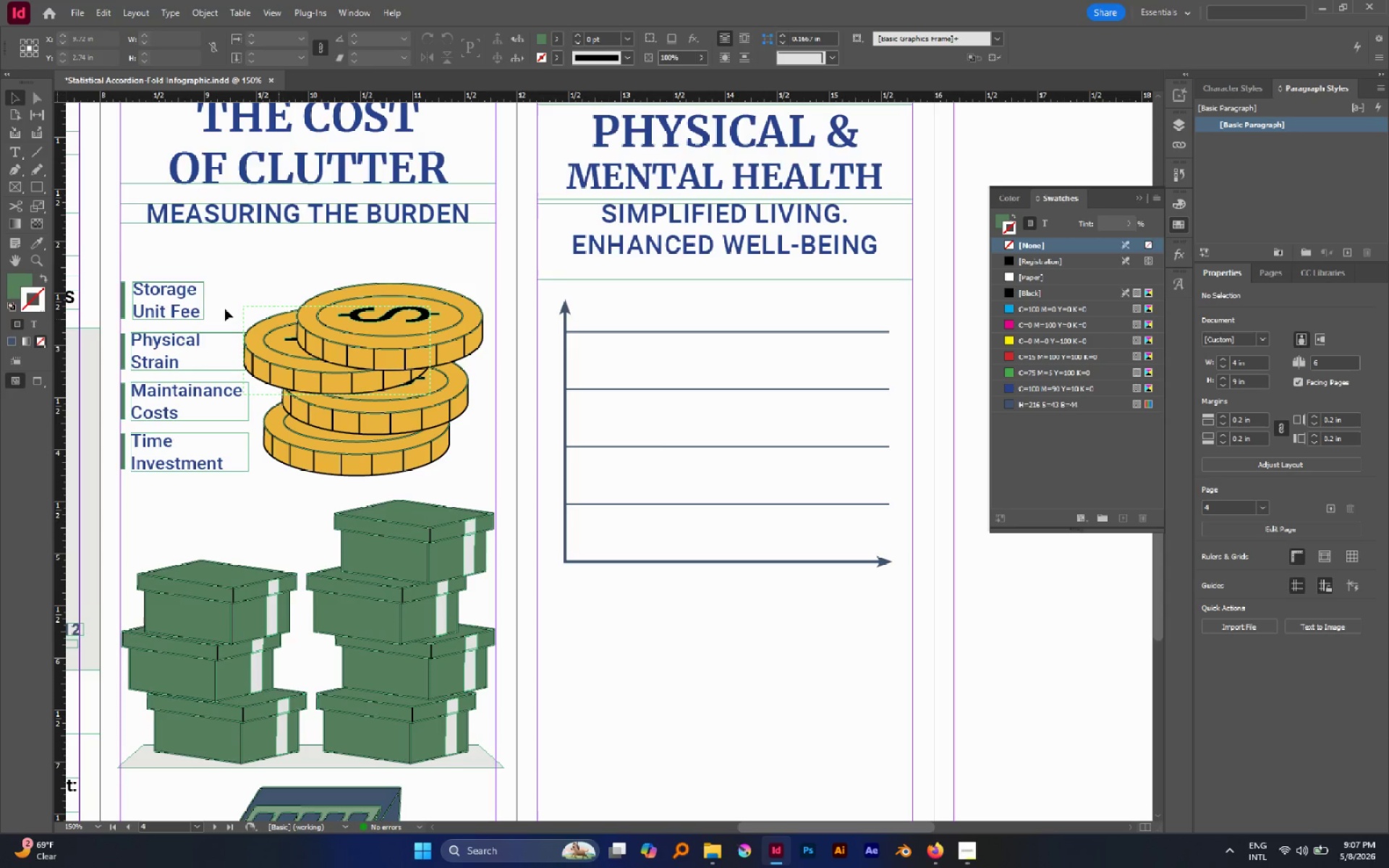 
left_click([36, 192])
 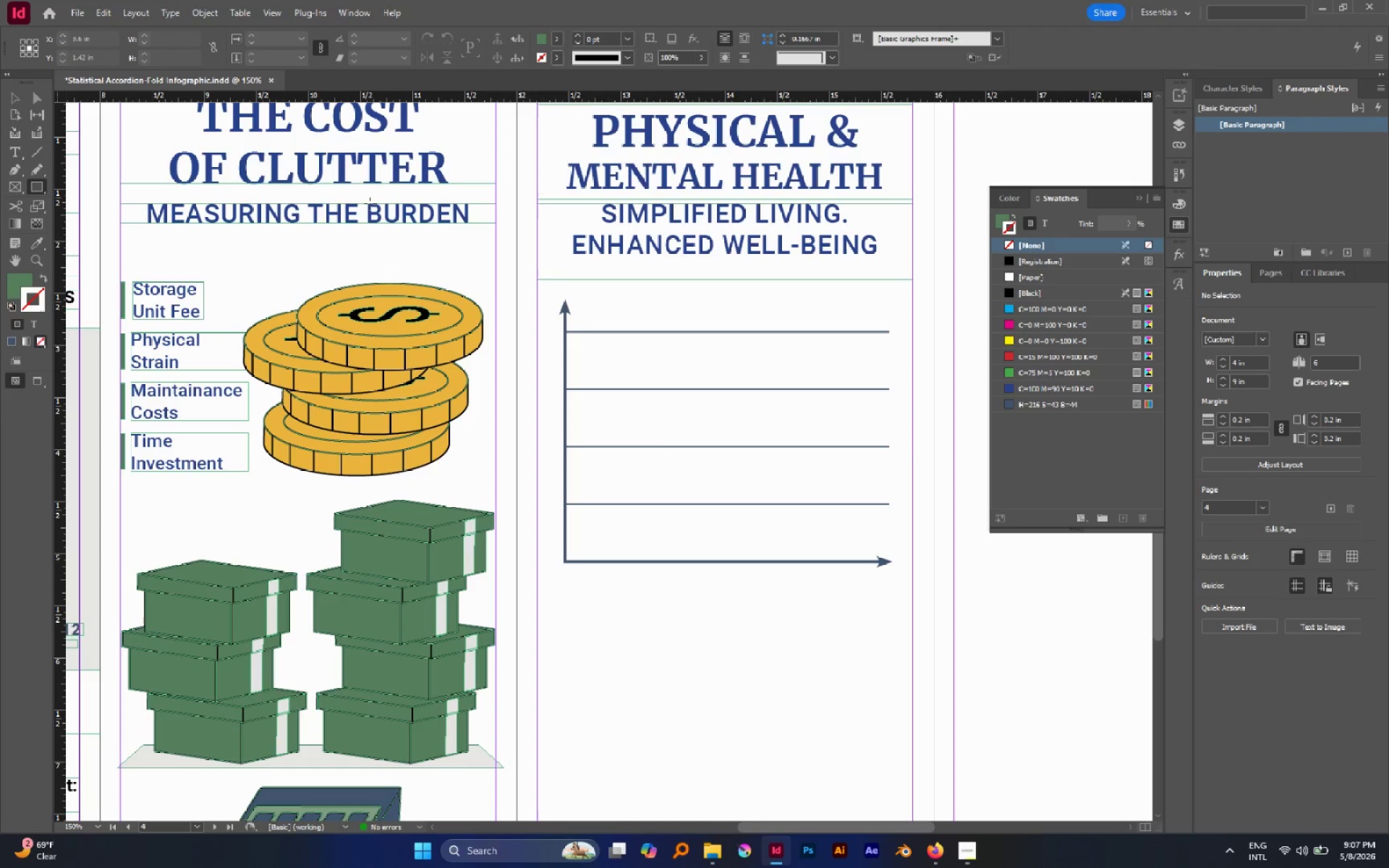 
key(V)
 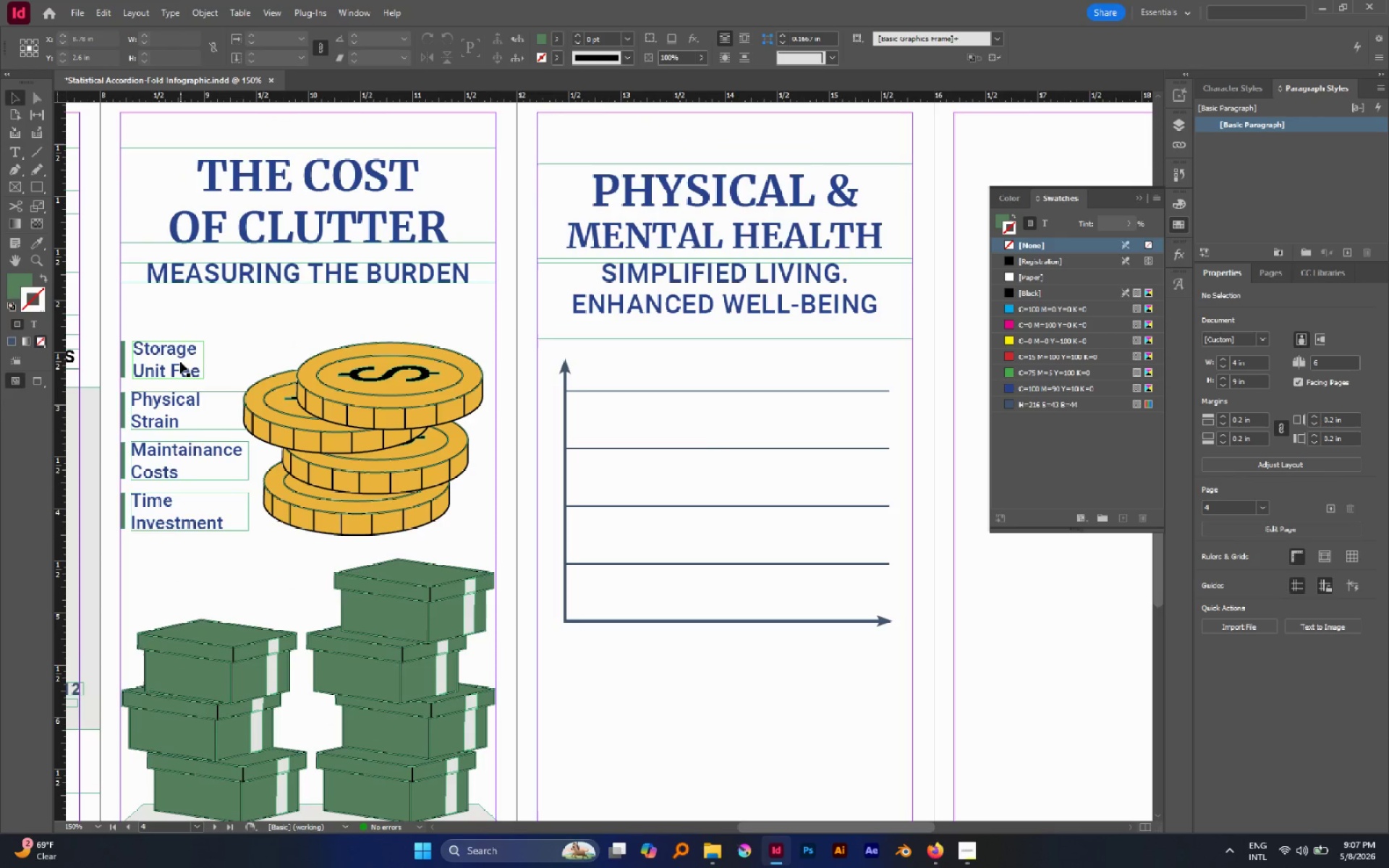 
scroll: coordinate [488, 281], scroll_direction: up, amount: 1.0
 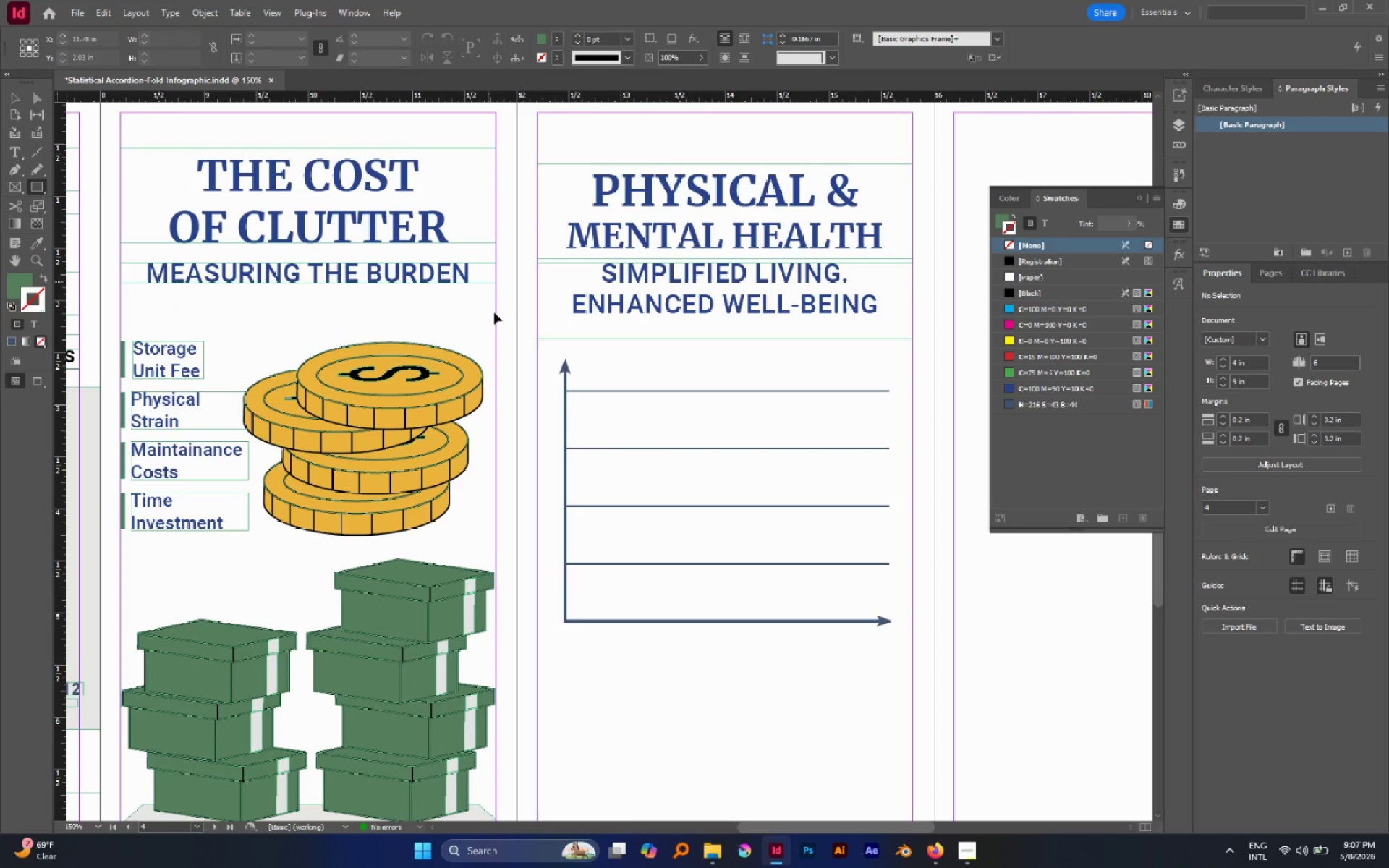 
left_click([180, 362])
 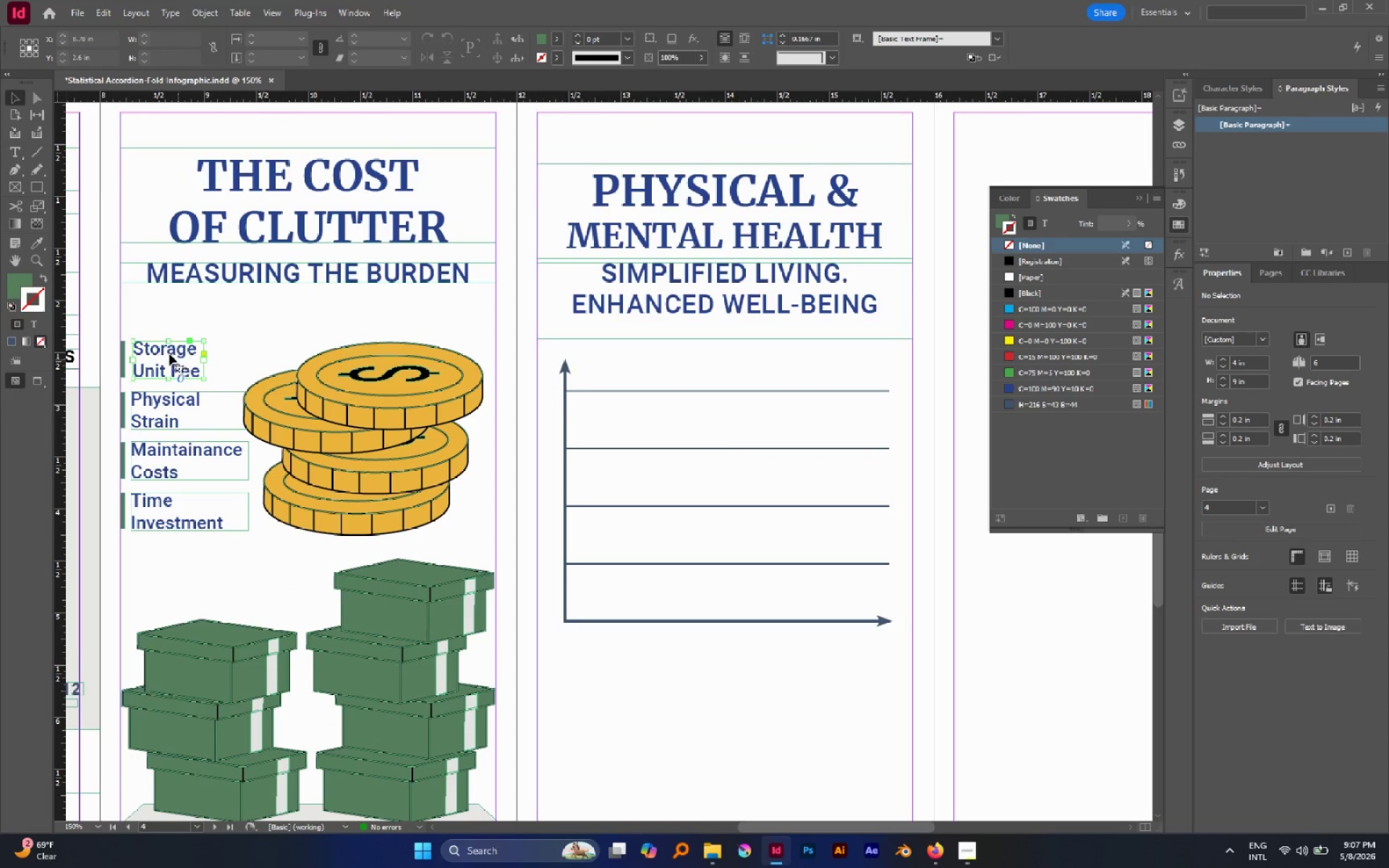 
hold_key(key=AltLeft, duration=1.36)
left_click_drag(start_coordinate=[166, 352], to_coordinate=[648, 365])
 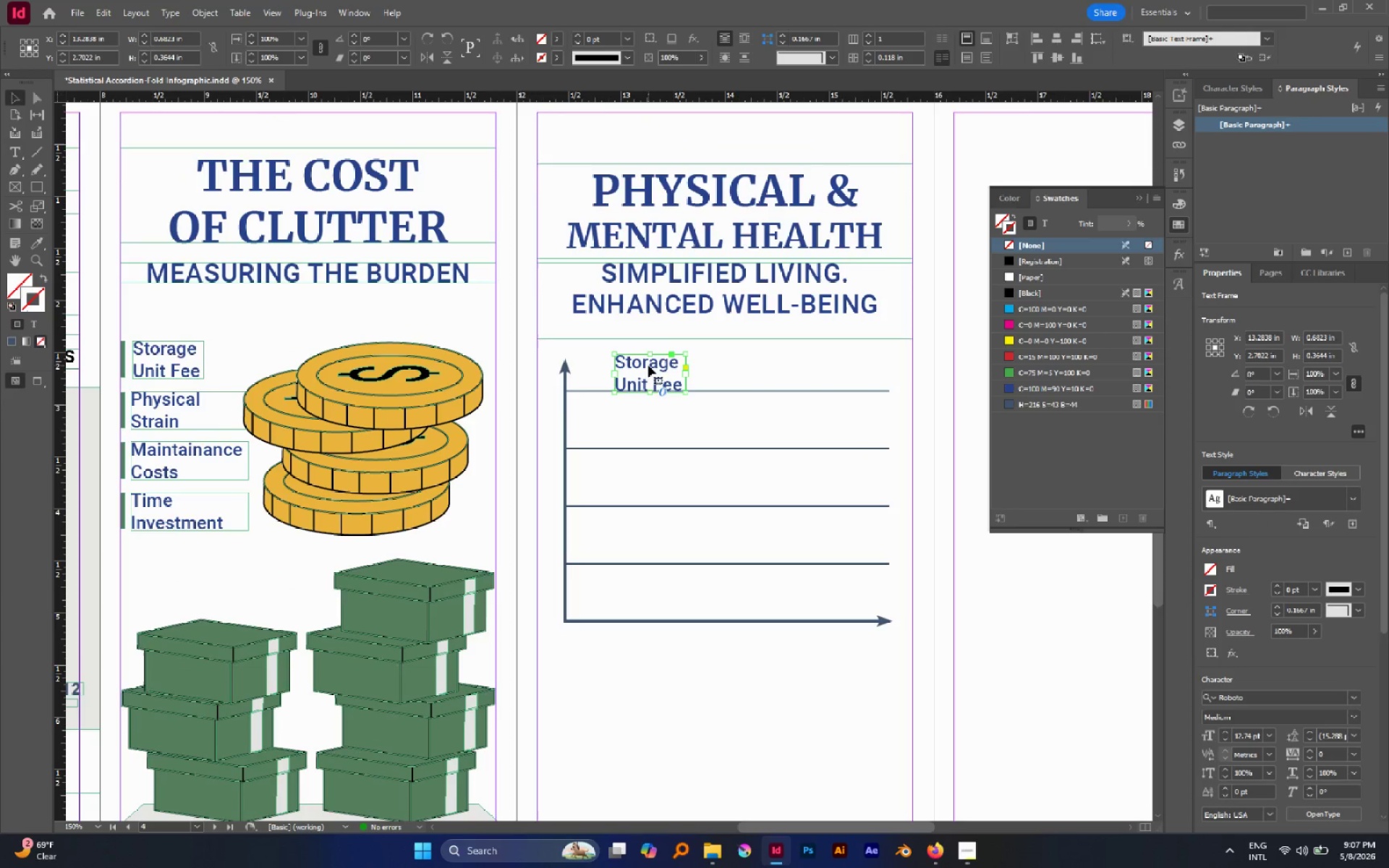 
double_click([648, 365])
 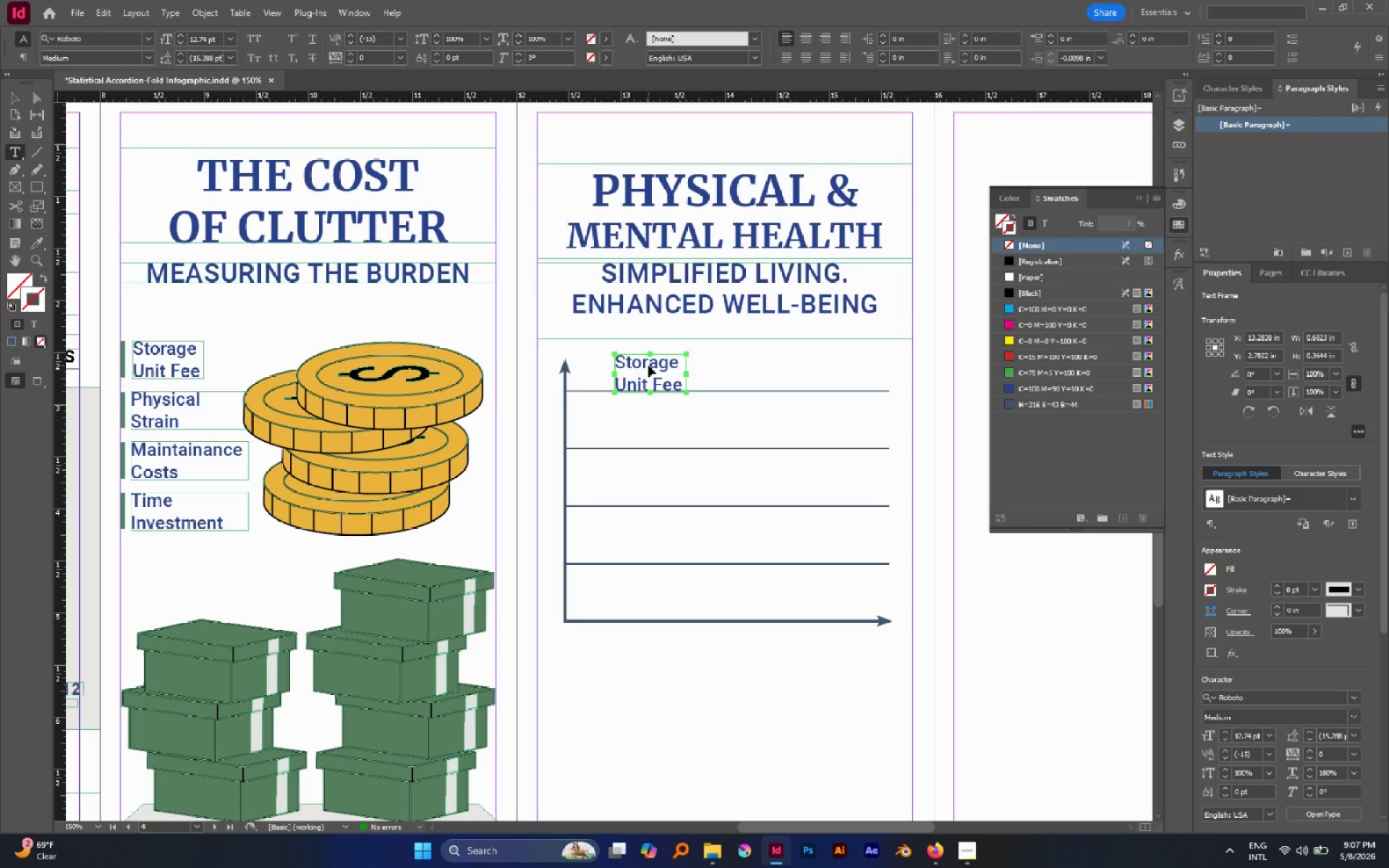 
key(Control+A)
 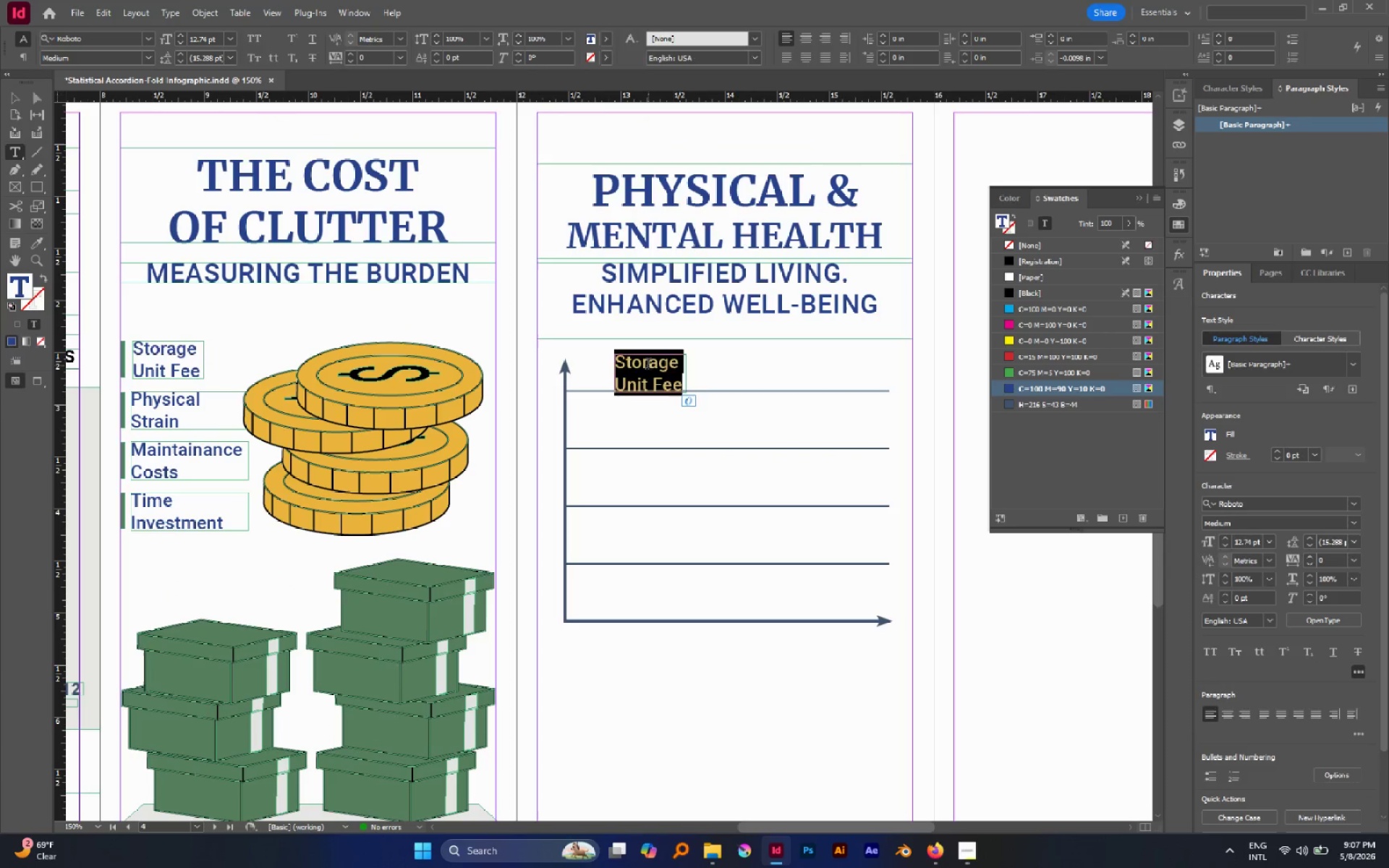 
type(40)
key(Escape)
 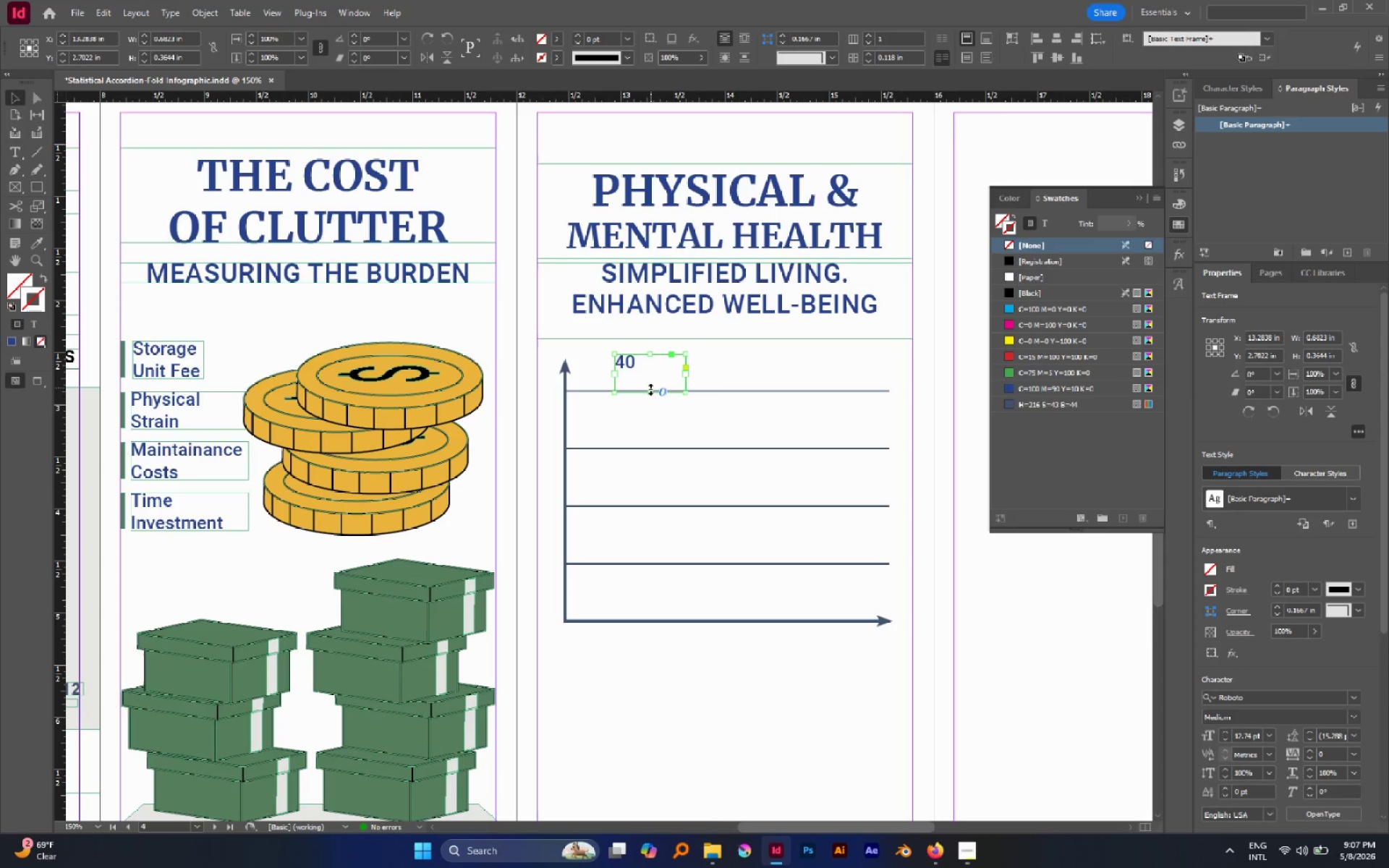 
double_click([650, 391])
 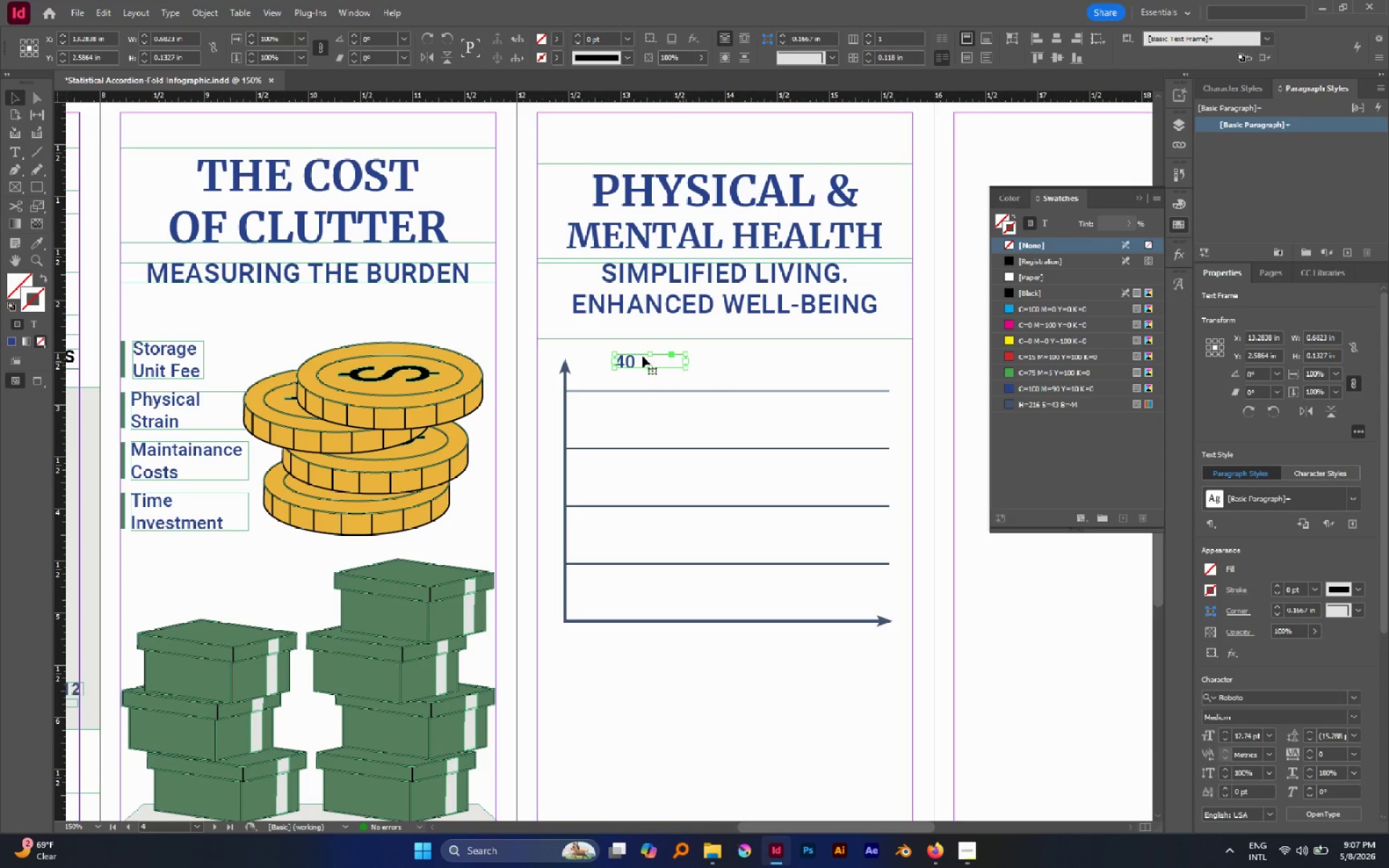 
hold_key(key=AltLeft, duration=1.34)
scroll: coordinate [548, 357], scroll_direction: none, amount: 0.0
 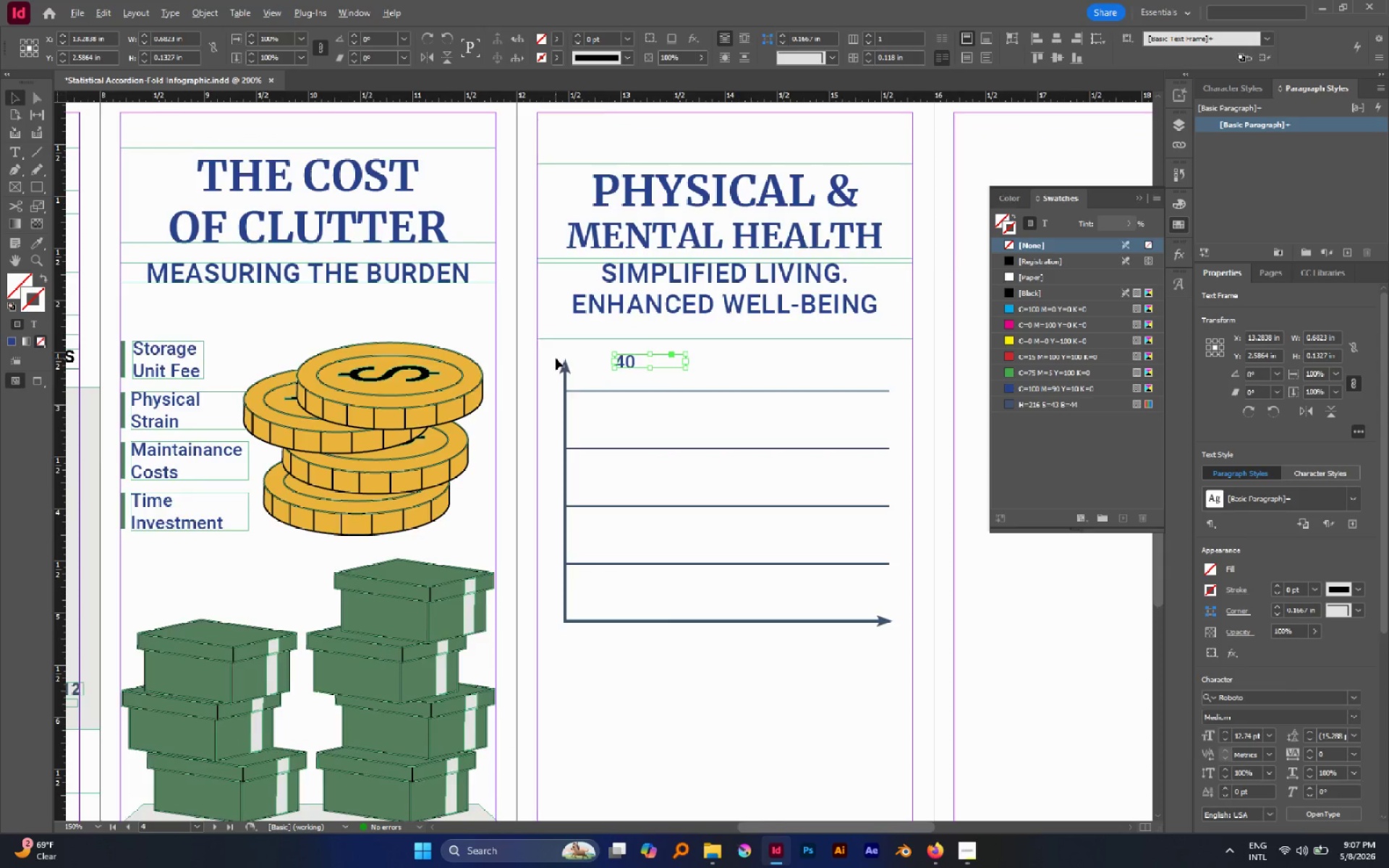 
scroll: coordinate [628, 367], scroll_direction: up, amount: 3.0
 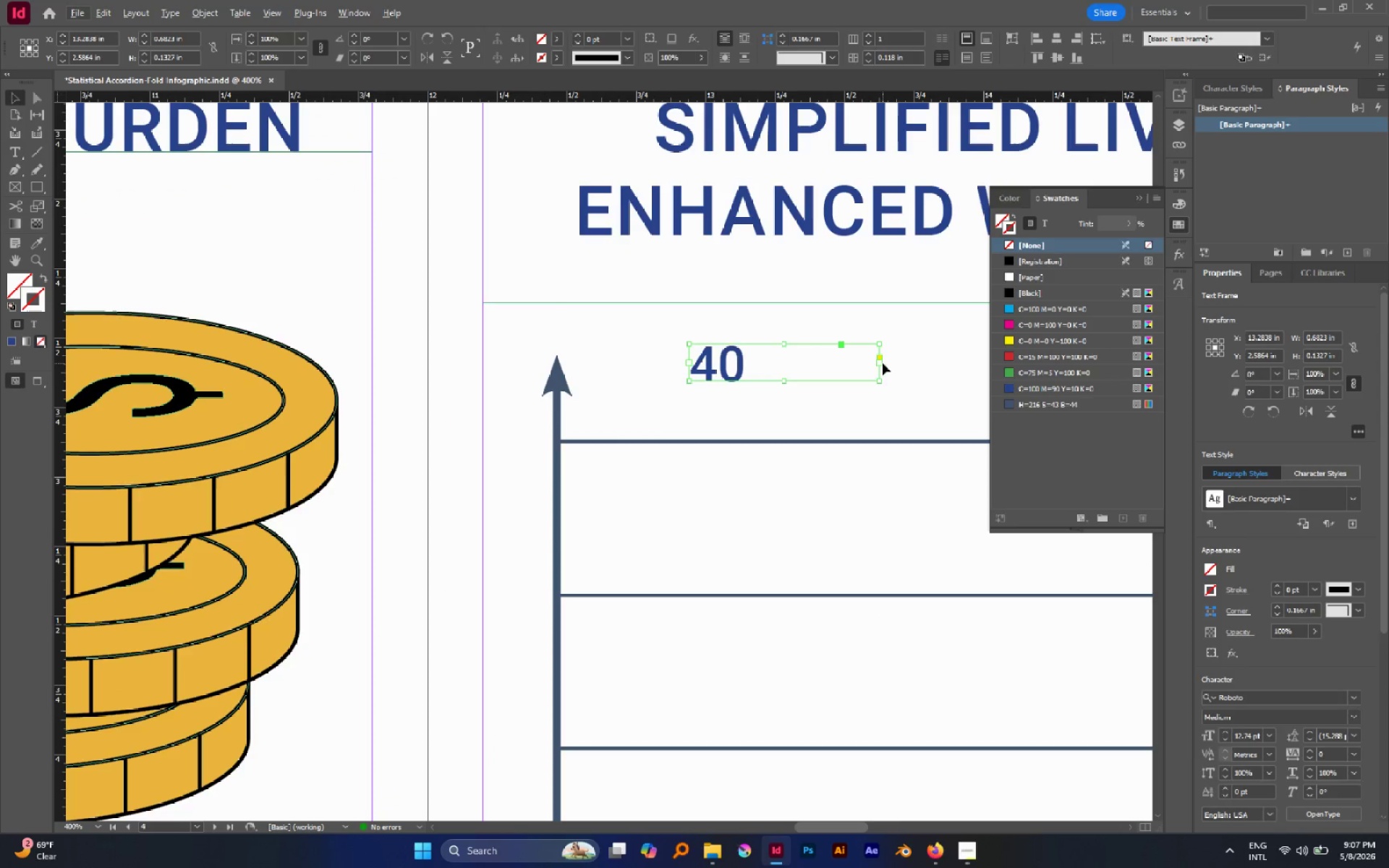 
left_click_drag(start_coordinate=[879, 363], to_coordinate=[751, 367])
 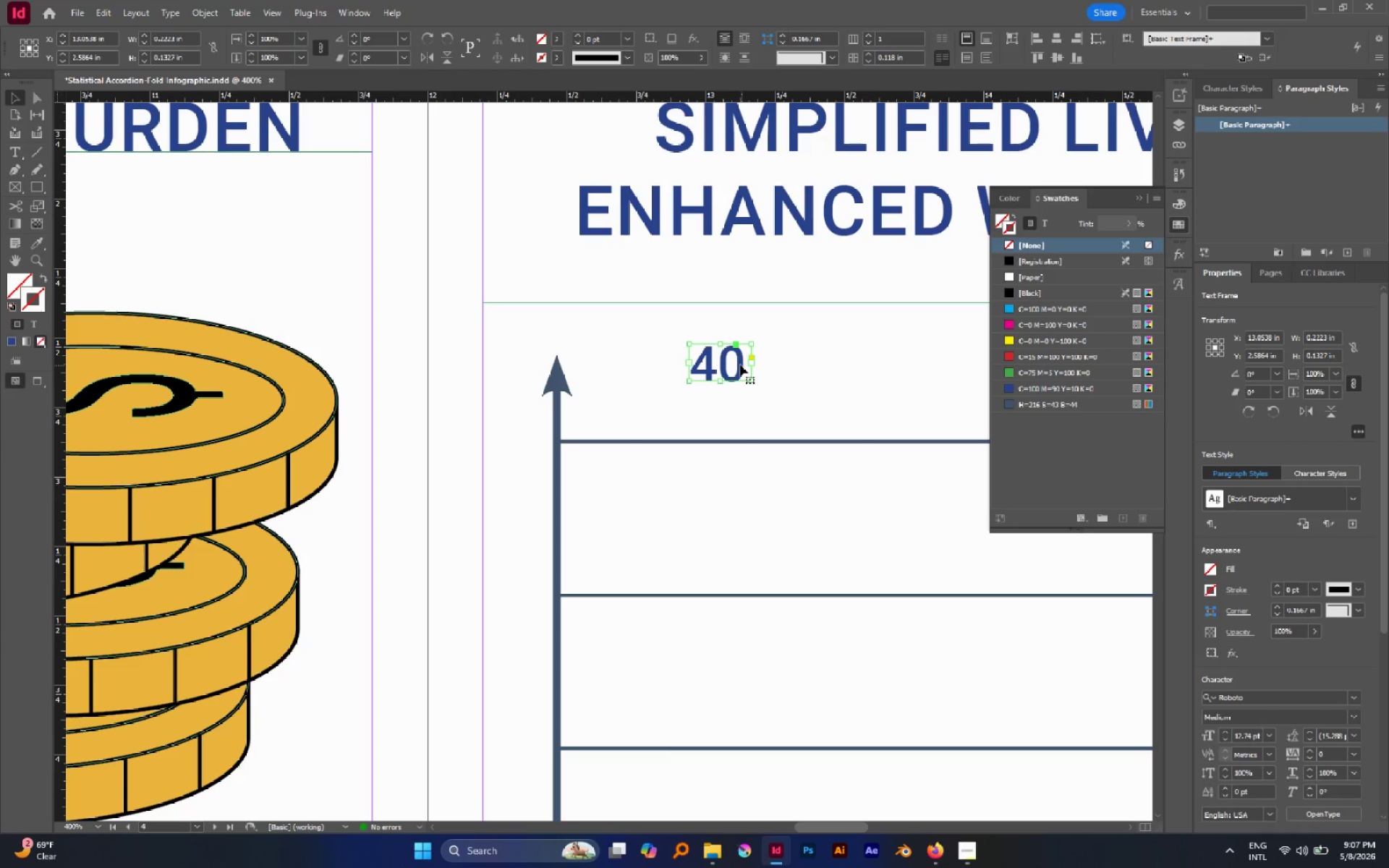 
left_click_drag(start_coordinate=[740, 365], to_coordinate=[536, 441])
 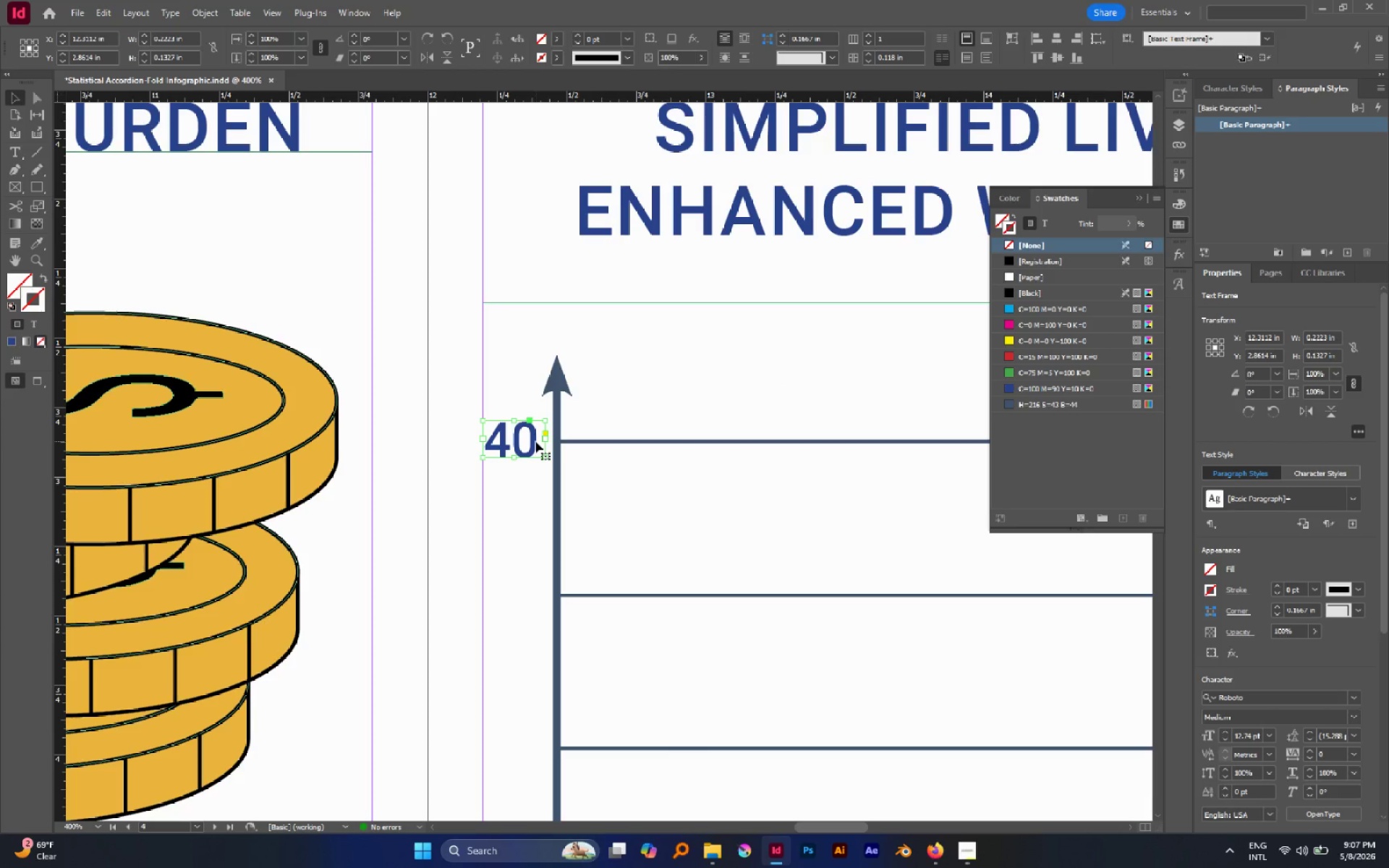 
hold_key(key=AltLeft, duration=2.67)
left_click_drag(start_coordinate=[535, 441], to_coordinate=[539, 595])
 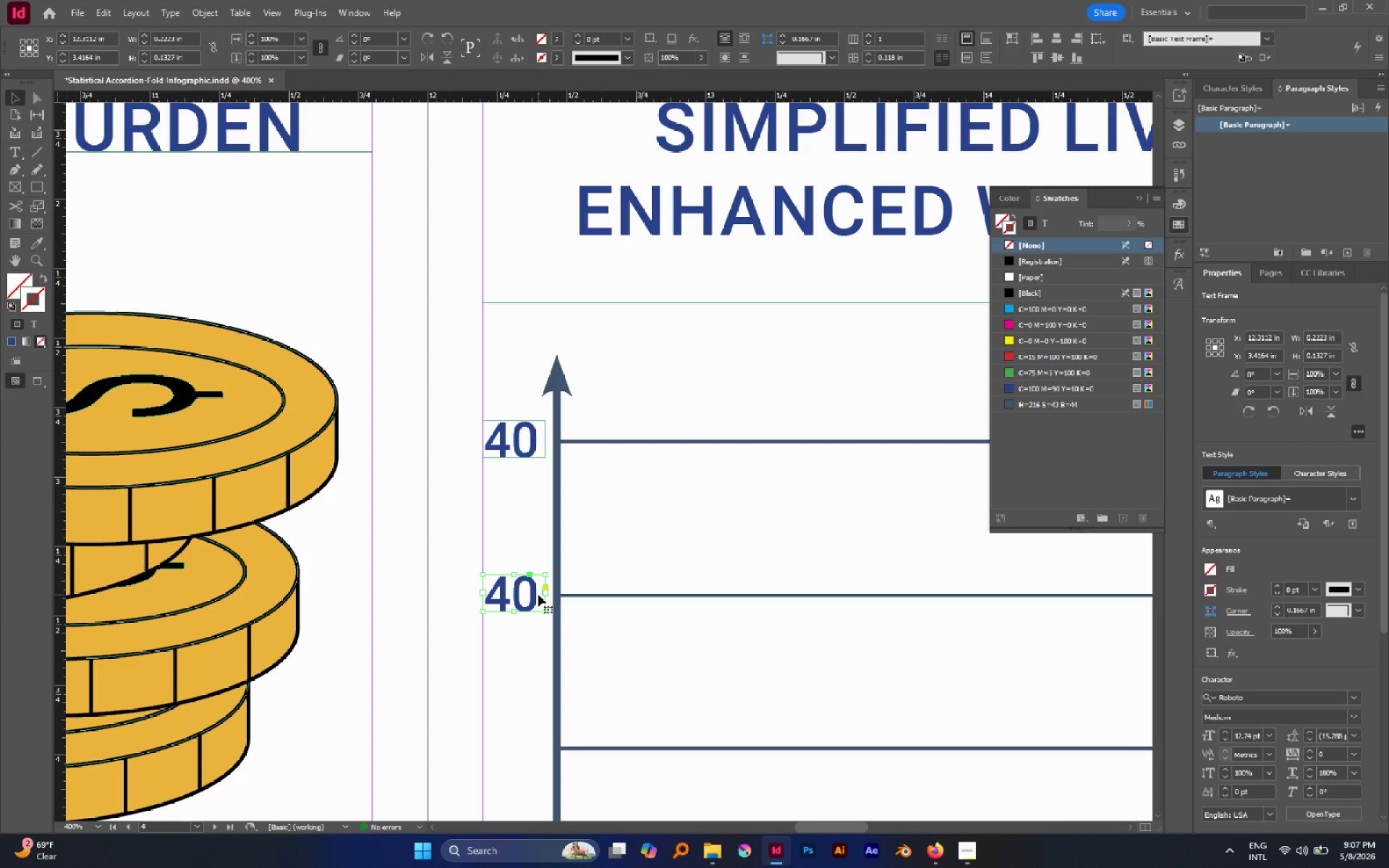 
hold_key(key=ShiftLeft, duration=2.08)
 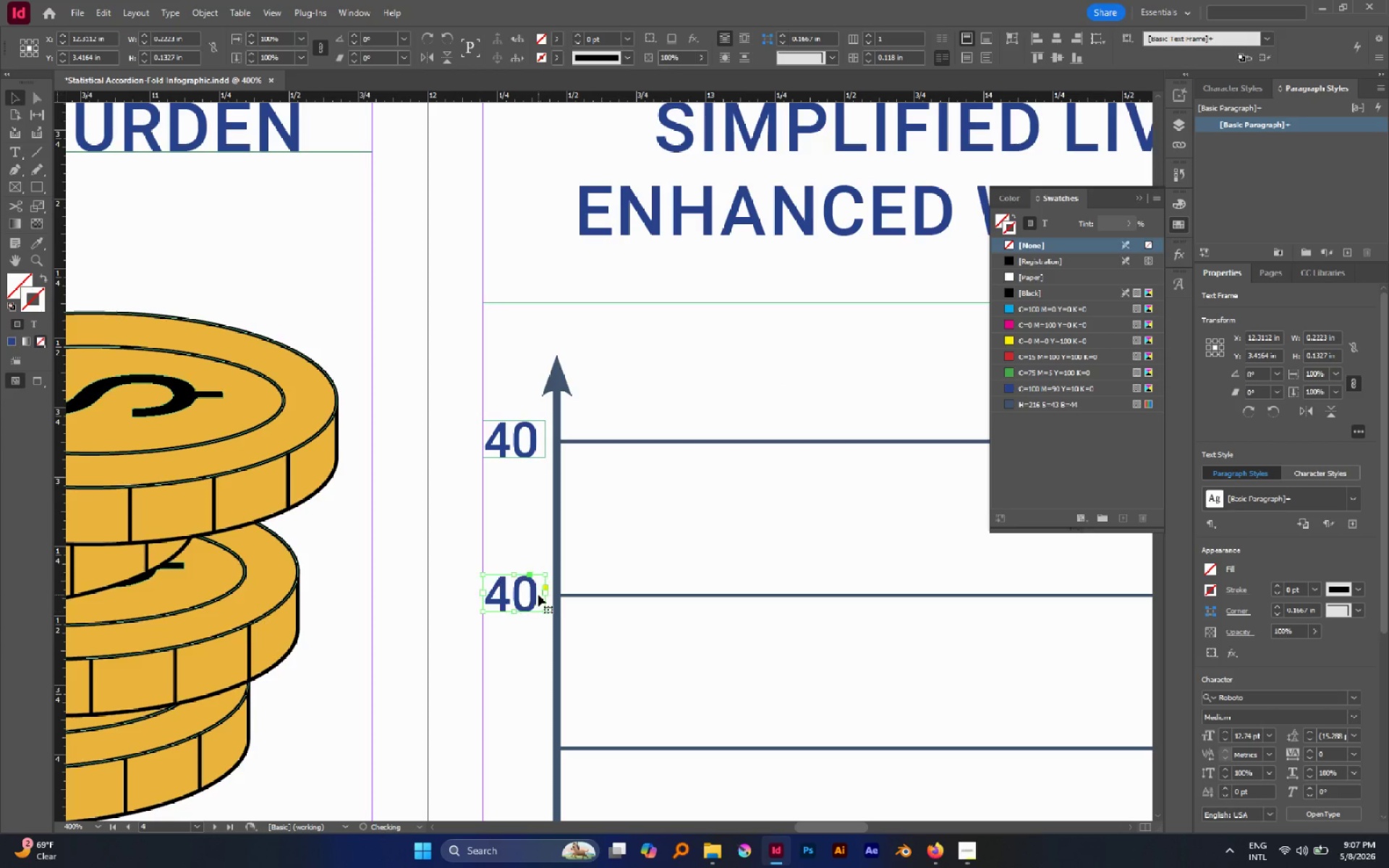 
key(Alt+Control+Shift+D)
 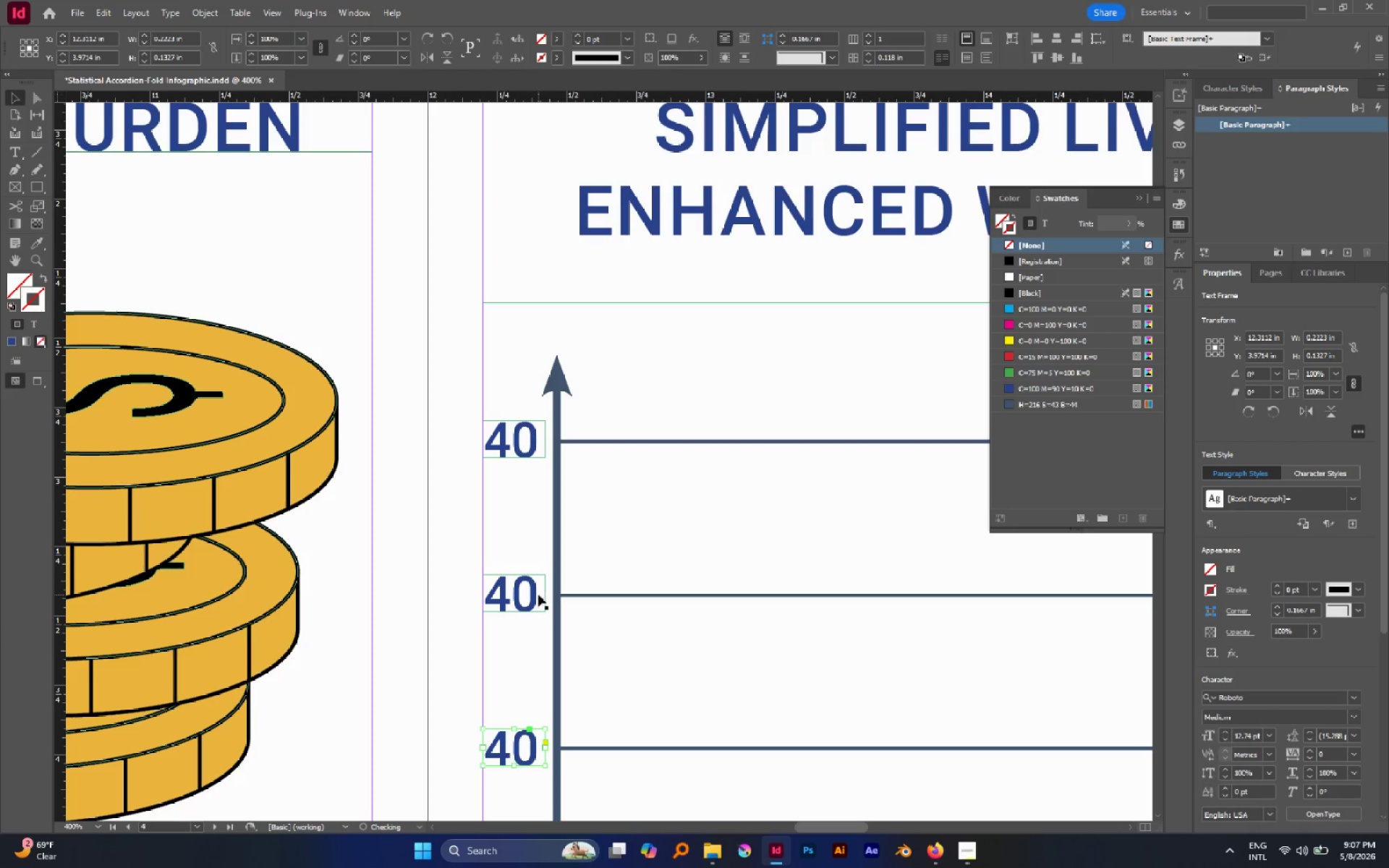 
key(Alt+Control+Shift+D)
 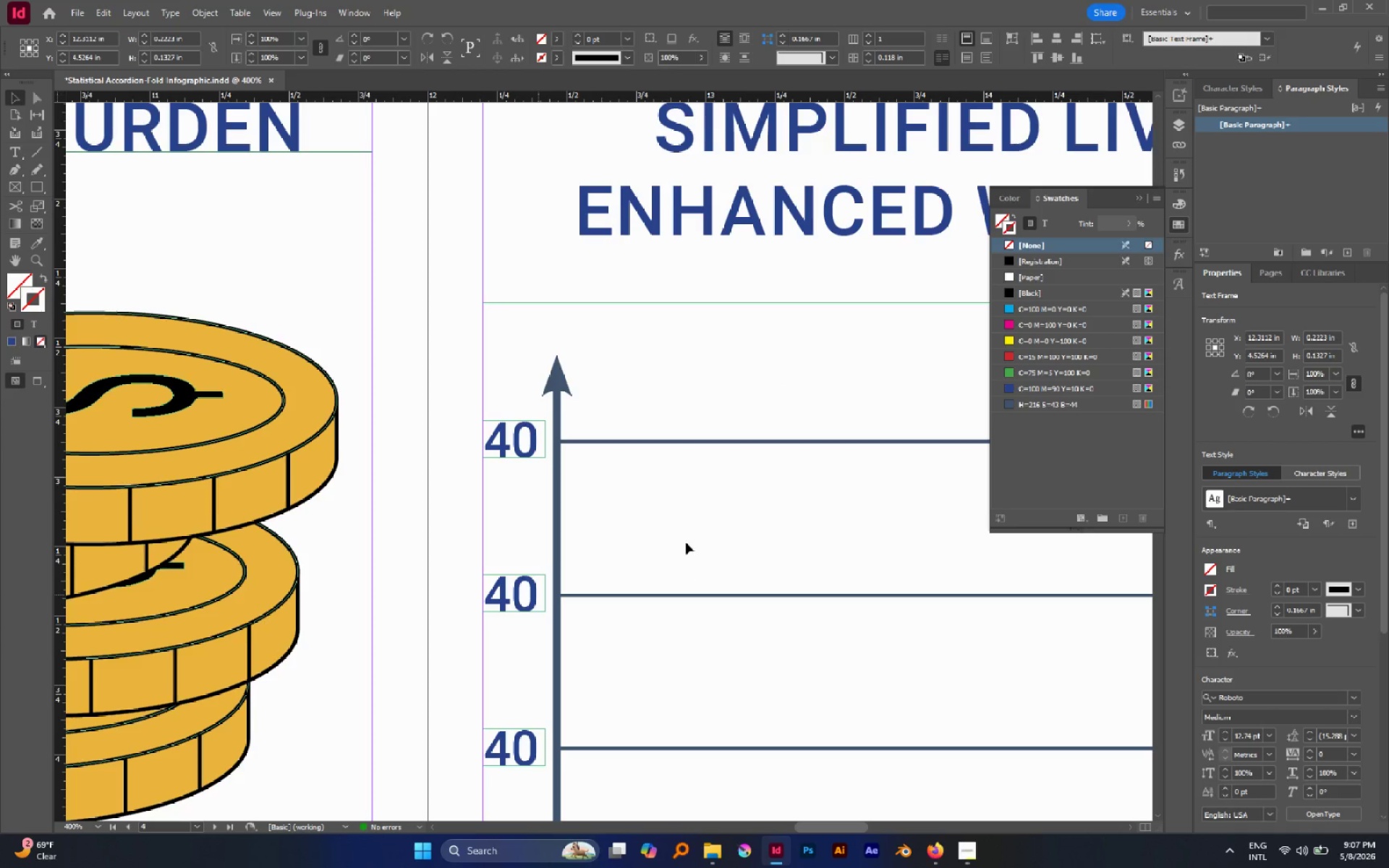 
scroll: coordinate [631, 524], scroll_direction: down, amount: 7.0
 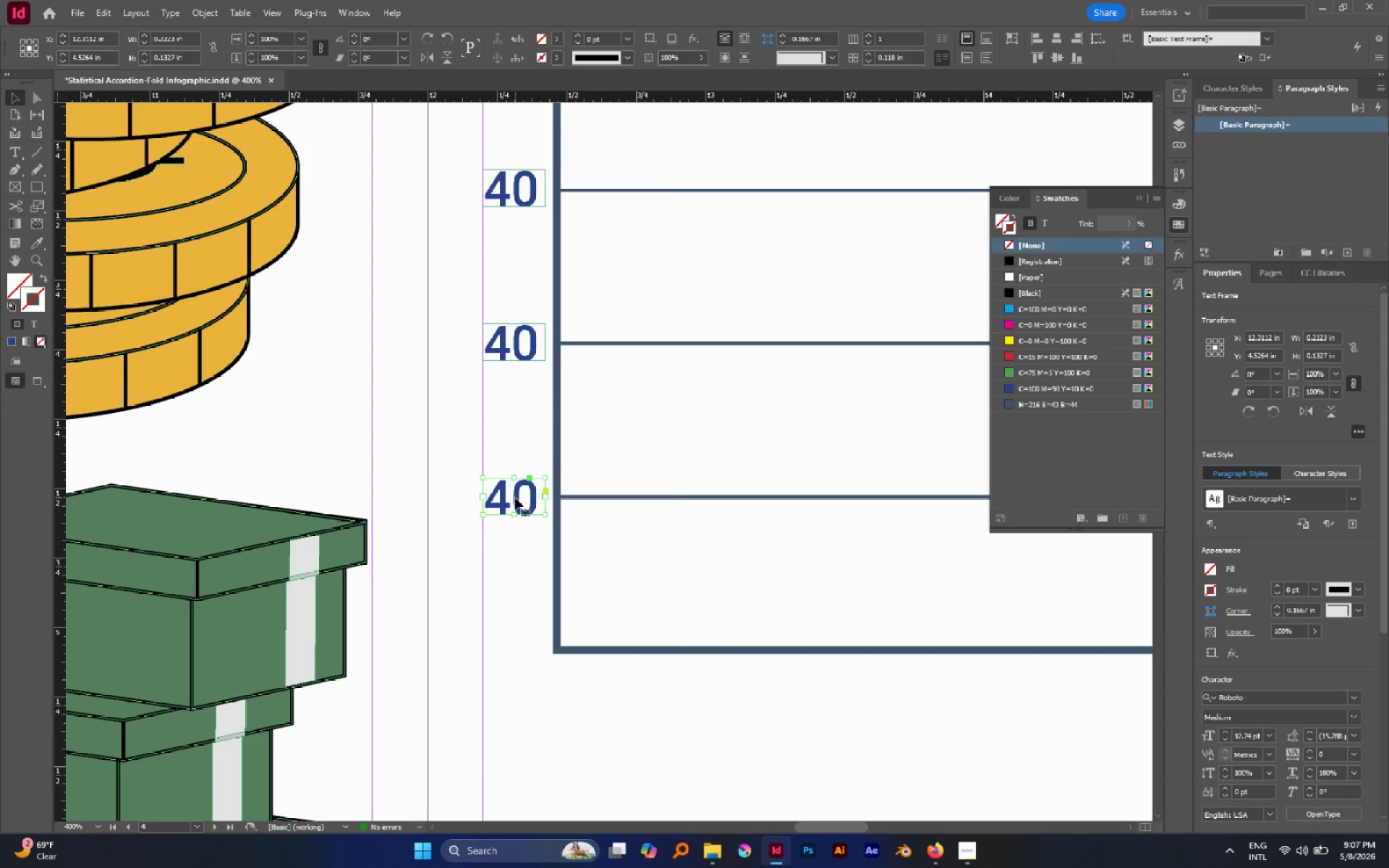 
double_click([515, 498])
 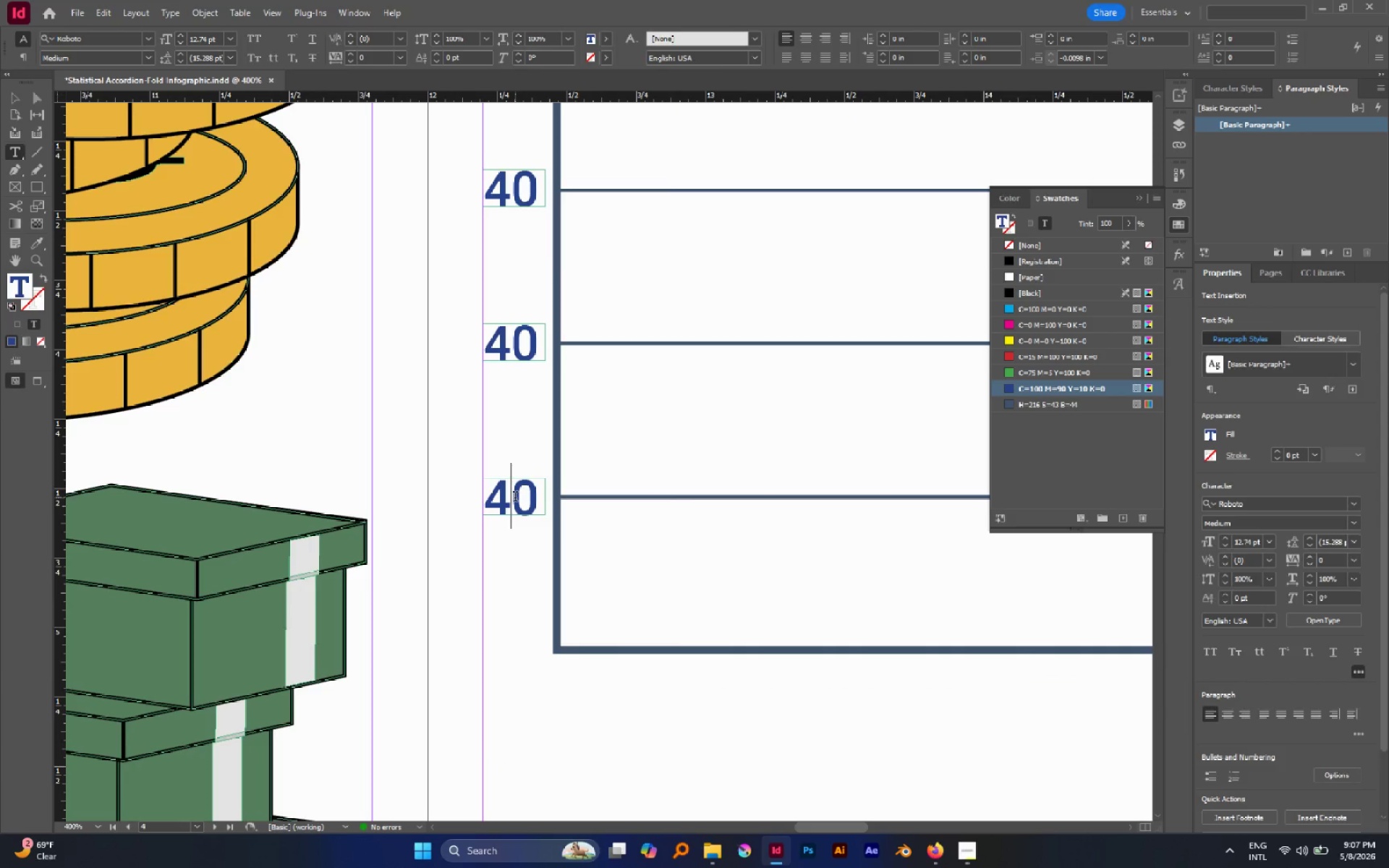 
key(Escape)
 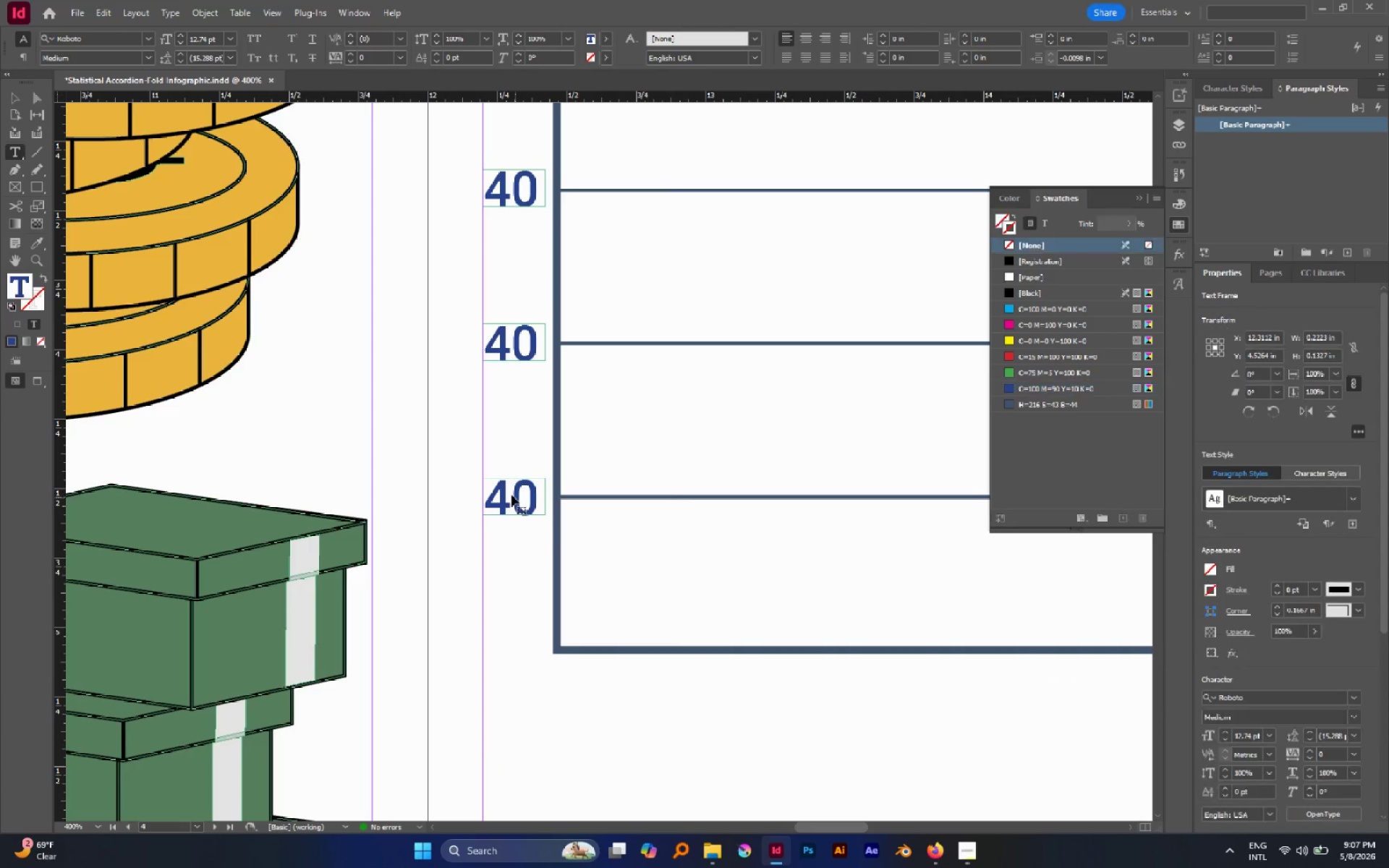 
key(Control+Shift+D)
 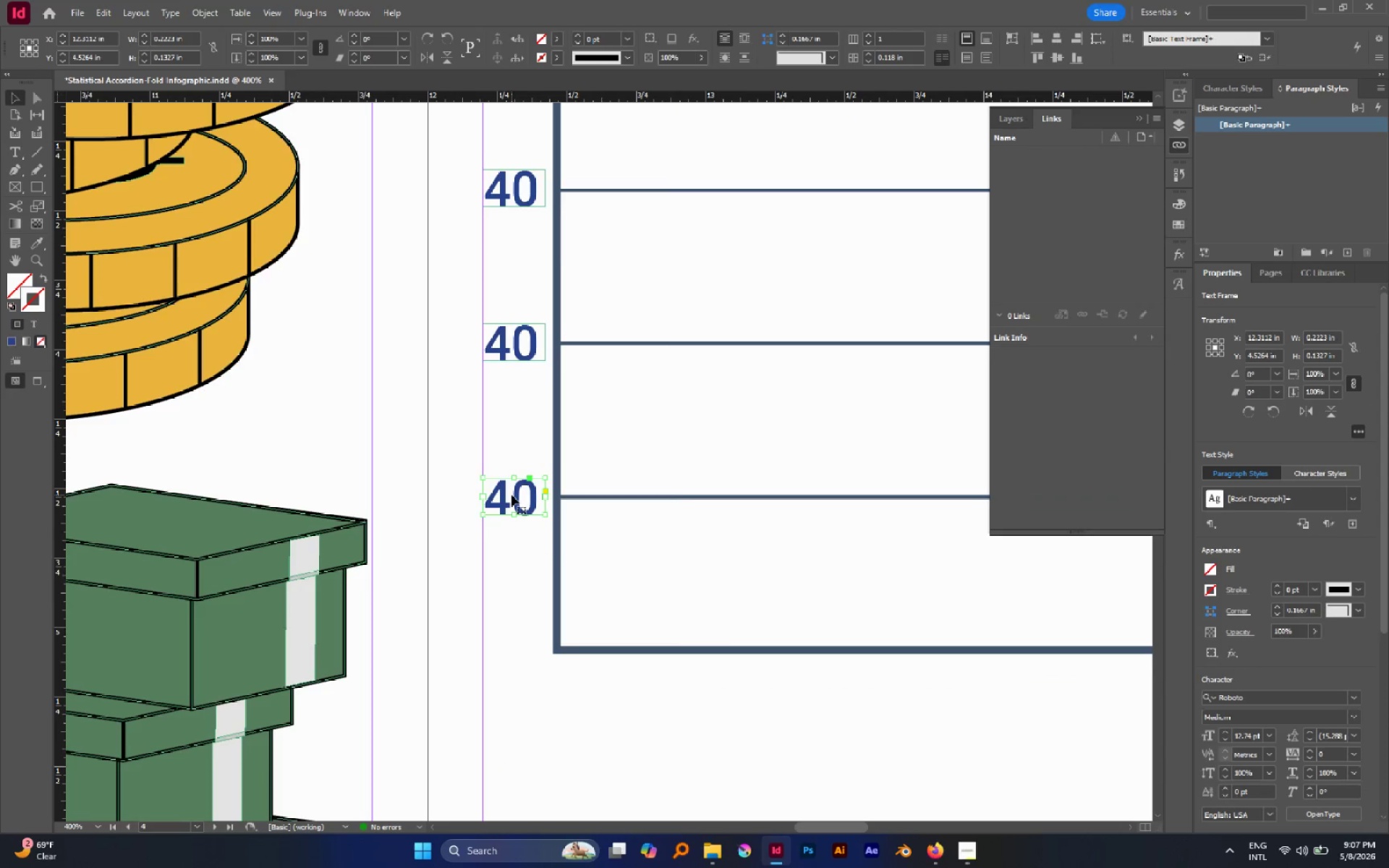 
key(Escape)
 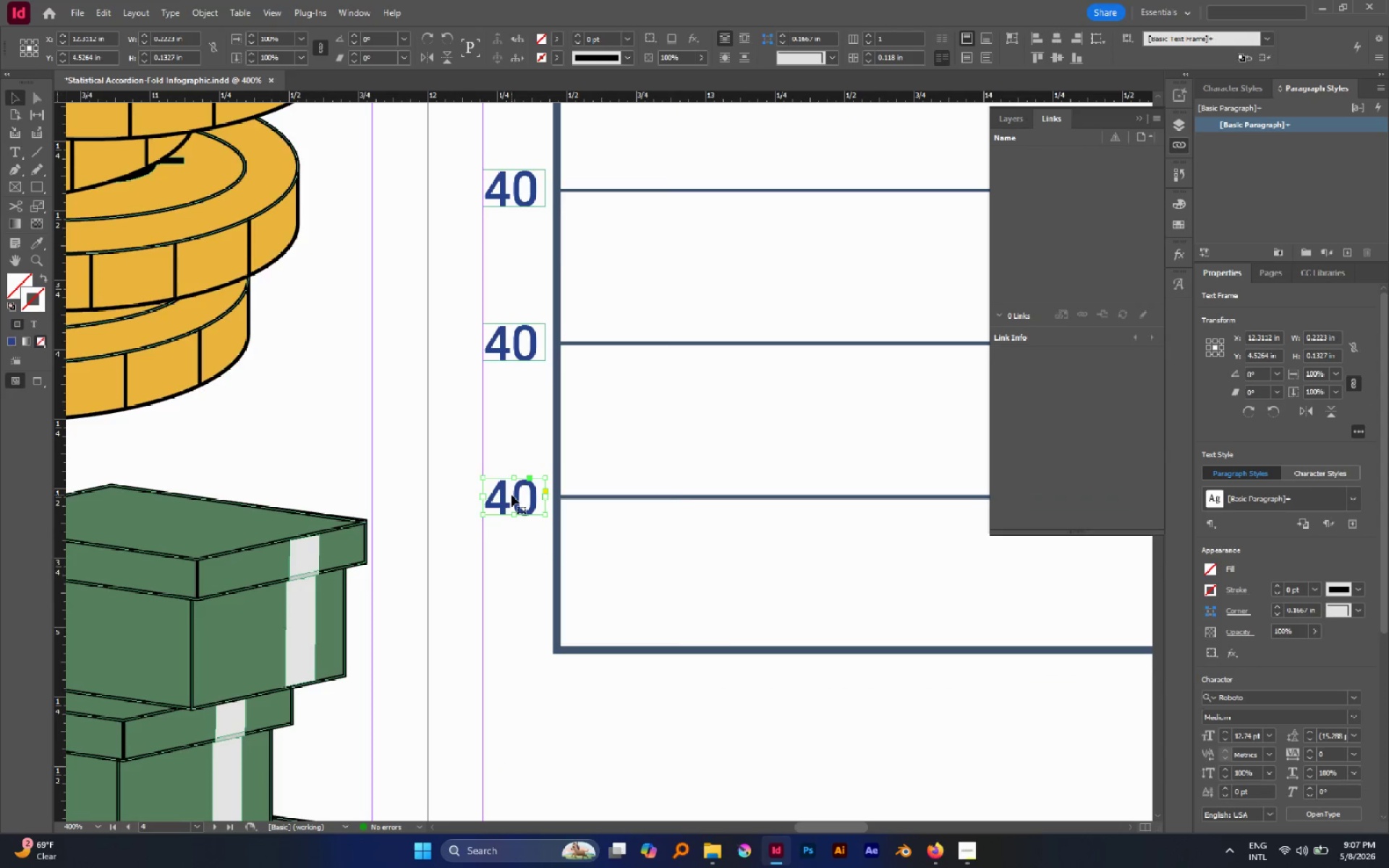 
key(Alt+Control+Shift+D)
 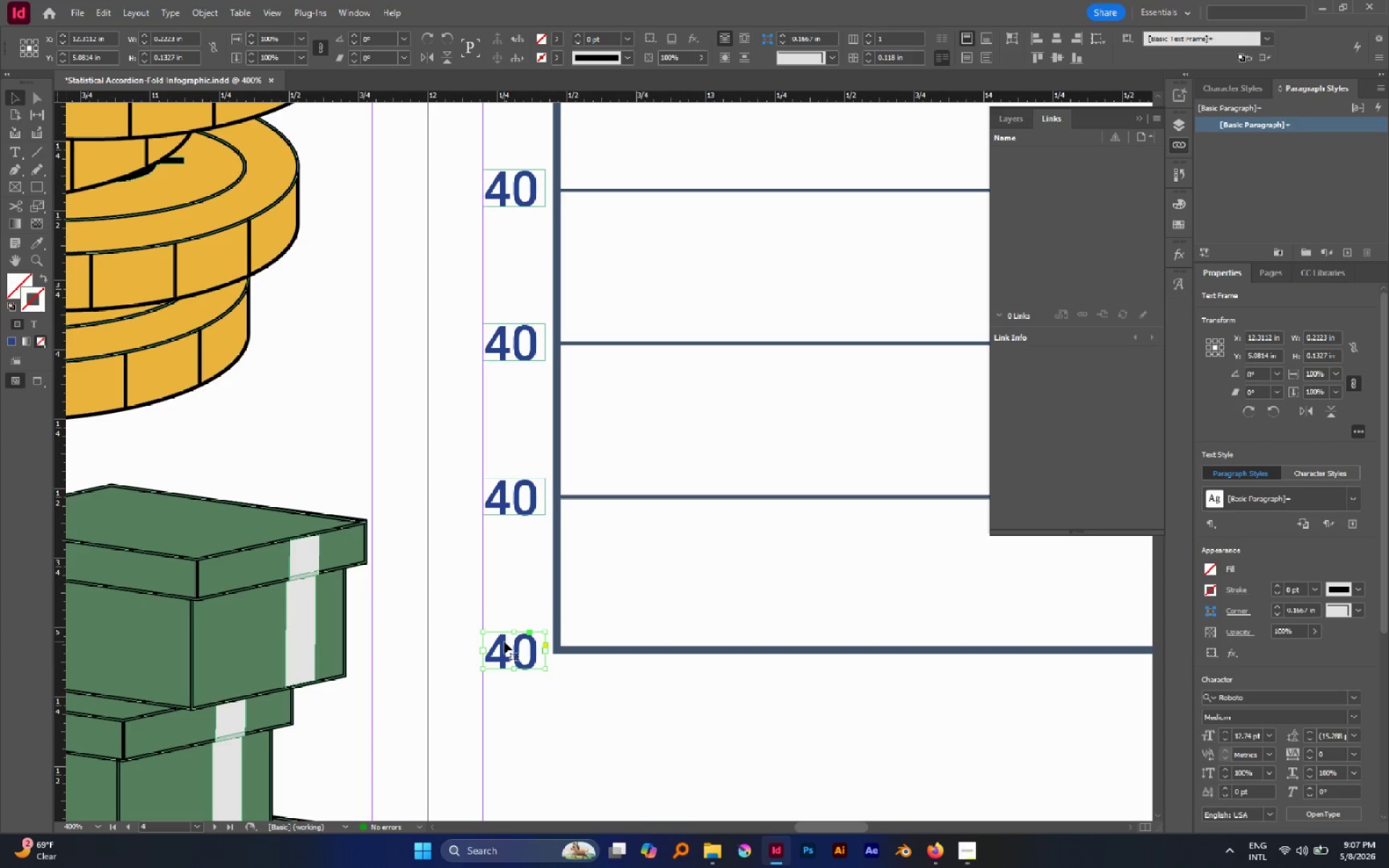 
left_click([508, 644])
 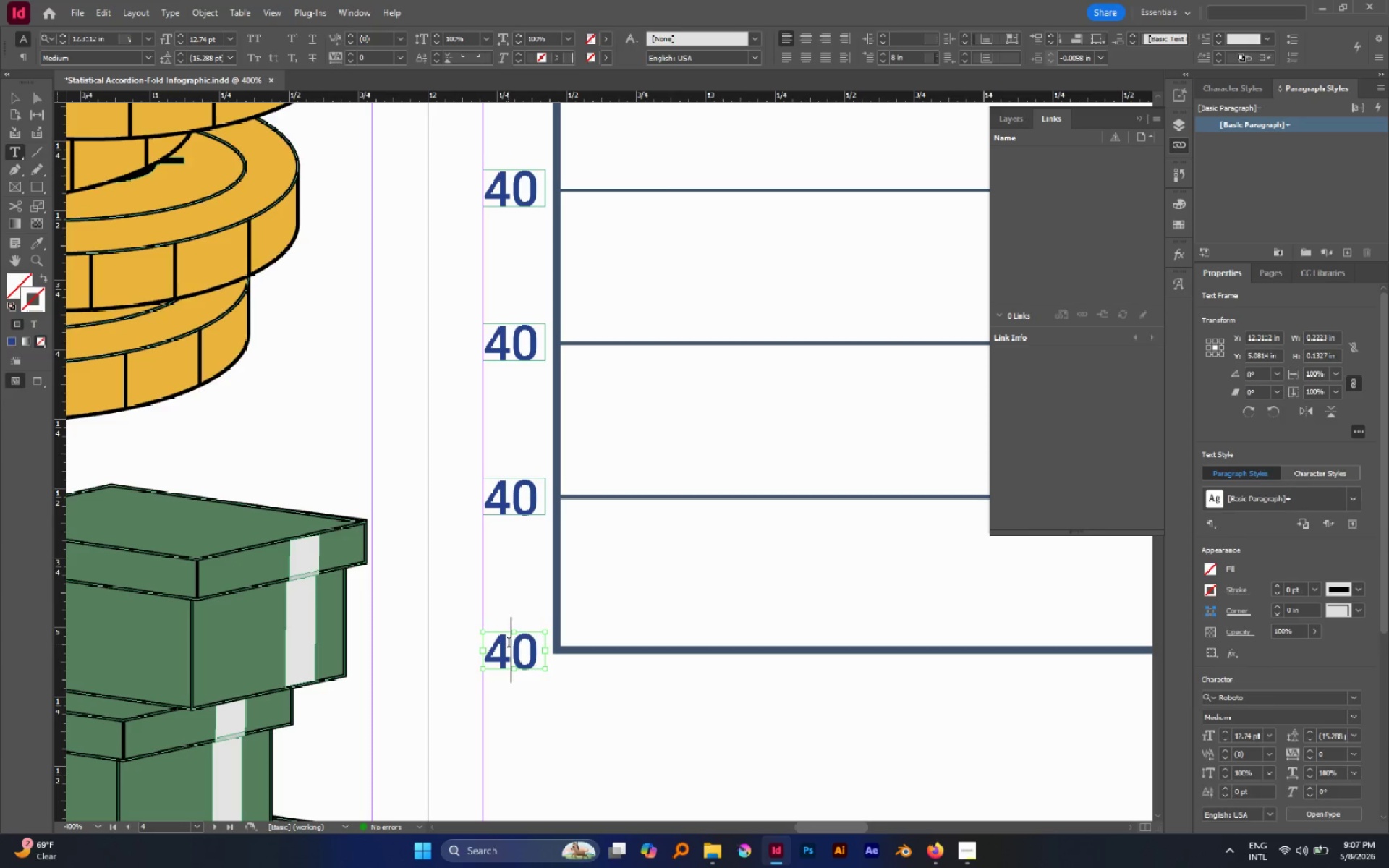 
left_click_drag(start_coordinate=[509, 644], to_coordinate=[469, 644])
 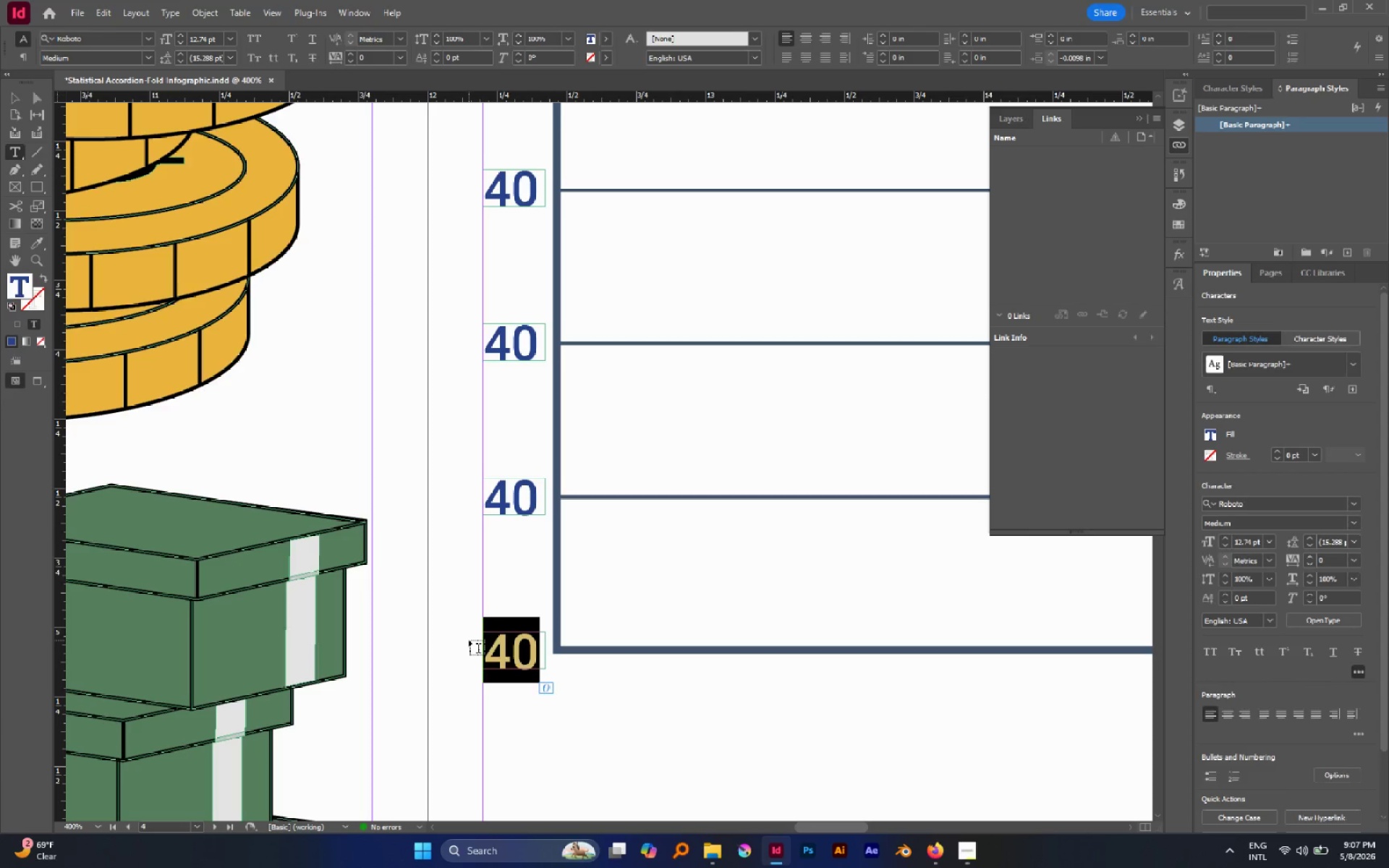 
key(0)
 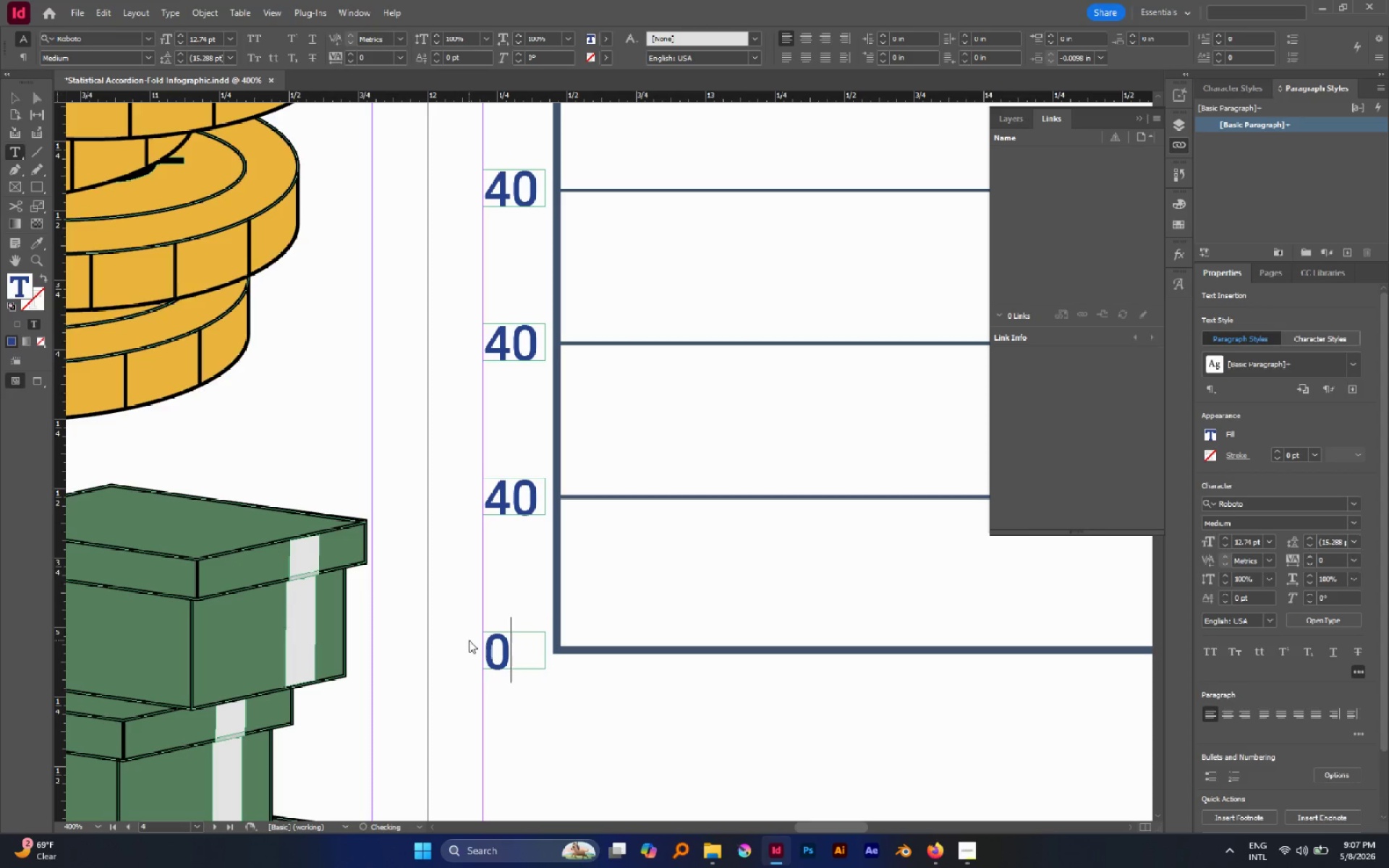 
key(Escape)
 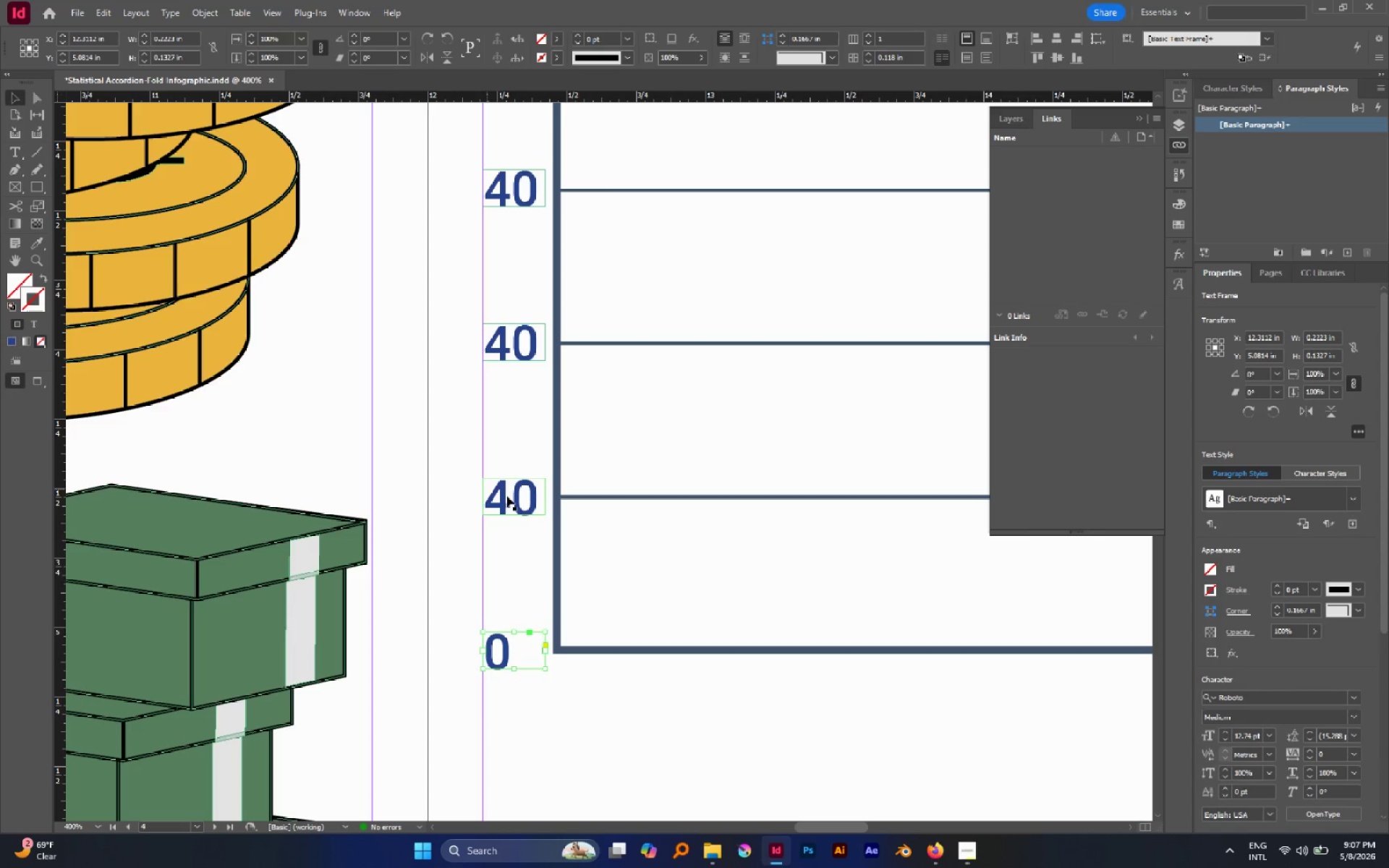 
double_click([509, 496])
 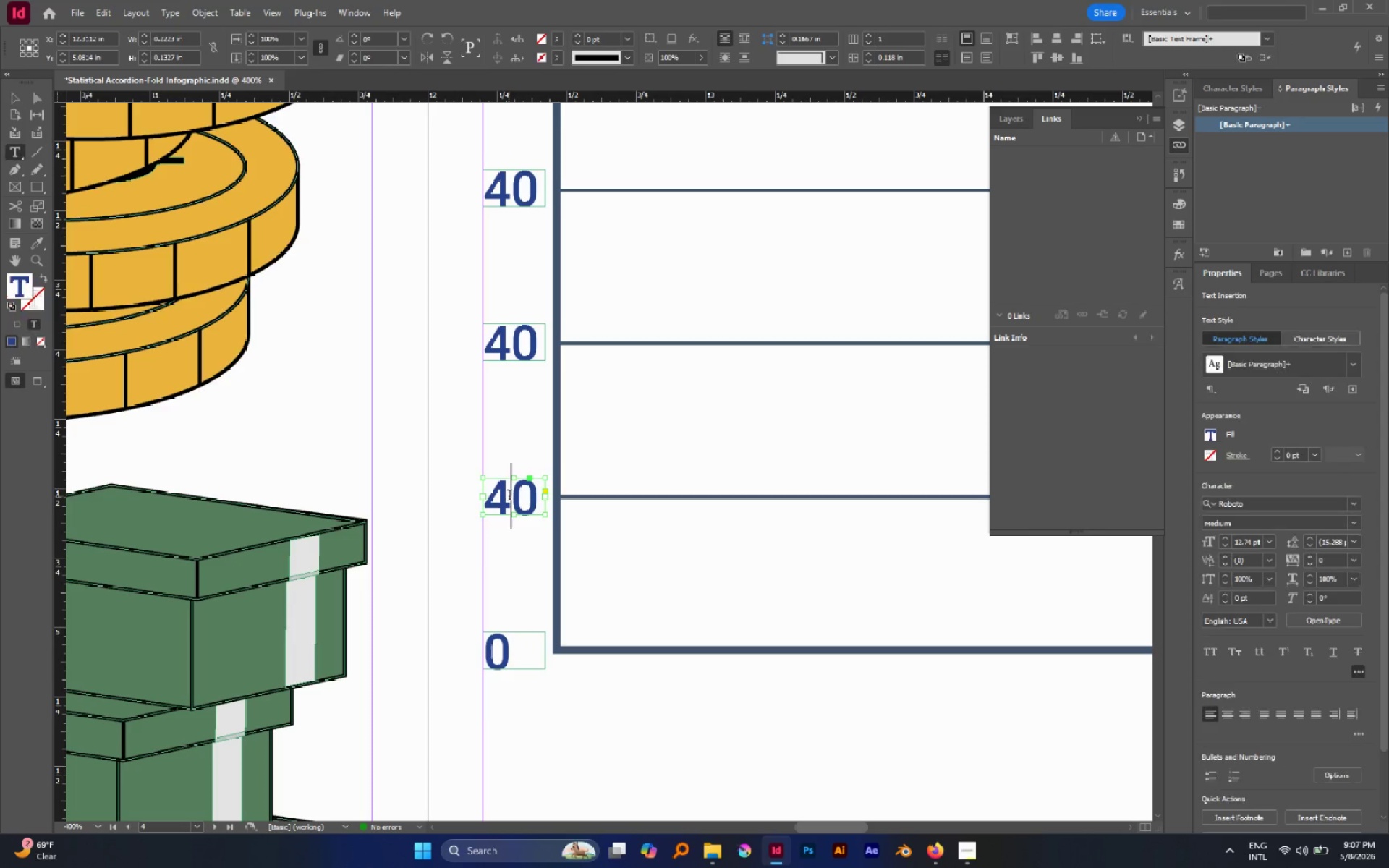 
left_click_drag(start_coordinate=[509, 496], to_coordinate=[497, 496])
 